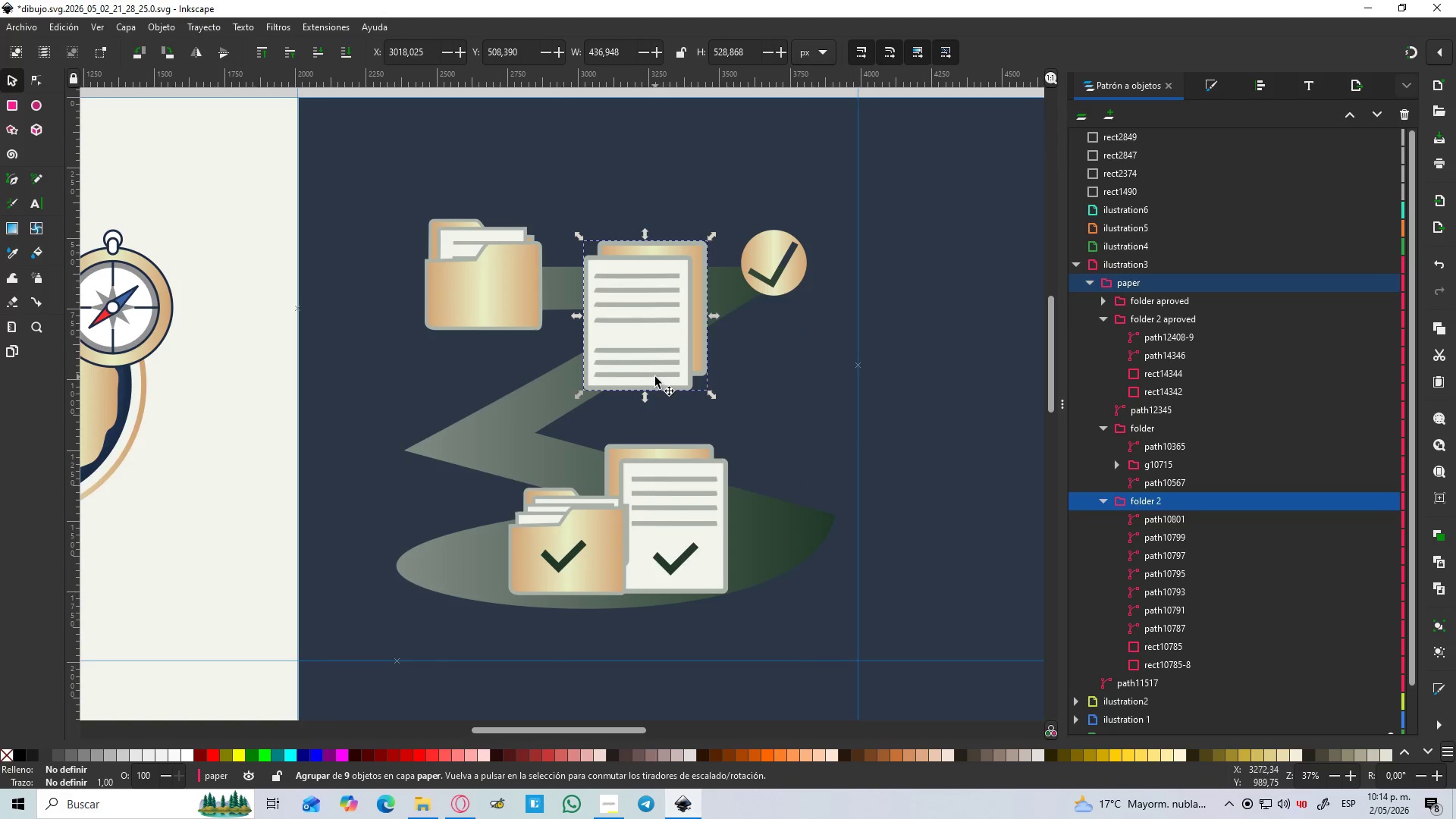 
hold_key(key=ShiftLeft, duration=1.52)
triple_click([657, 377])
 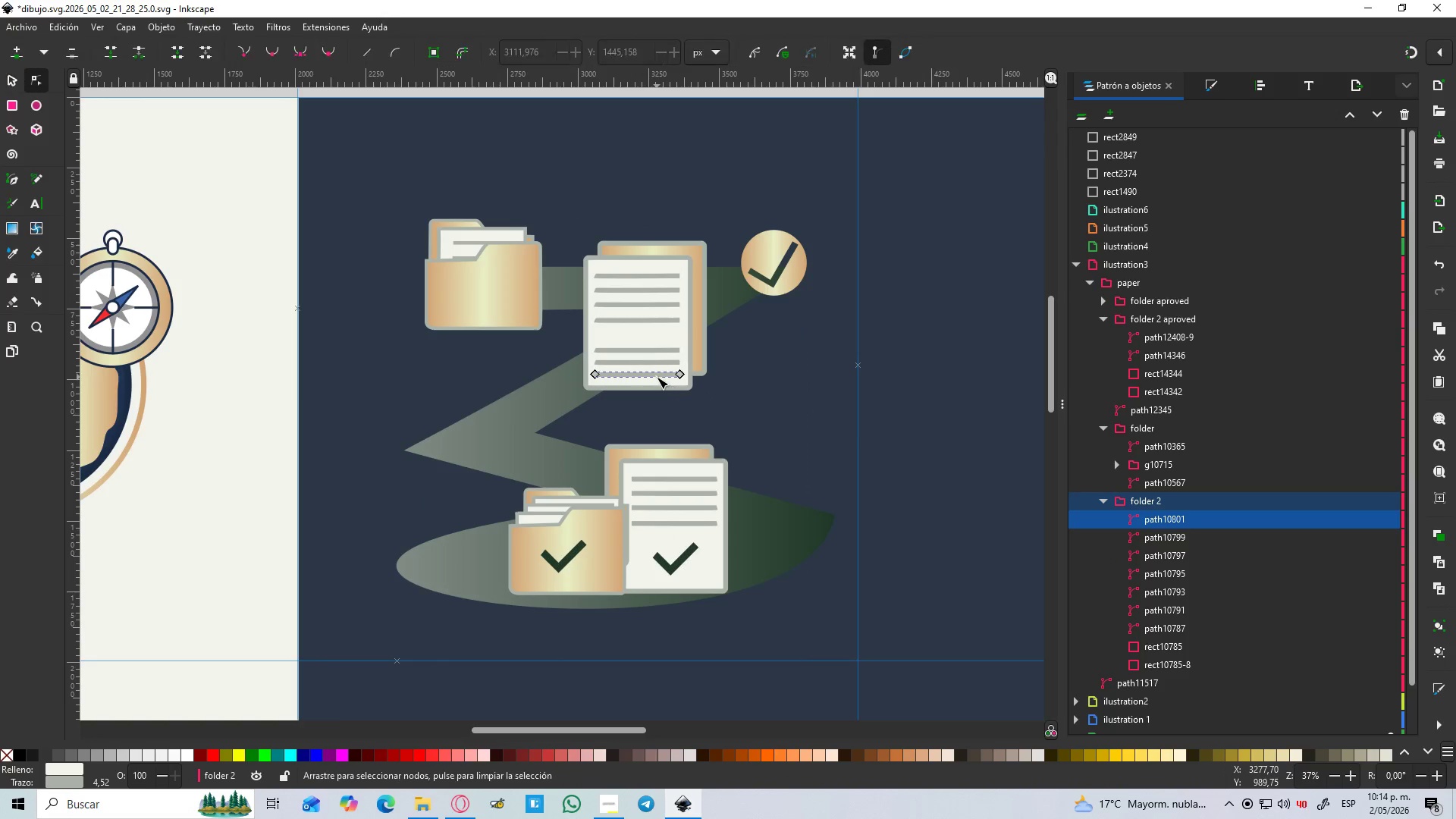 
triple_click([657, 377])
 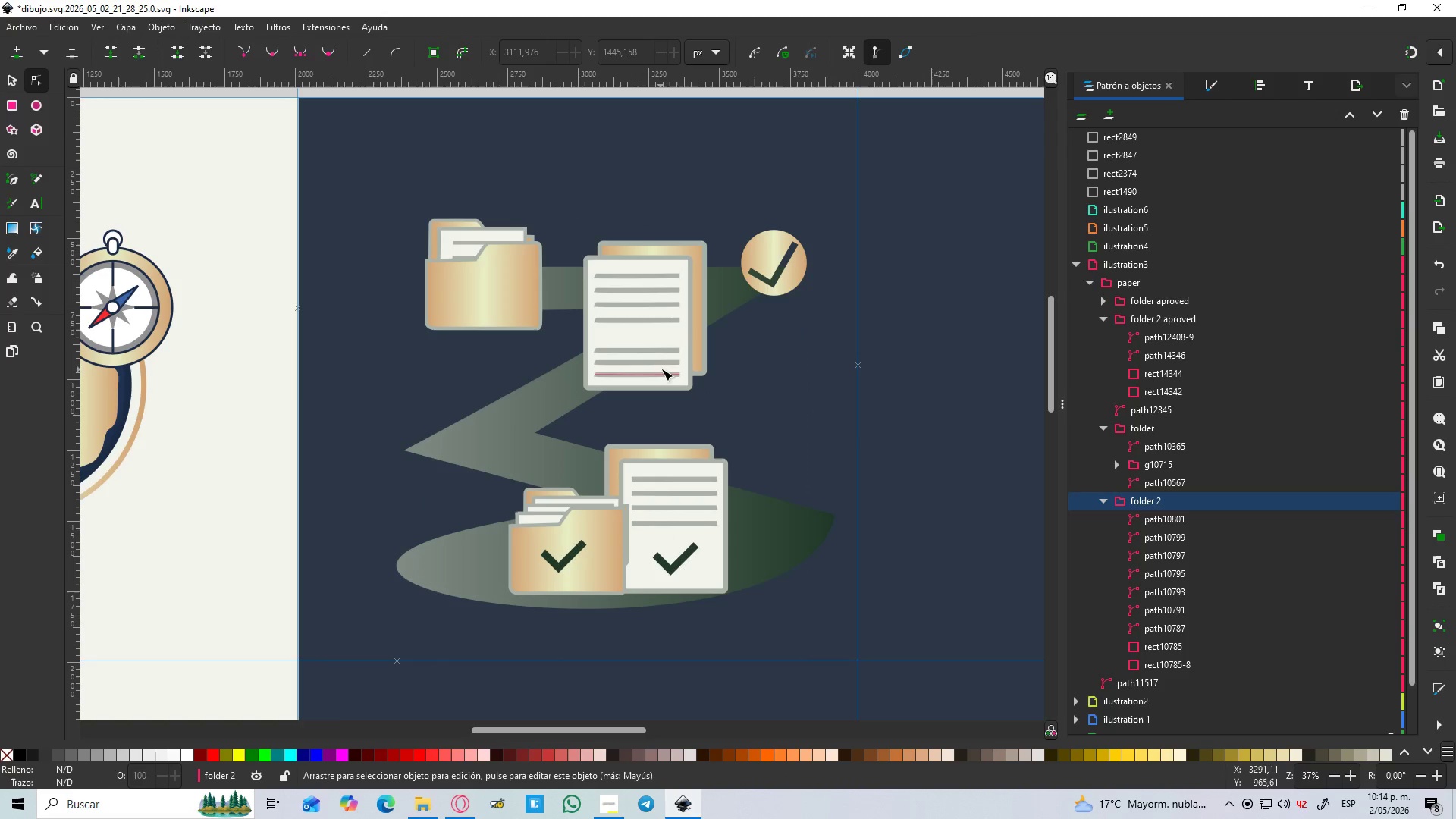 
left_click([661, 362])
 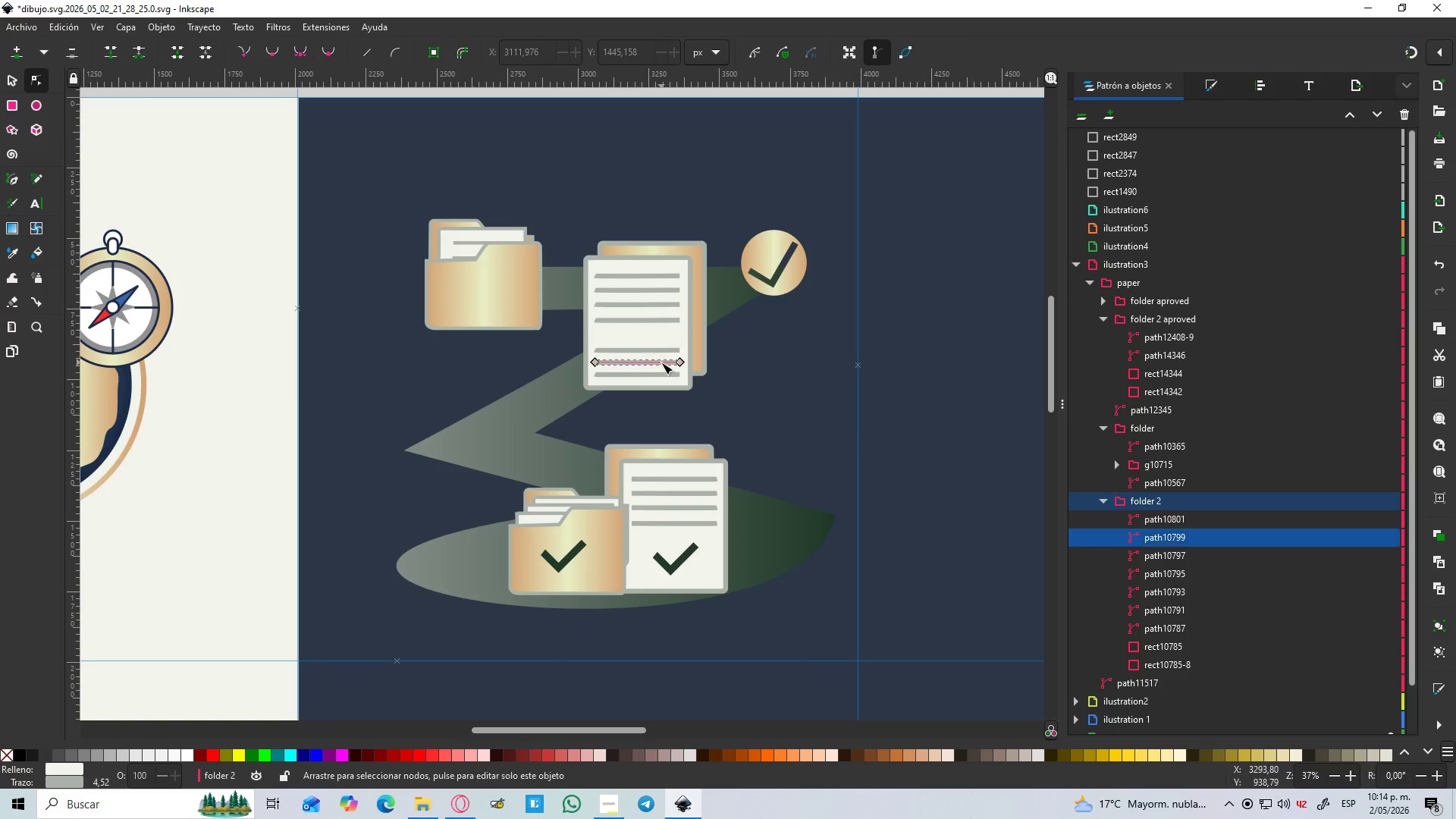 
hold_key(key=ShiftLeft, duration=1.53)
left_click([662, 371])
 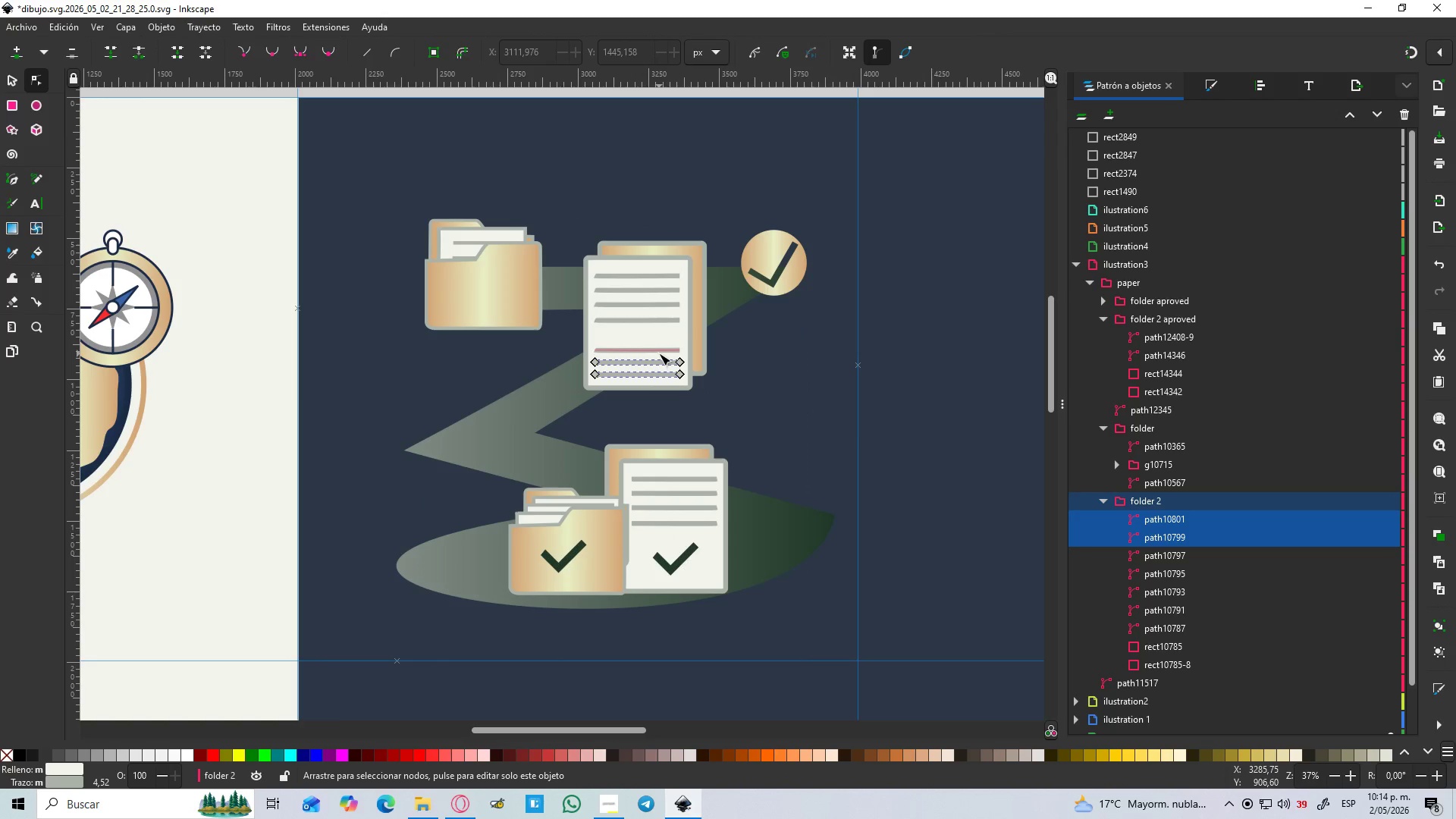 
left_click([659, 353])
 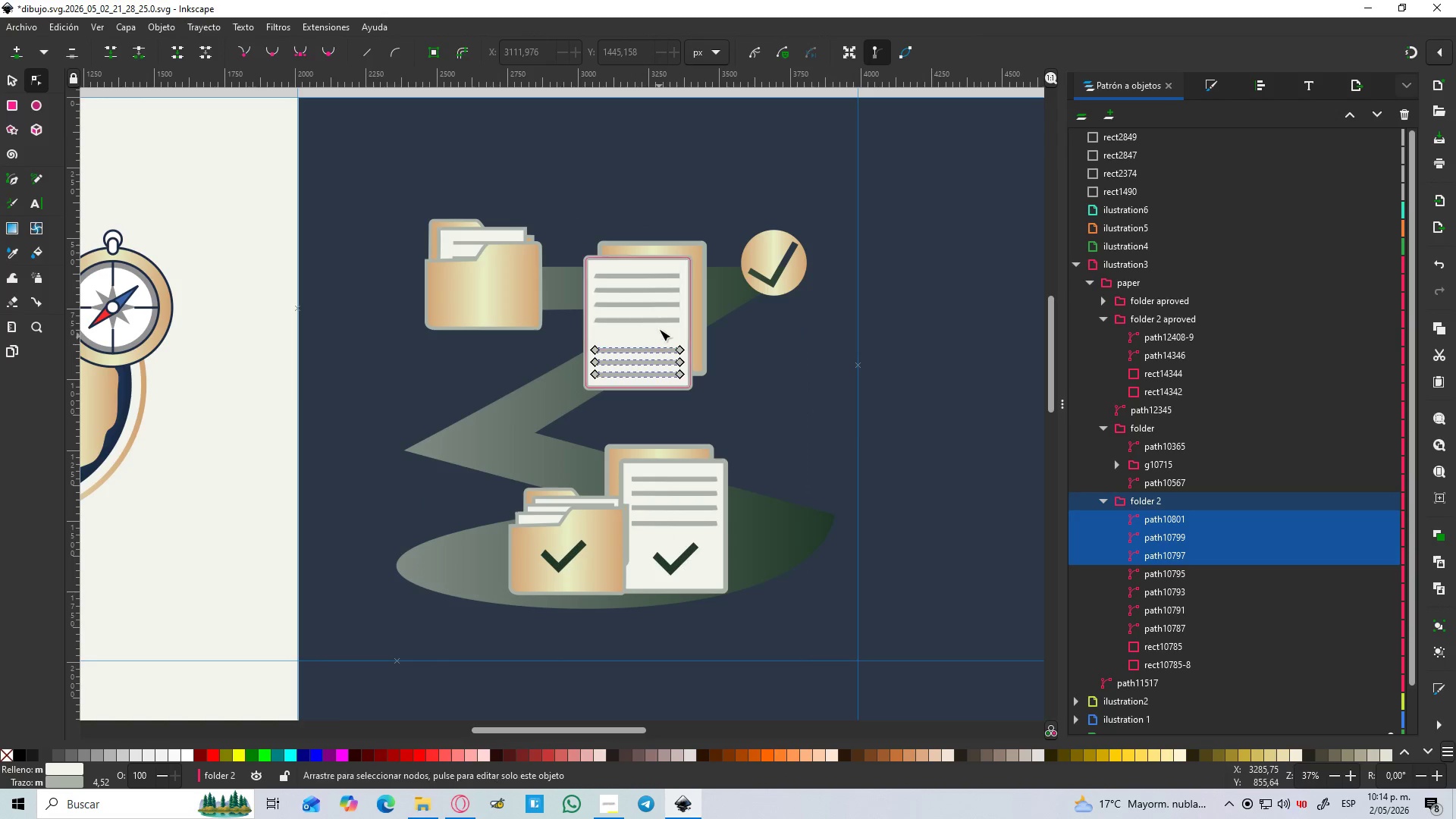 
hold_key(key=ShiftLeft, duration=1.52)
left_click([657, 318])
 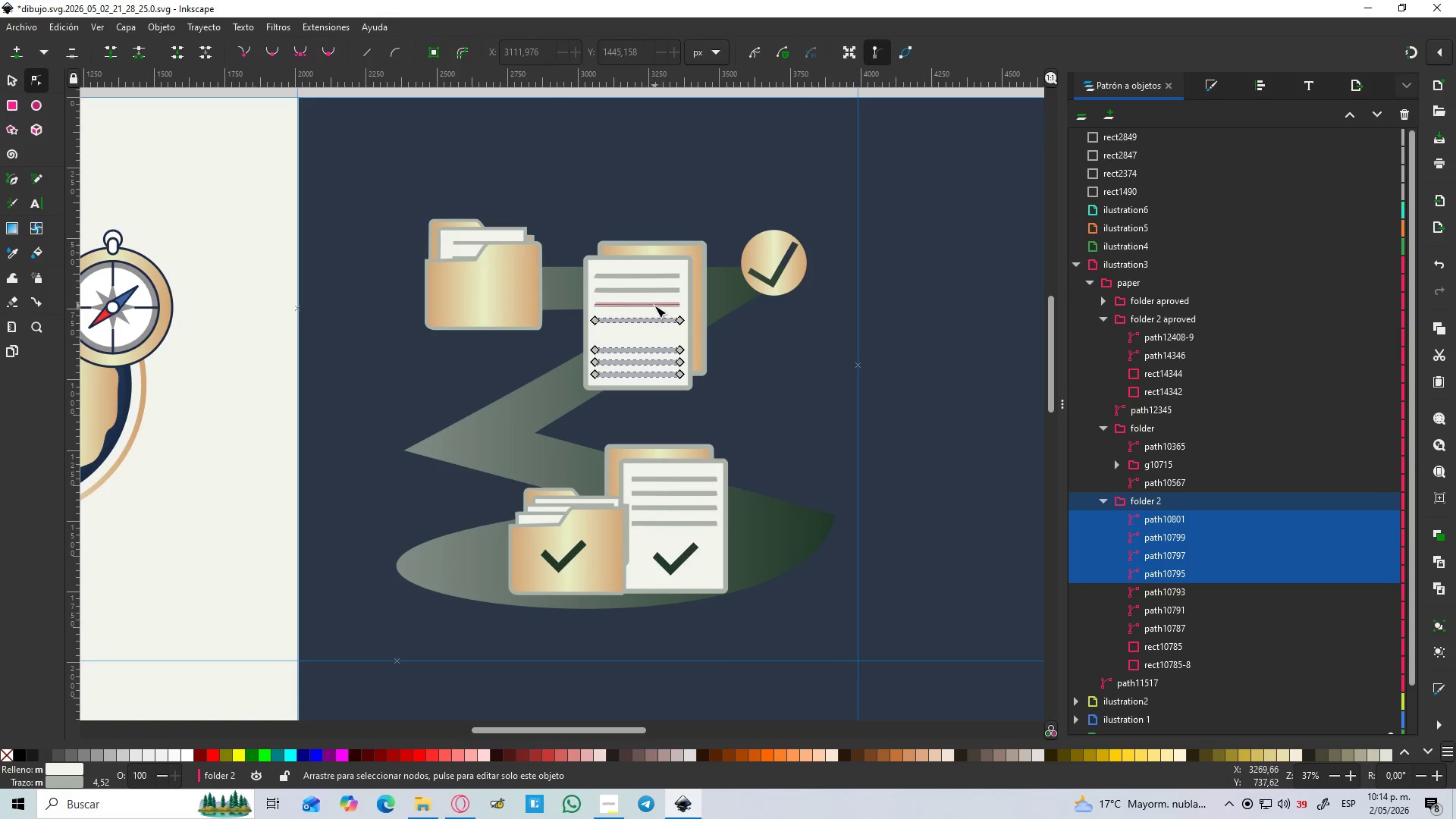 
left_click([654, 306])
 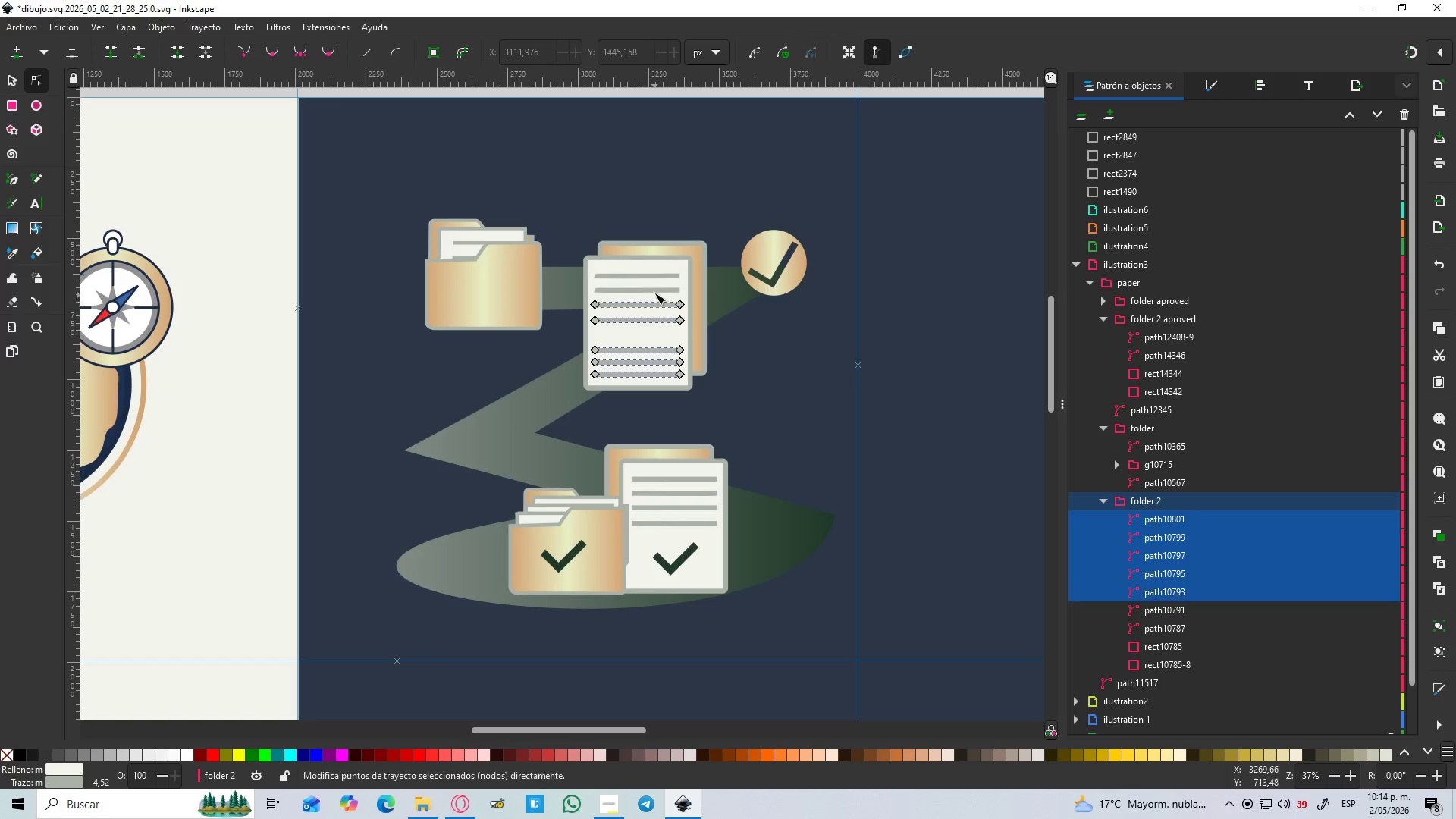 
hold_key(key=ShiftLeft, duration=0.94)
double_click([654, 293])
 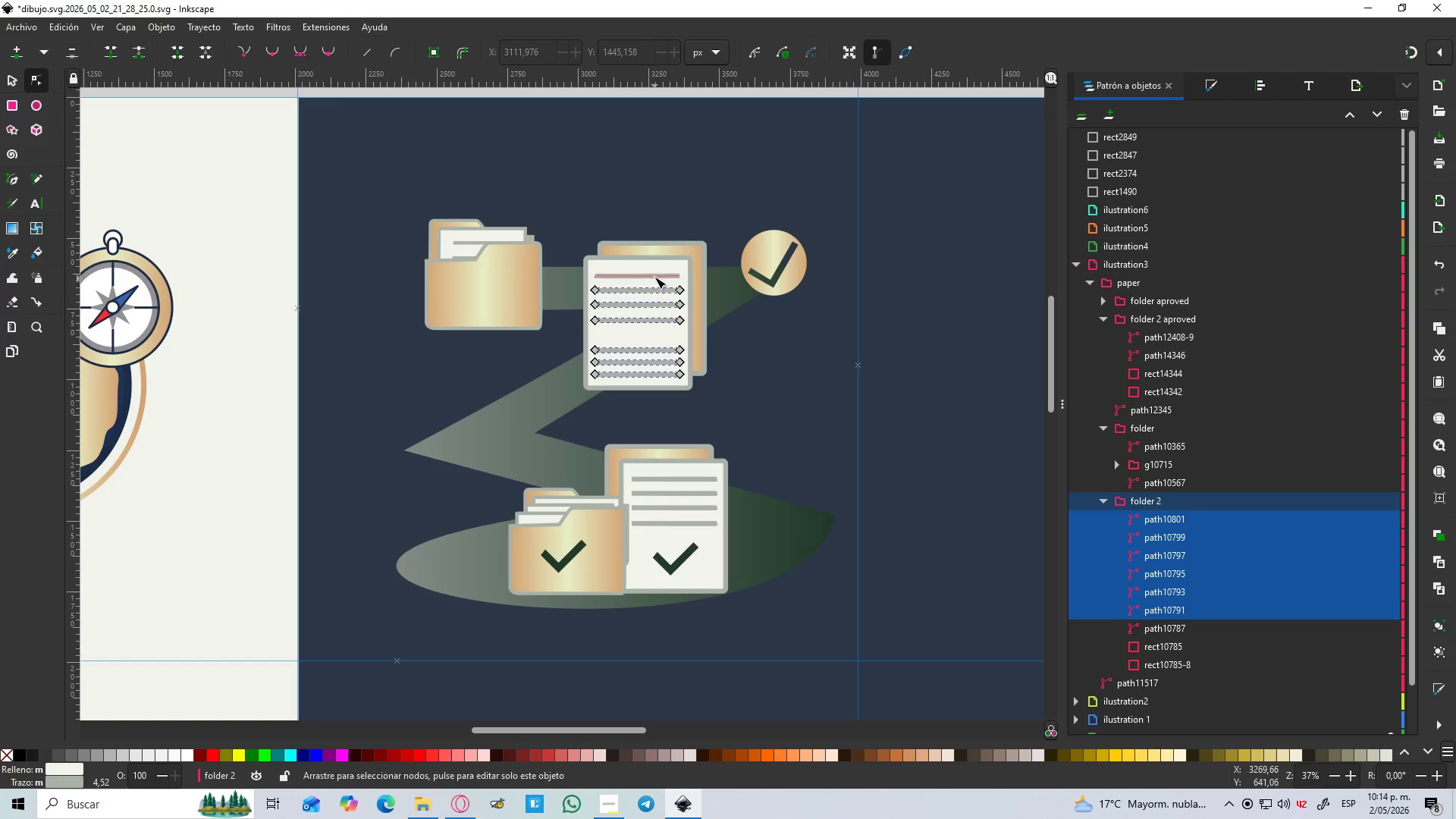 
left_click([654, 276])
 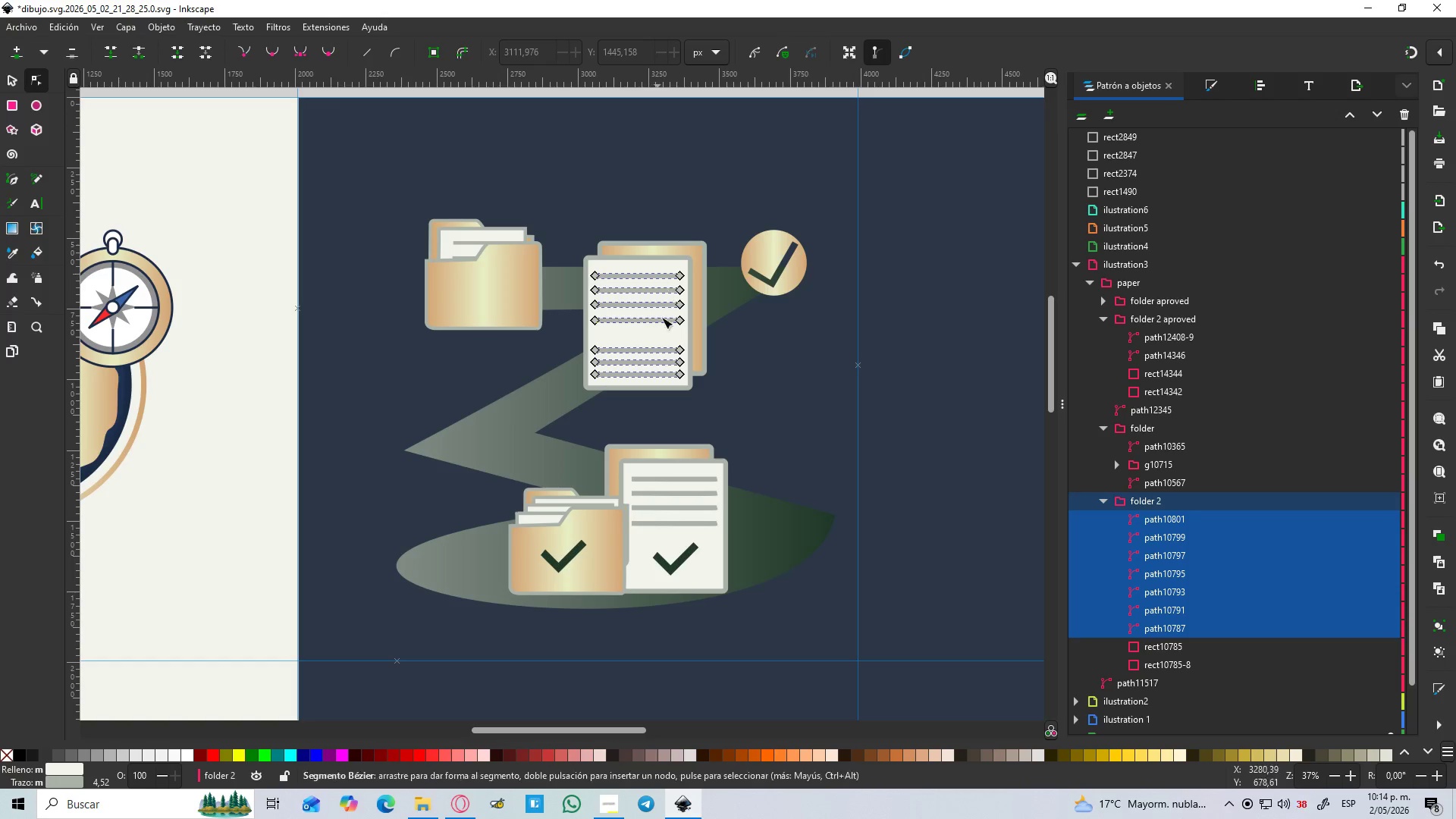 
key(Control+NumpadAdd)
 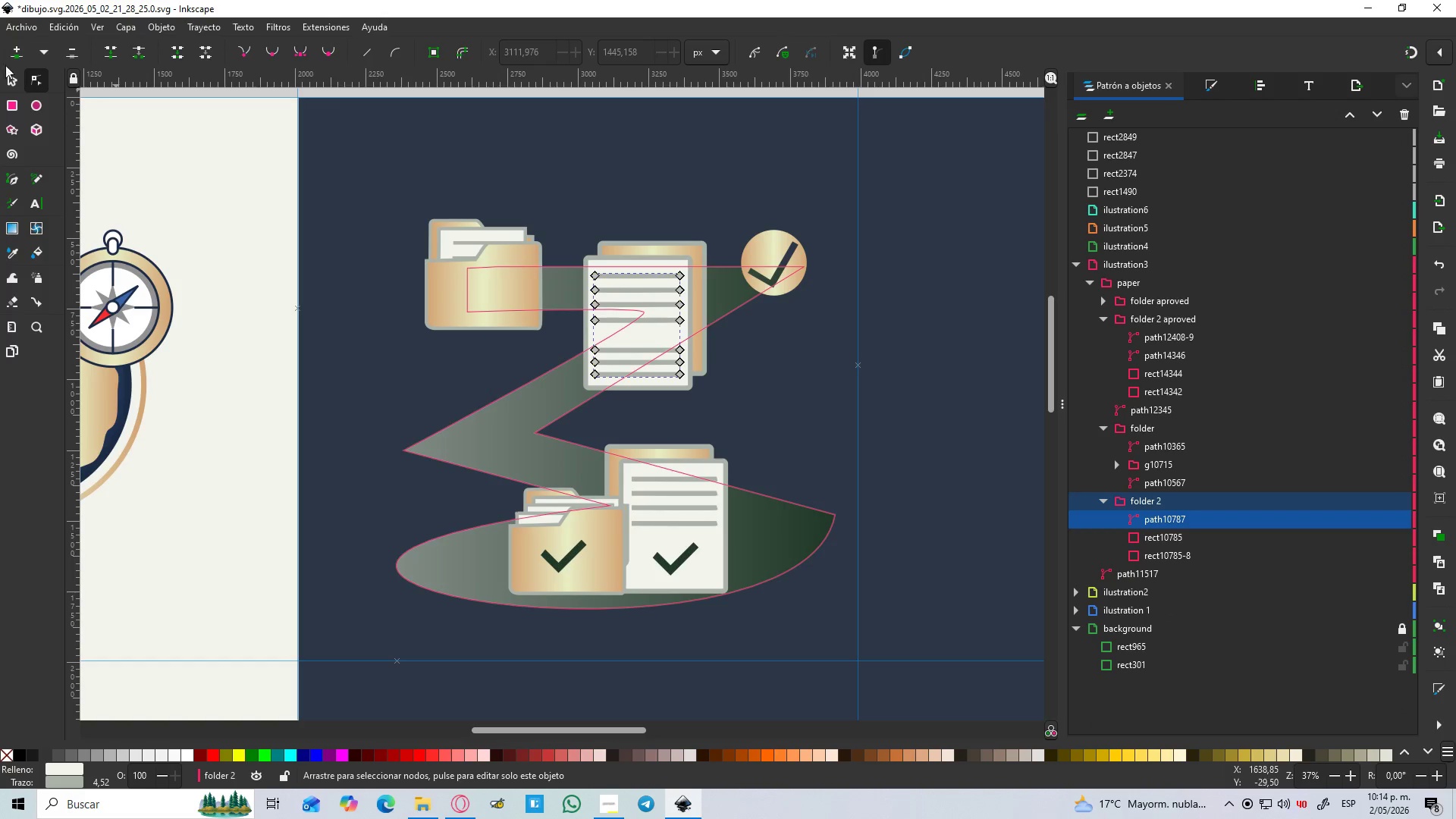 
left_click([12, 83])
 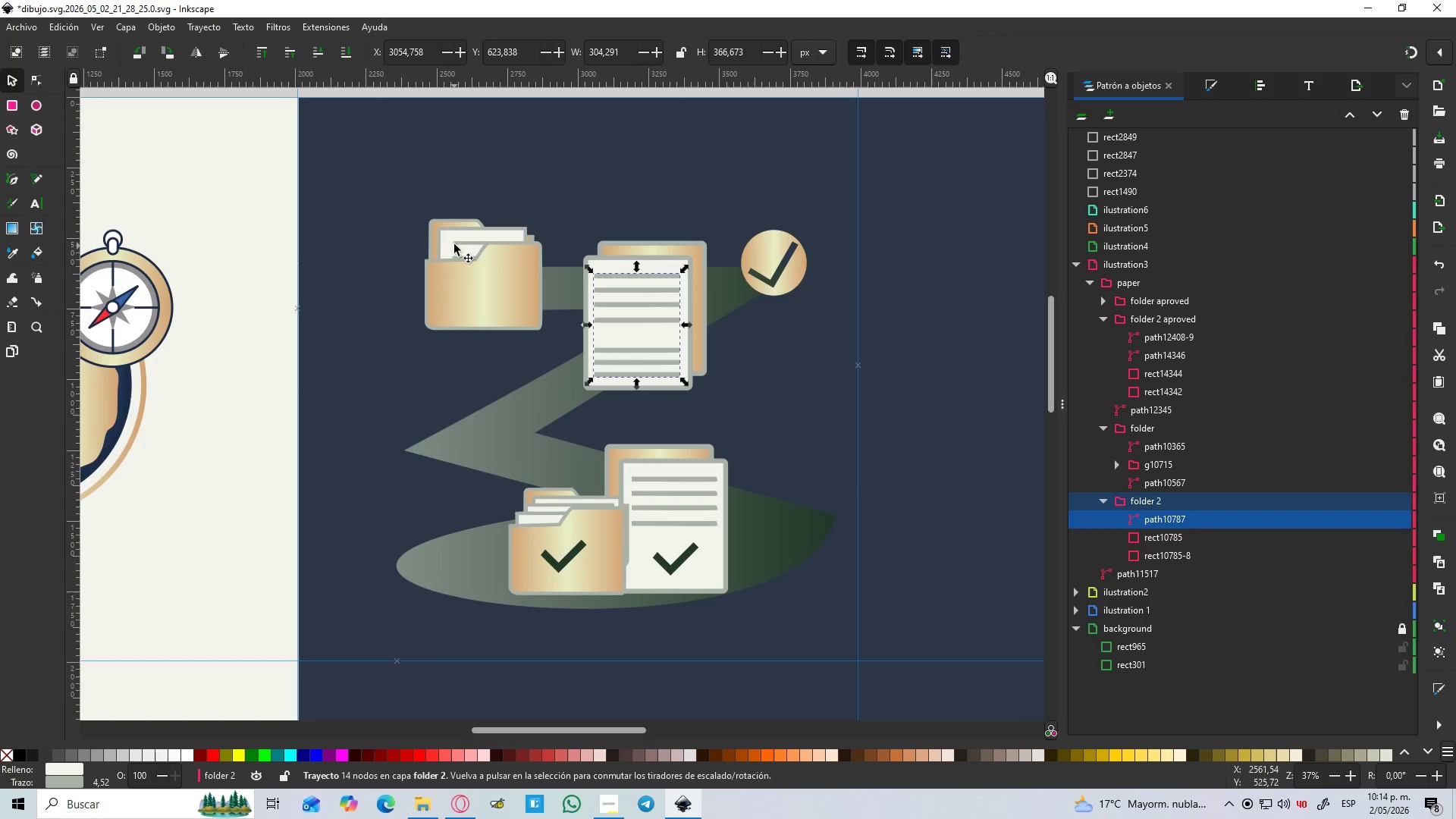 
left_click([457, 241])
 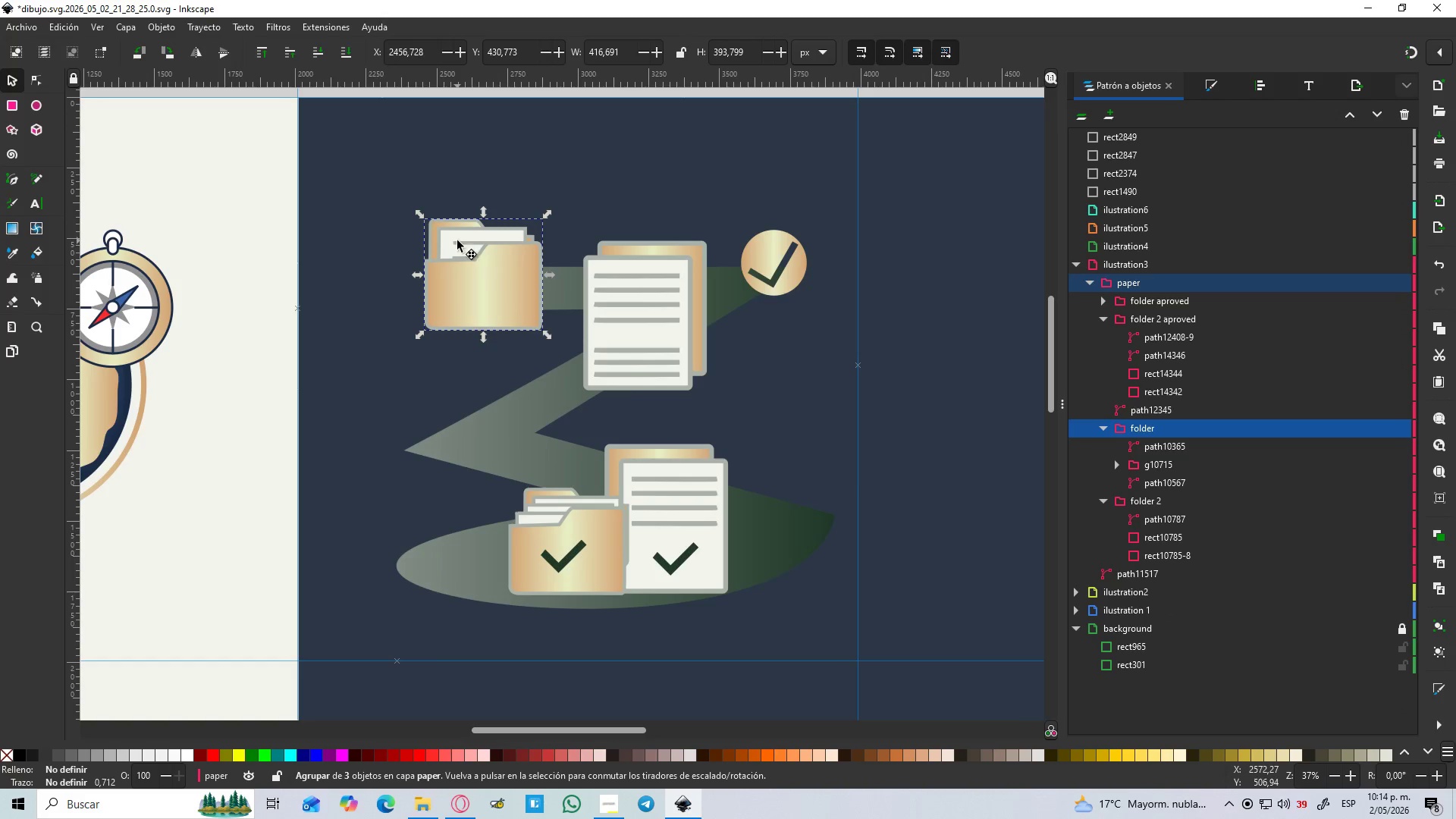 
double_click([457, 240])
 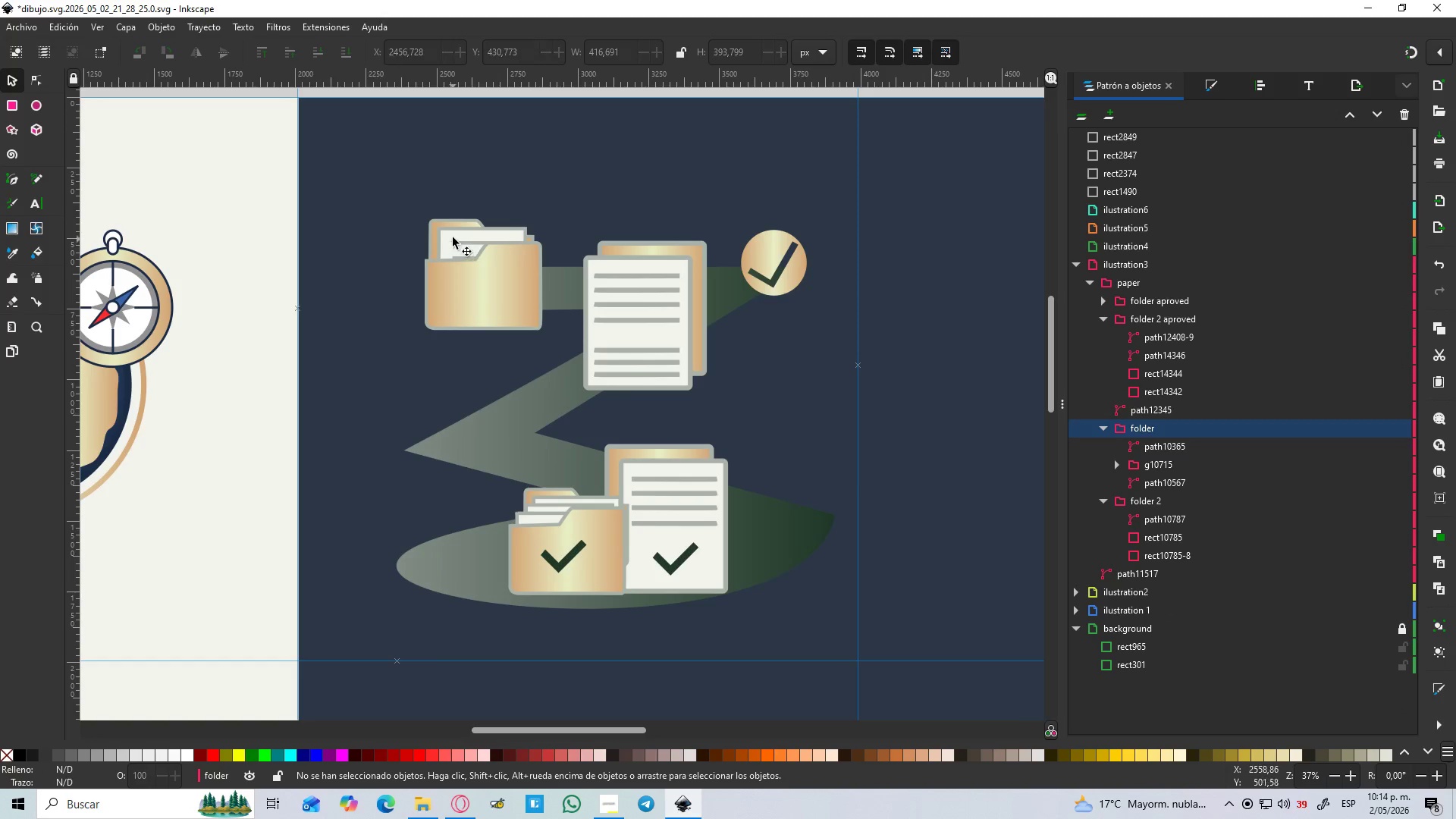 
triple_click([453, 237])
 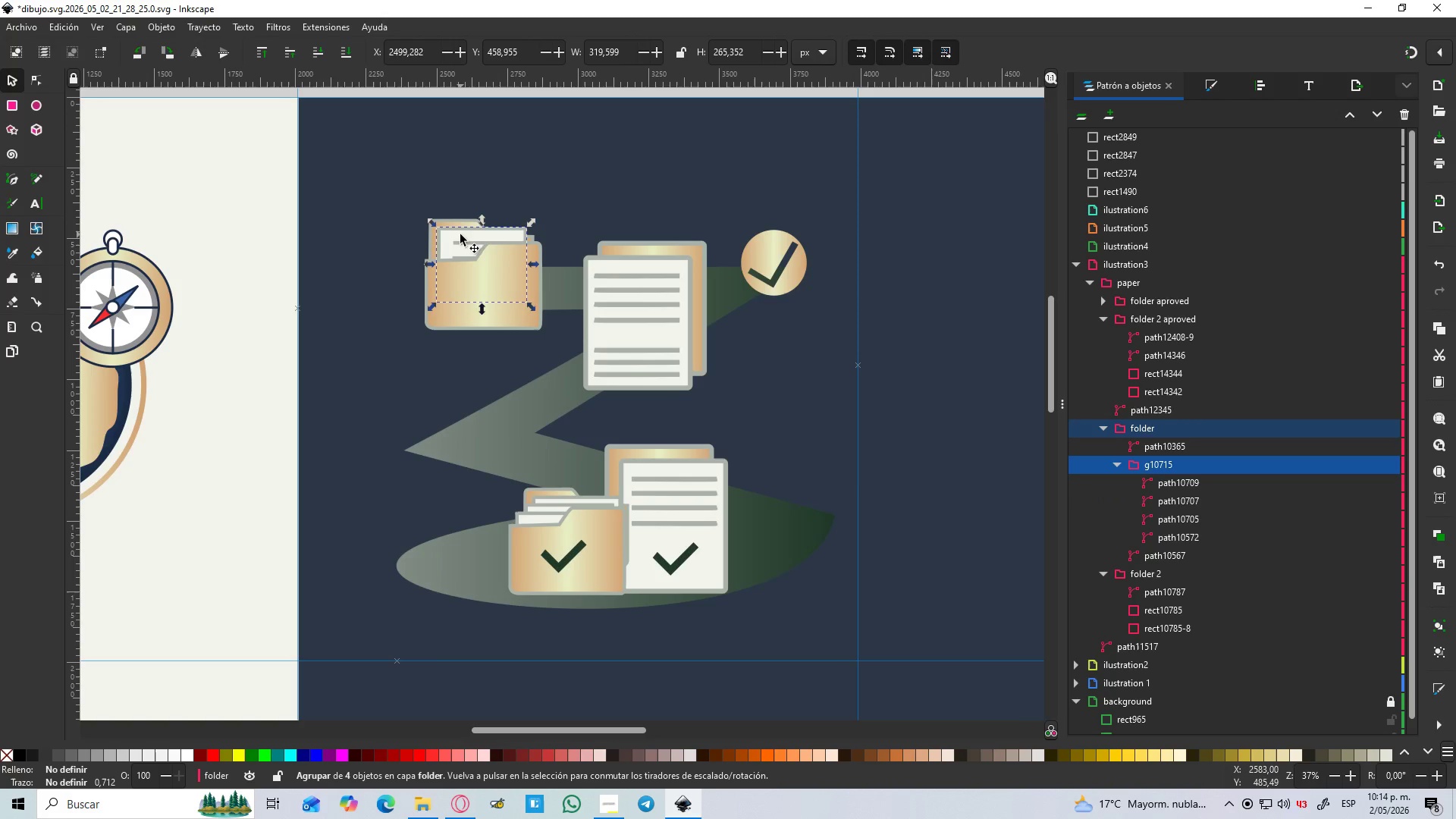 
double_click([460, 234])
 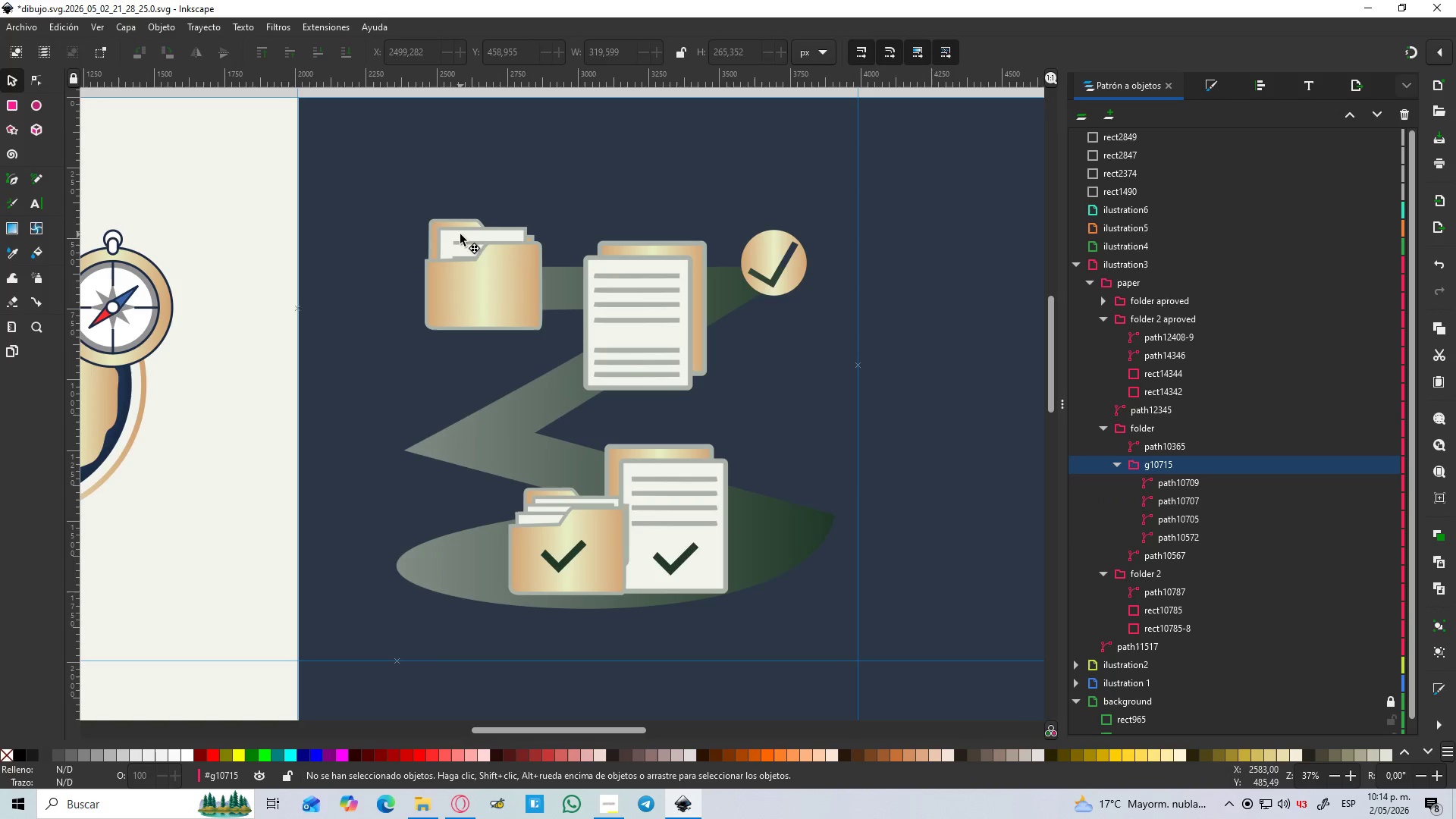 
triple_click([460, 234])
 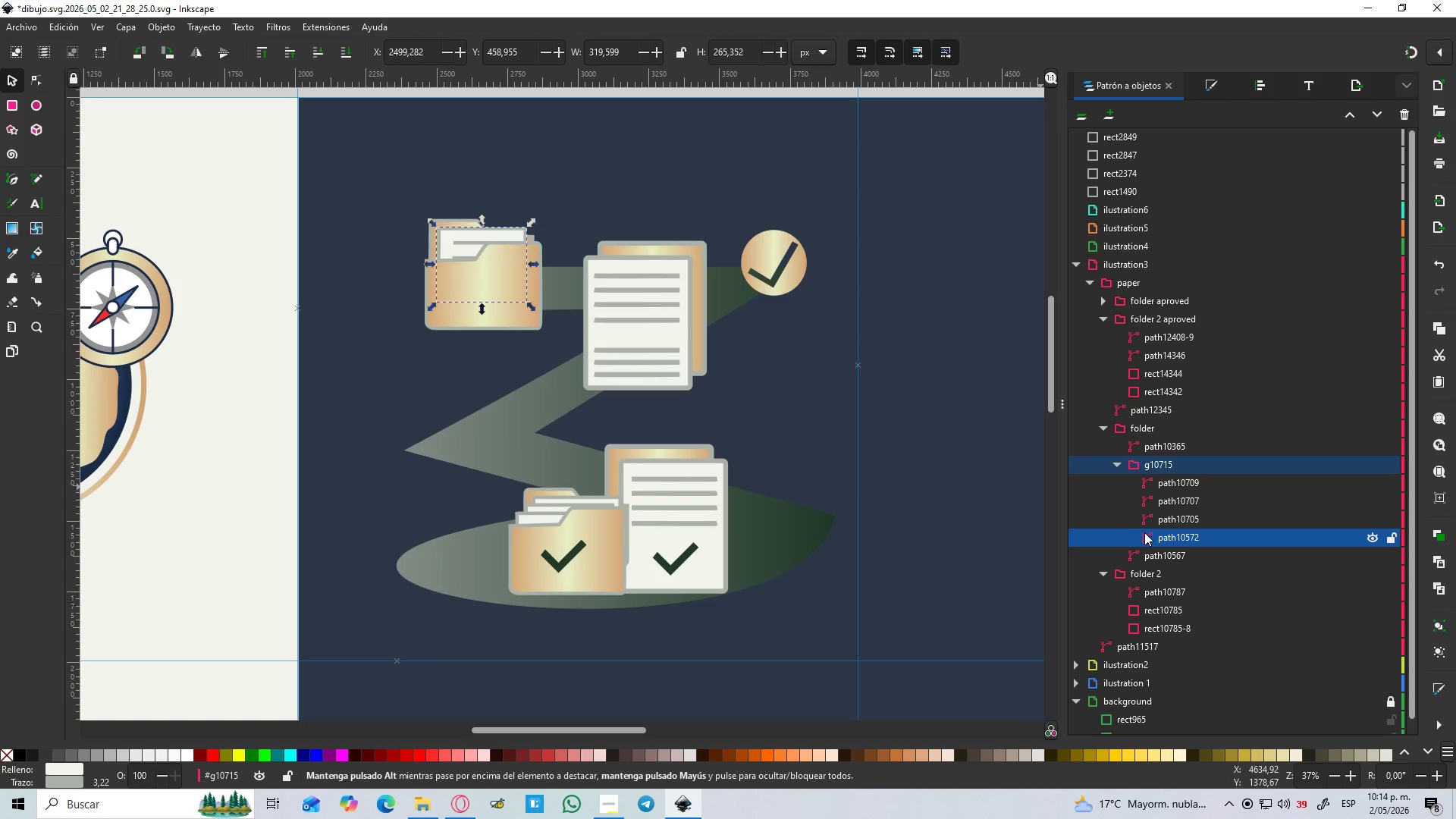 
hold_key(key=ShiftLeft, duration=1.23)
 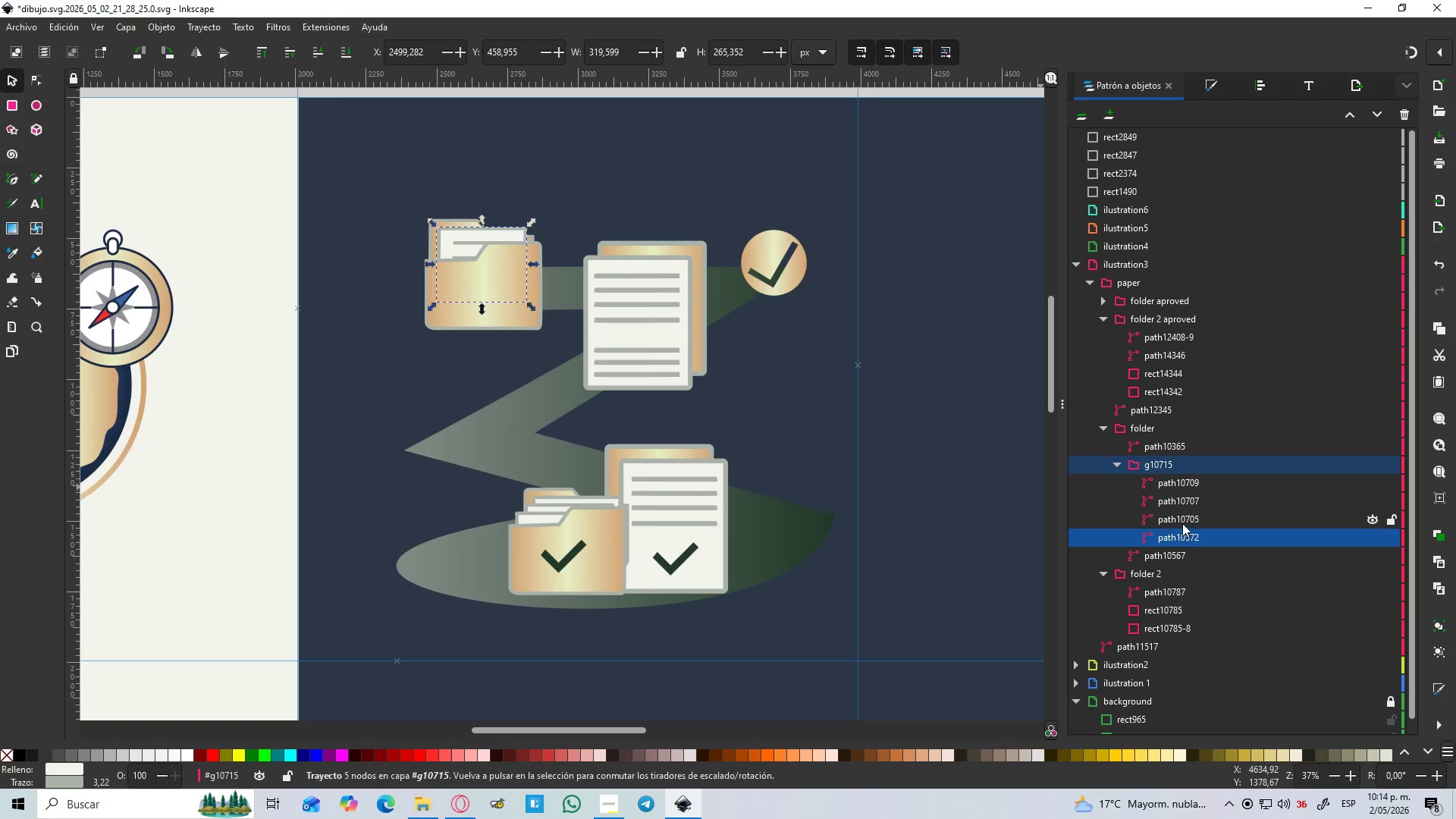 
left_click([1182, 522])
 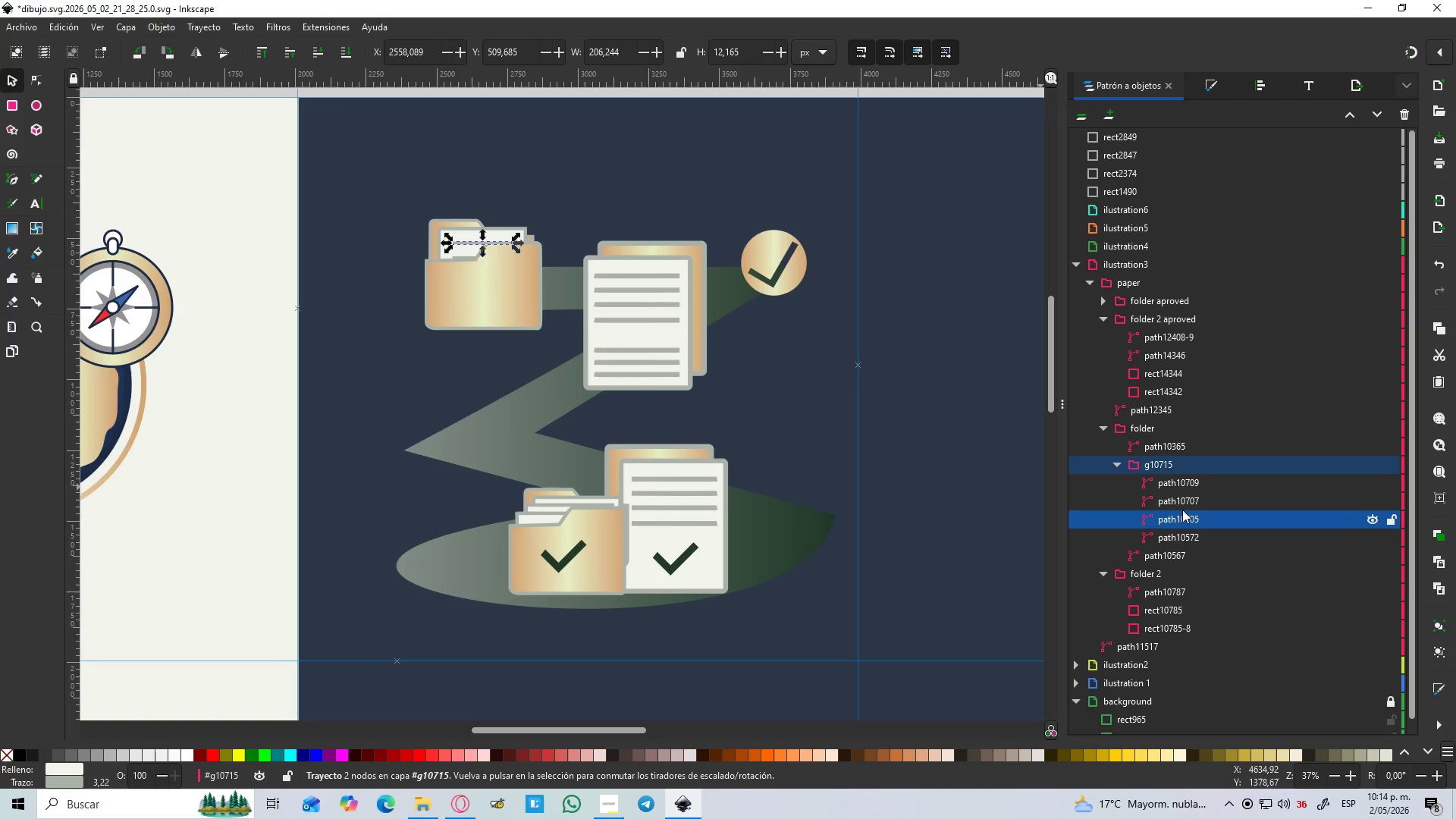 
hold_key(key=ShiftLeft, duration=0.94)
left_click([1182, 500])
 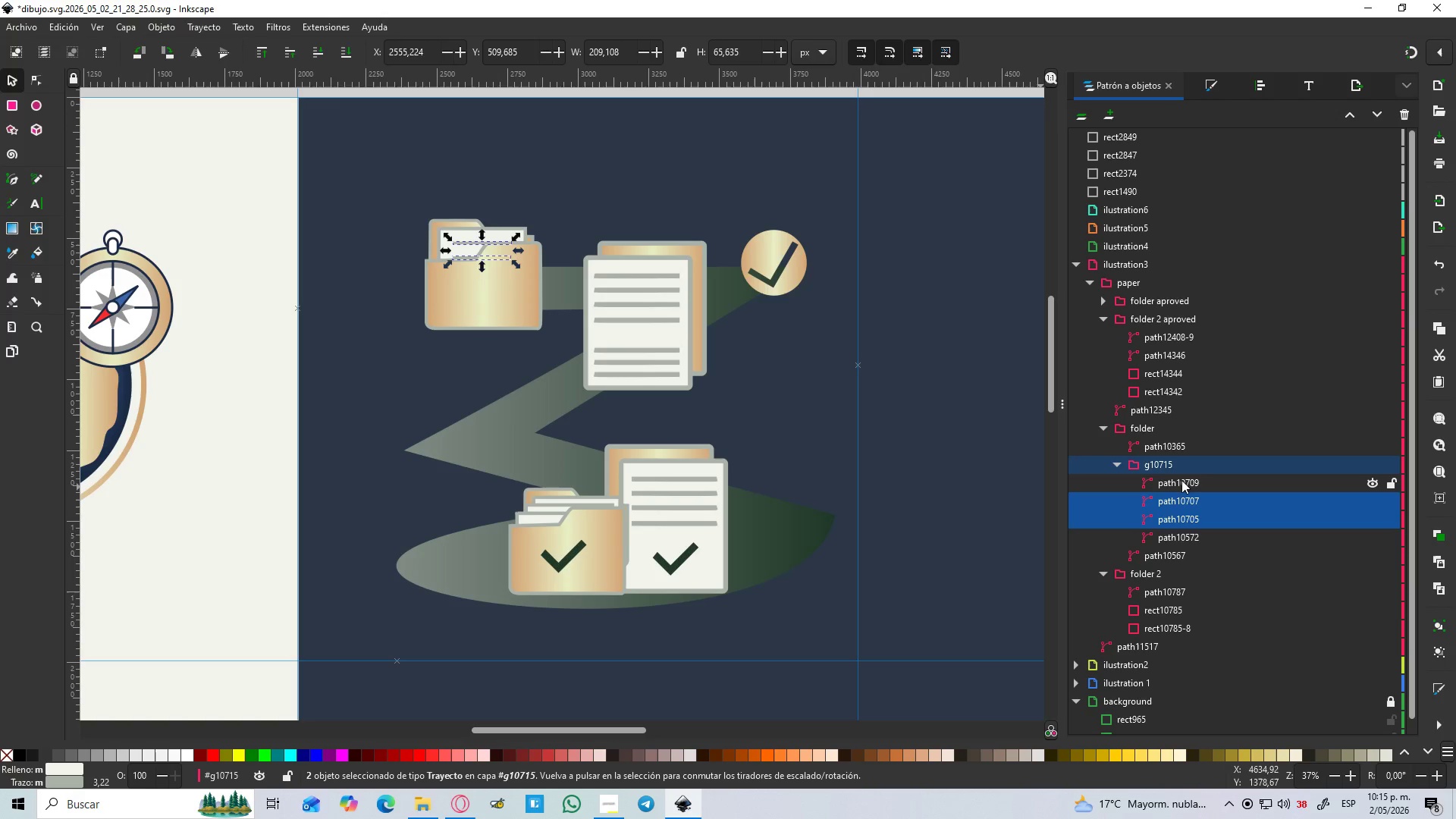 
double_click([1181, 479])
 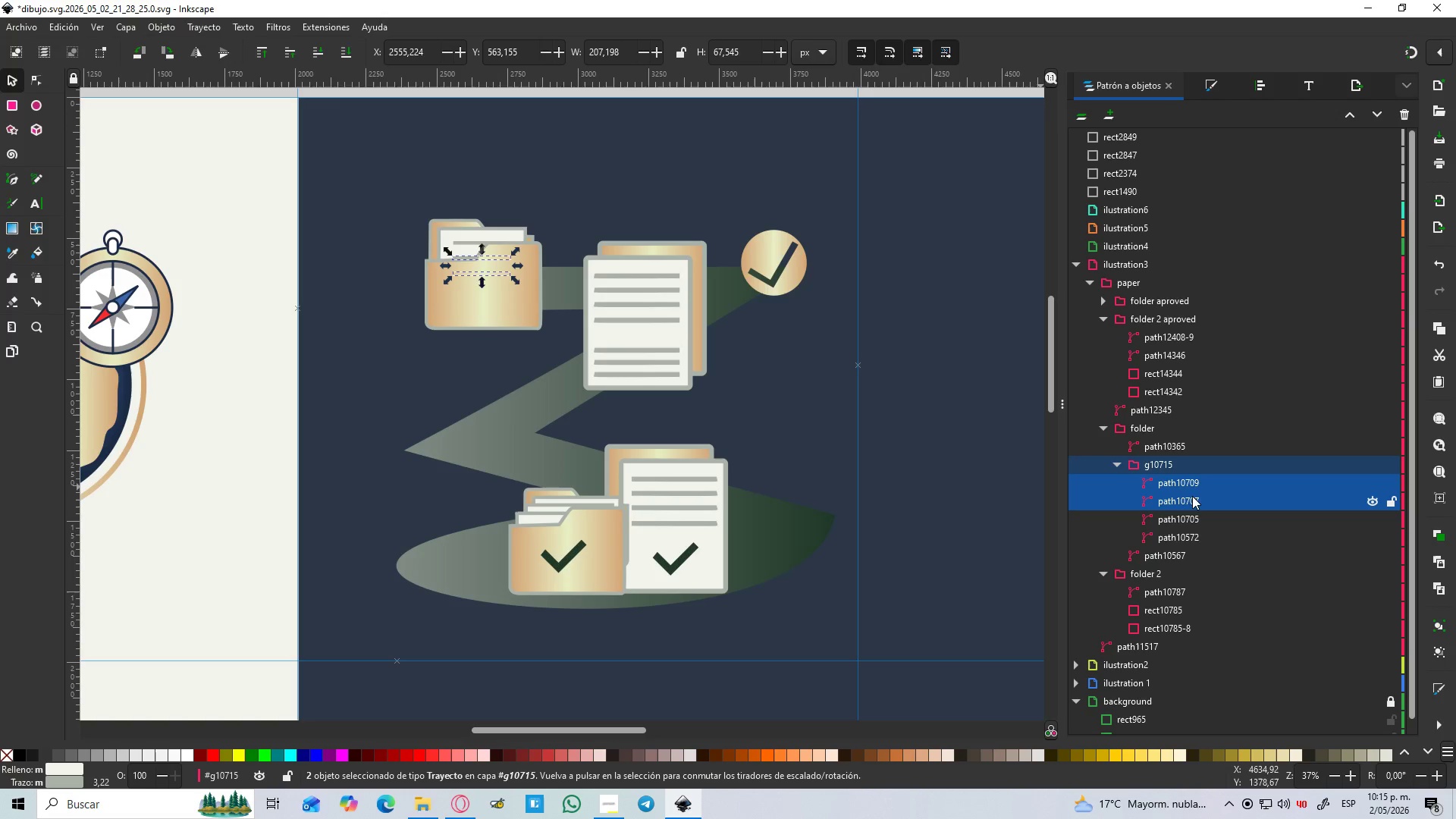 
left_click([1187, 522])
 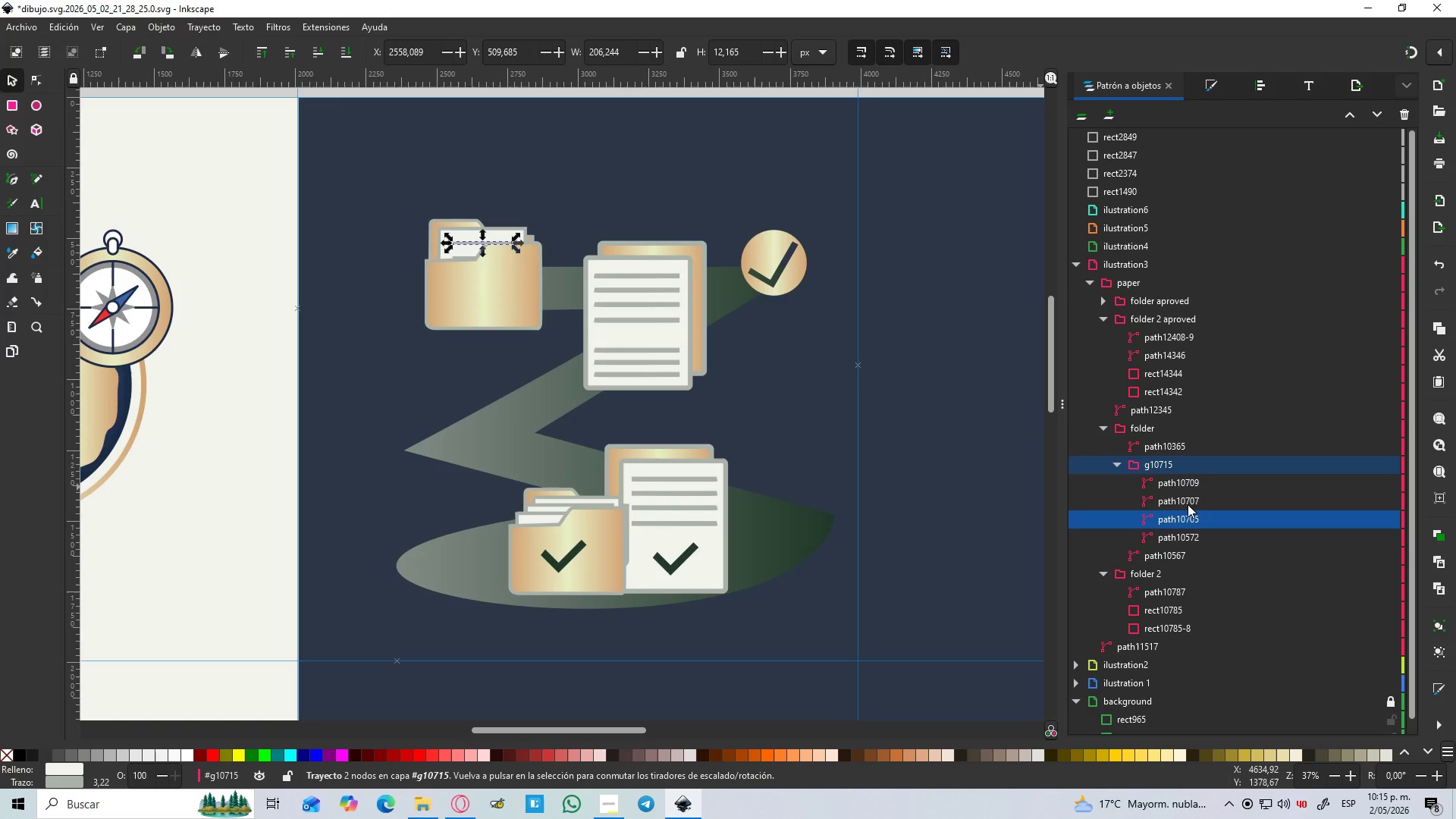 
hold_key(key=ControlLeft, duration=0.73)
double_click([1187, 476])
 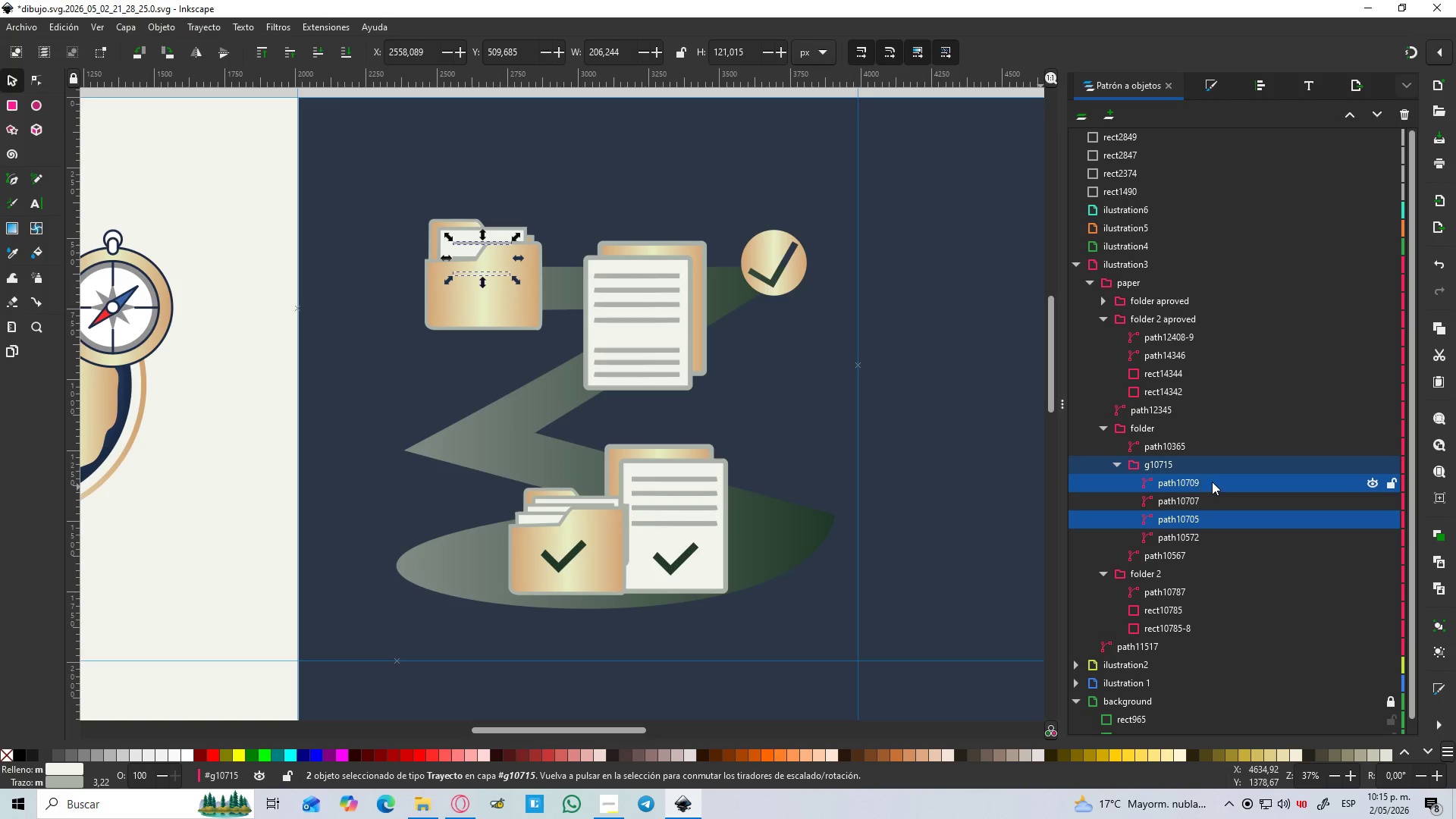 
hold_key(key=ControlLeft, duration=1.52)
 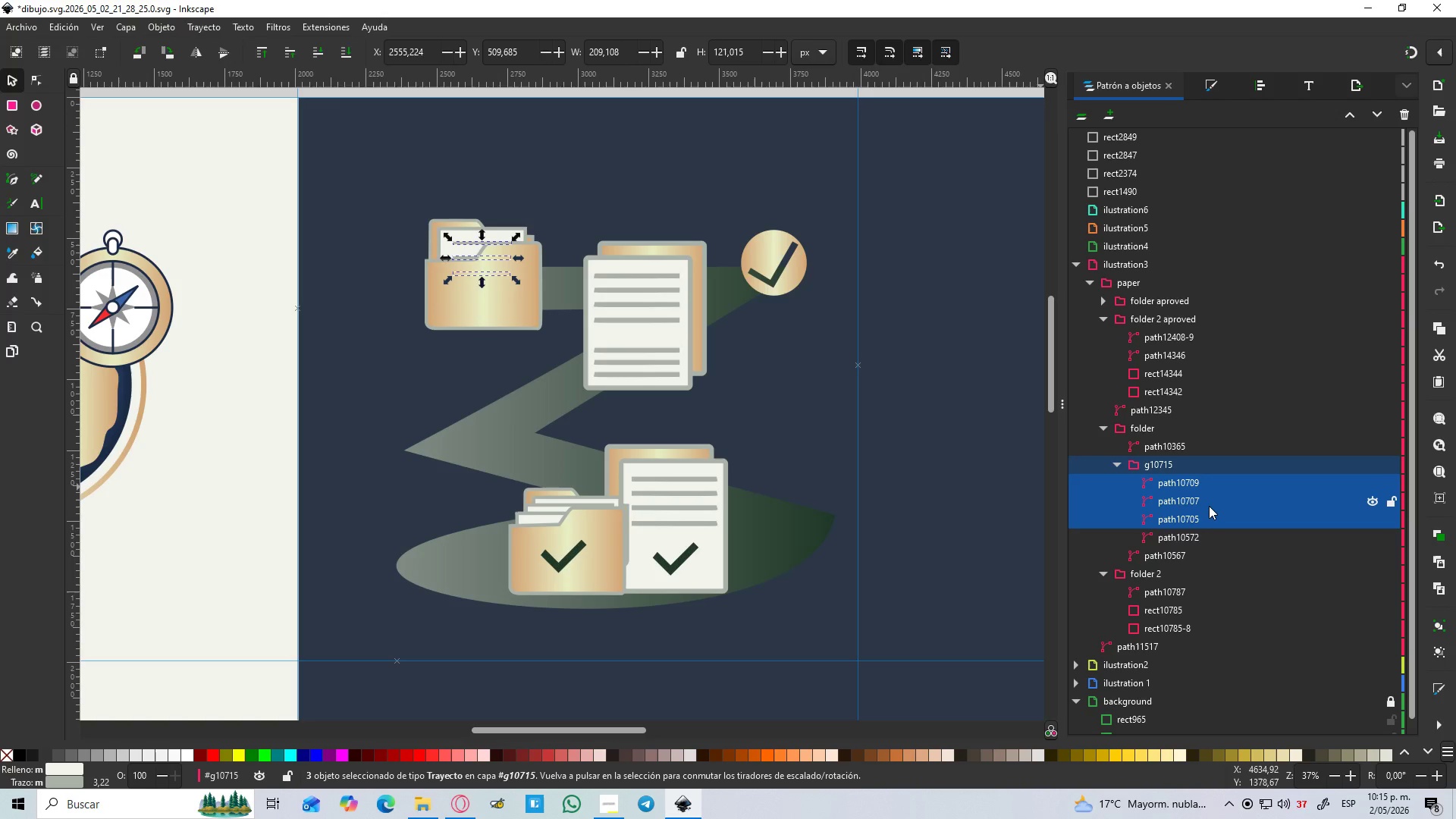 
hold_key(key=ControlLeft, duration=0.53)
 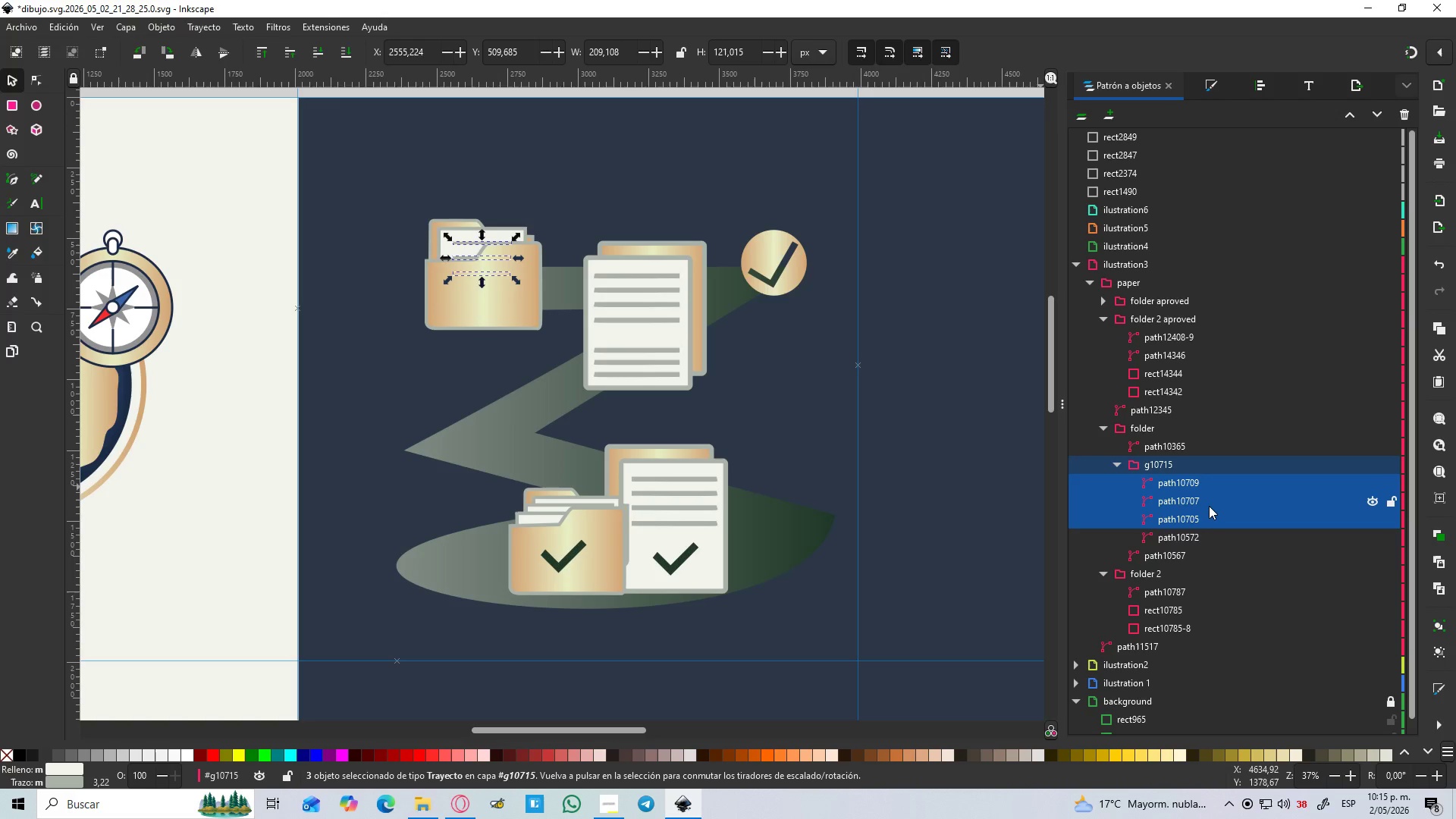 
key(Control+NumpadAdd)
 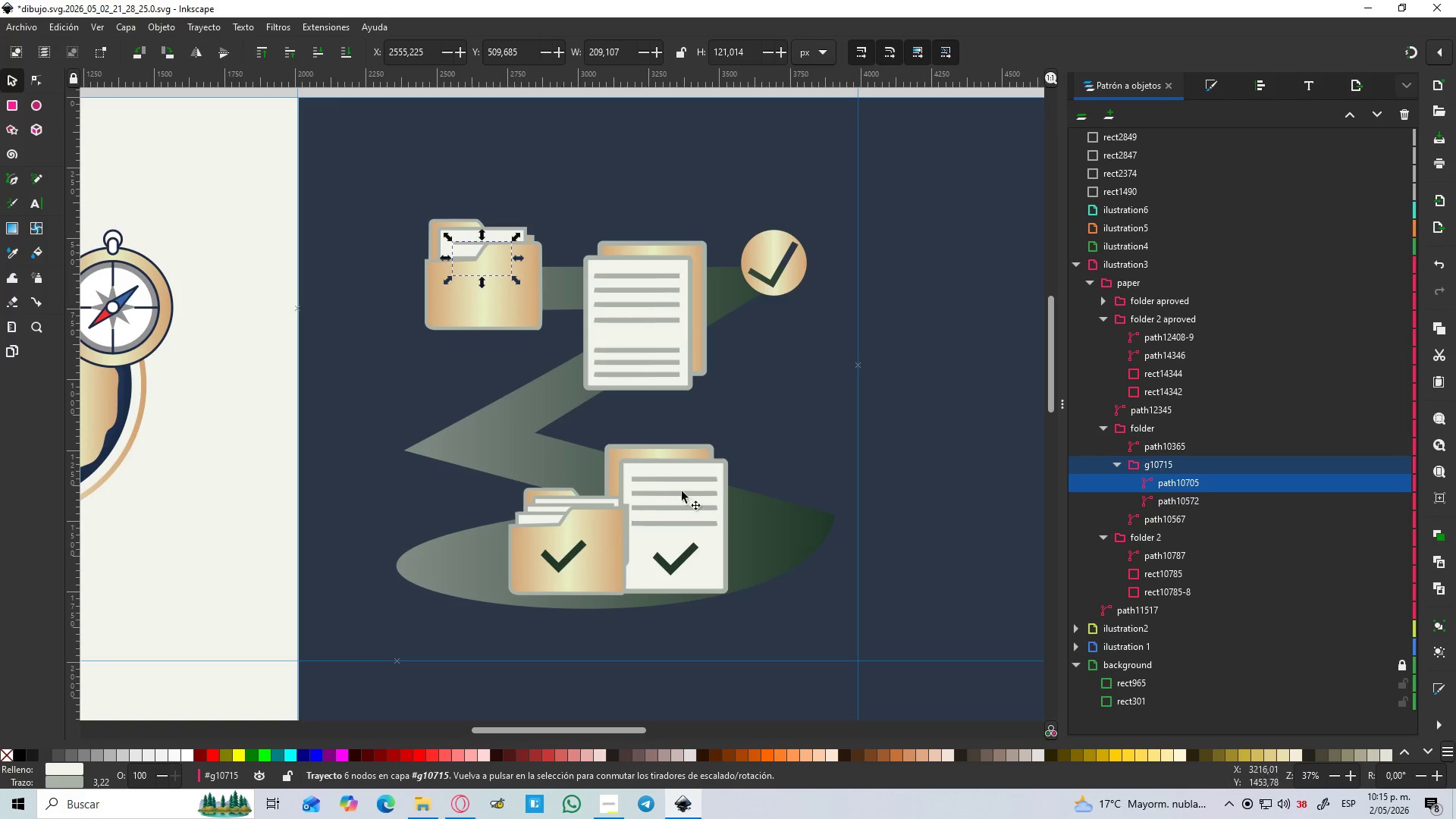 
left_click([803, 445])
 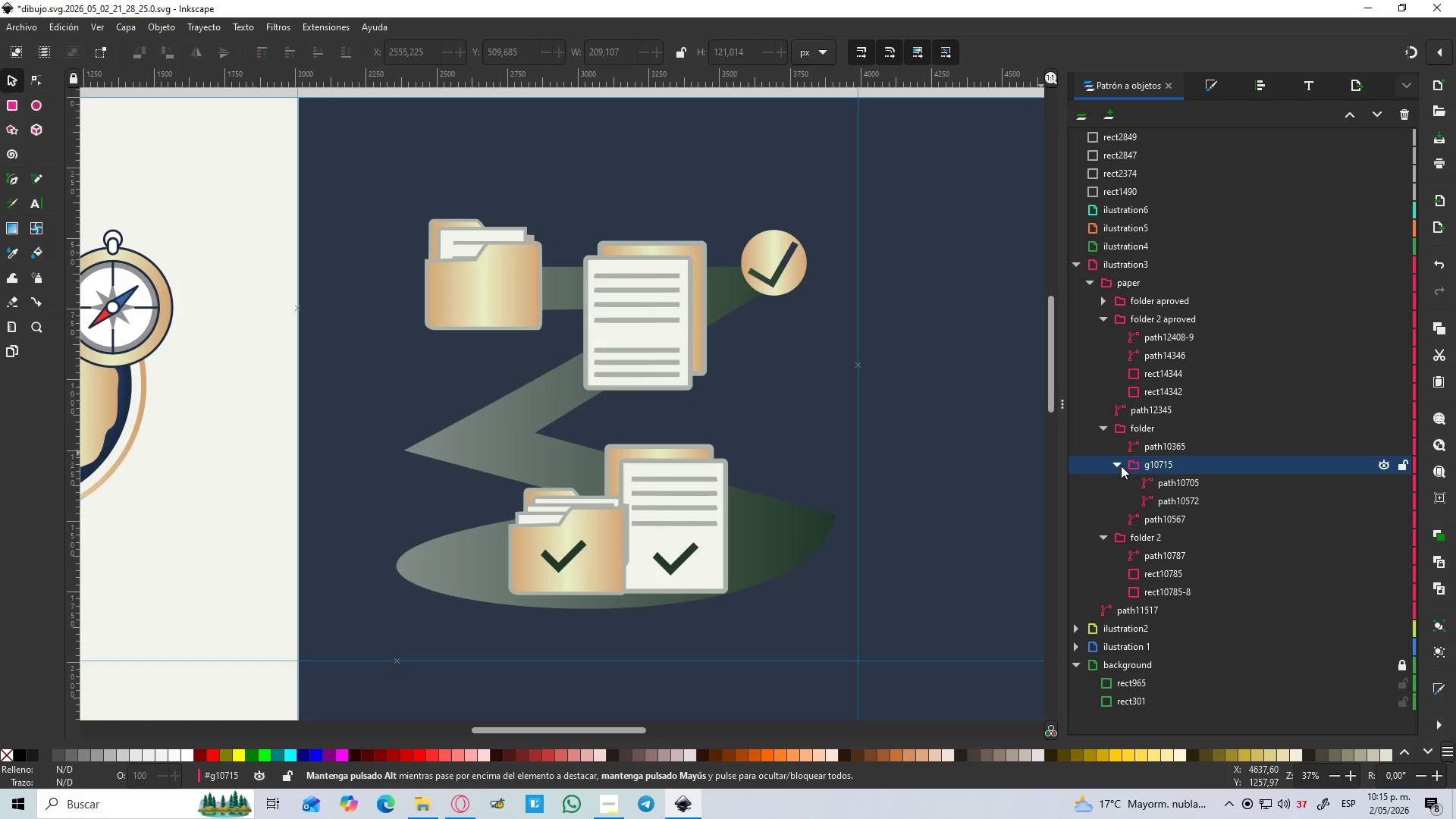 
left_click([1175, 485])
 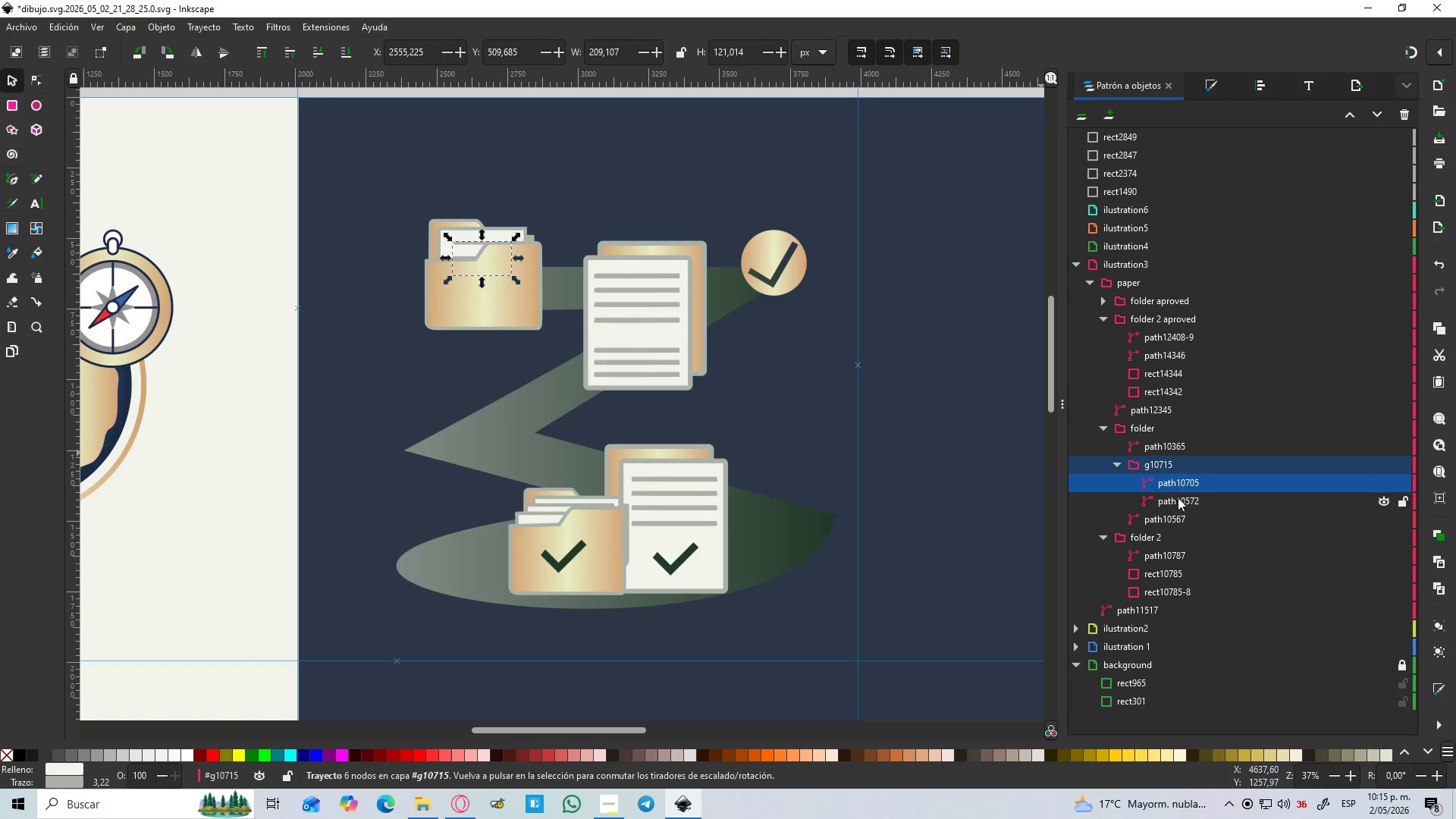 
left_click([1177, 501])
 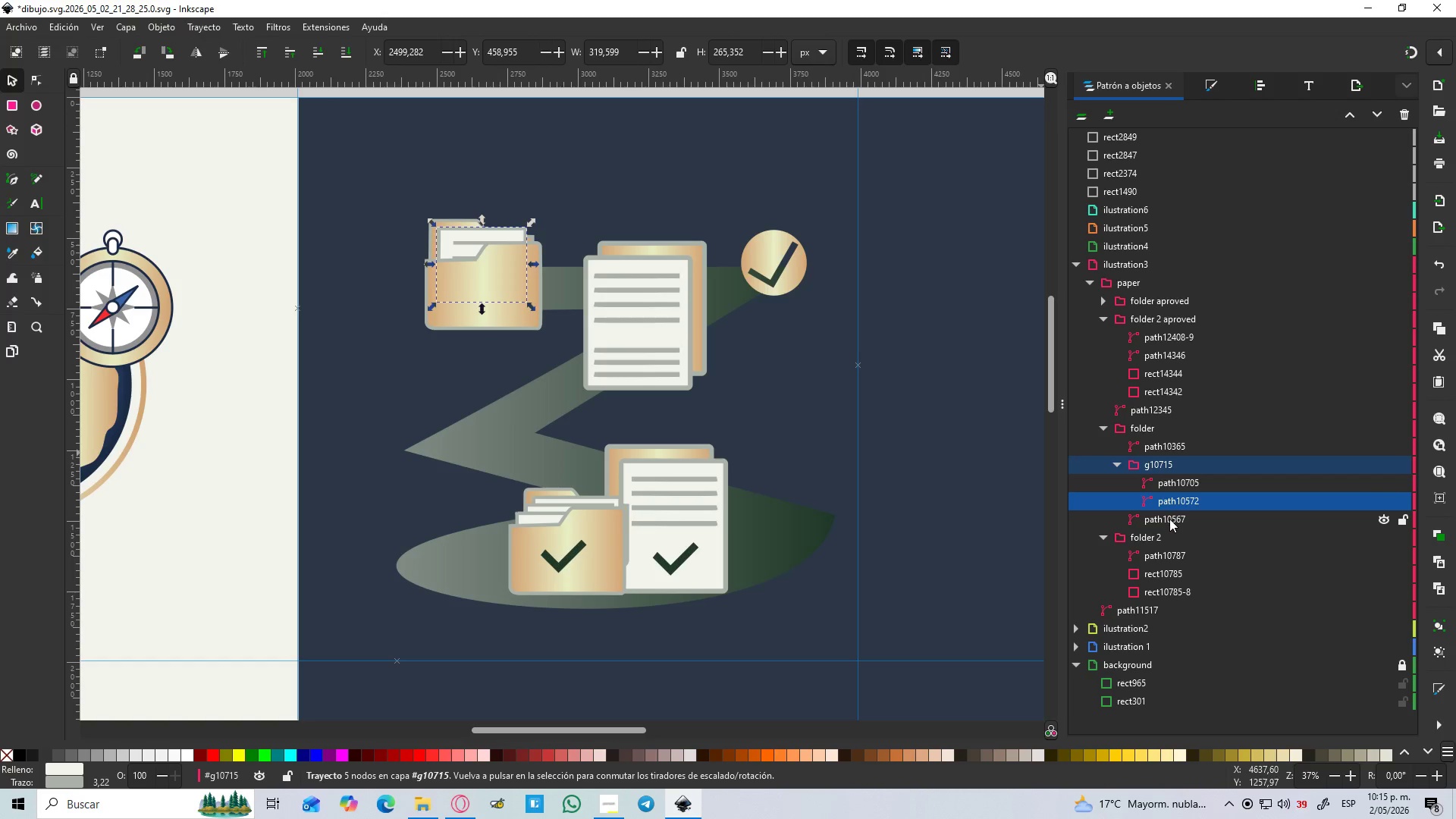 
left_click([1168, 520])
 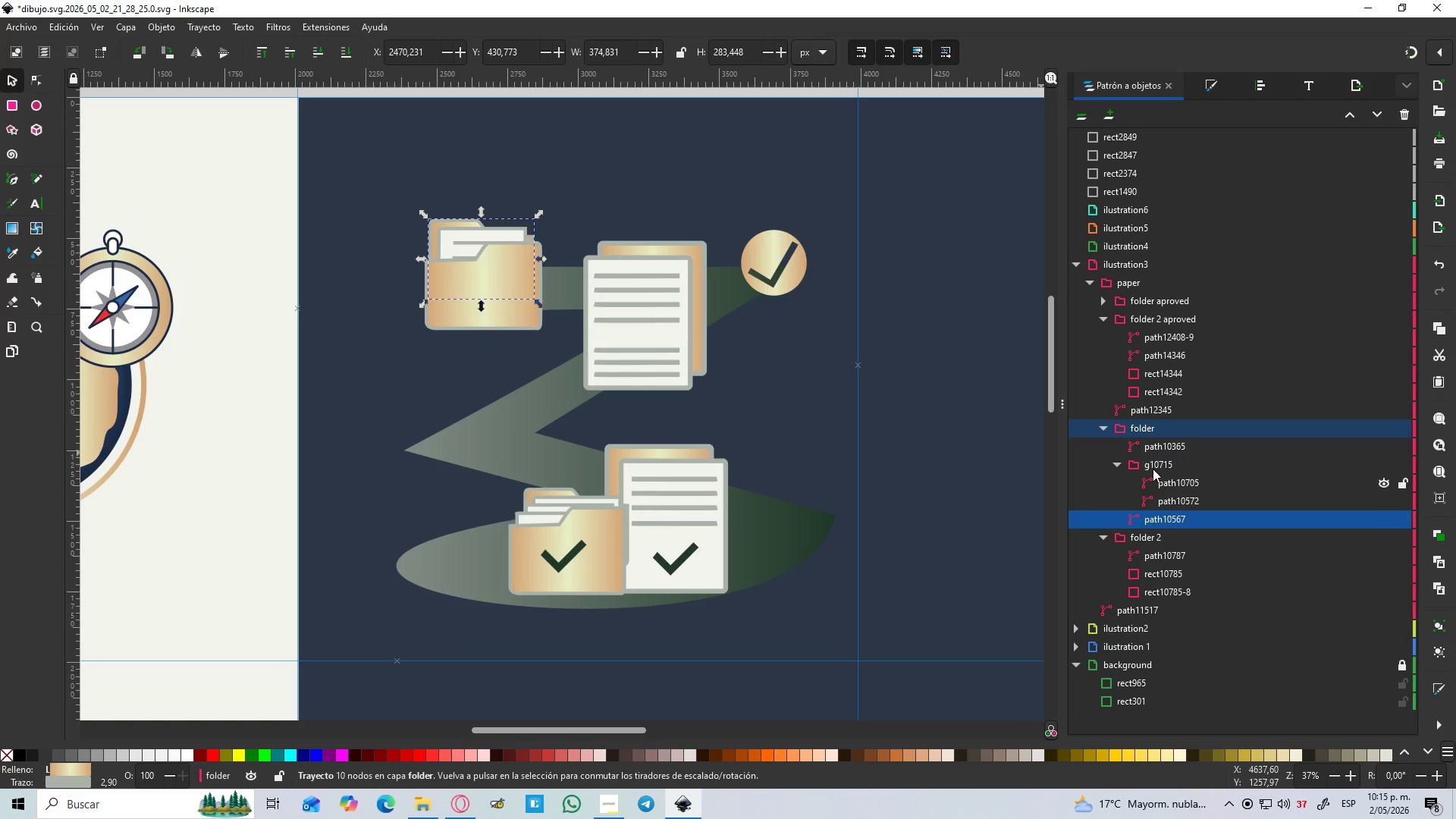 
left_click([1119, 468])
 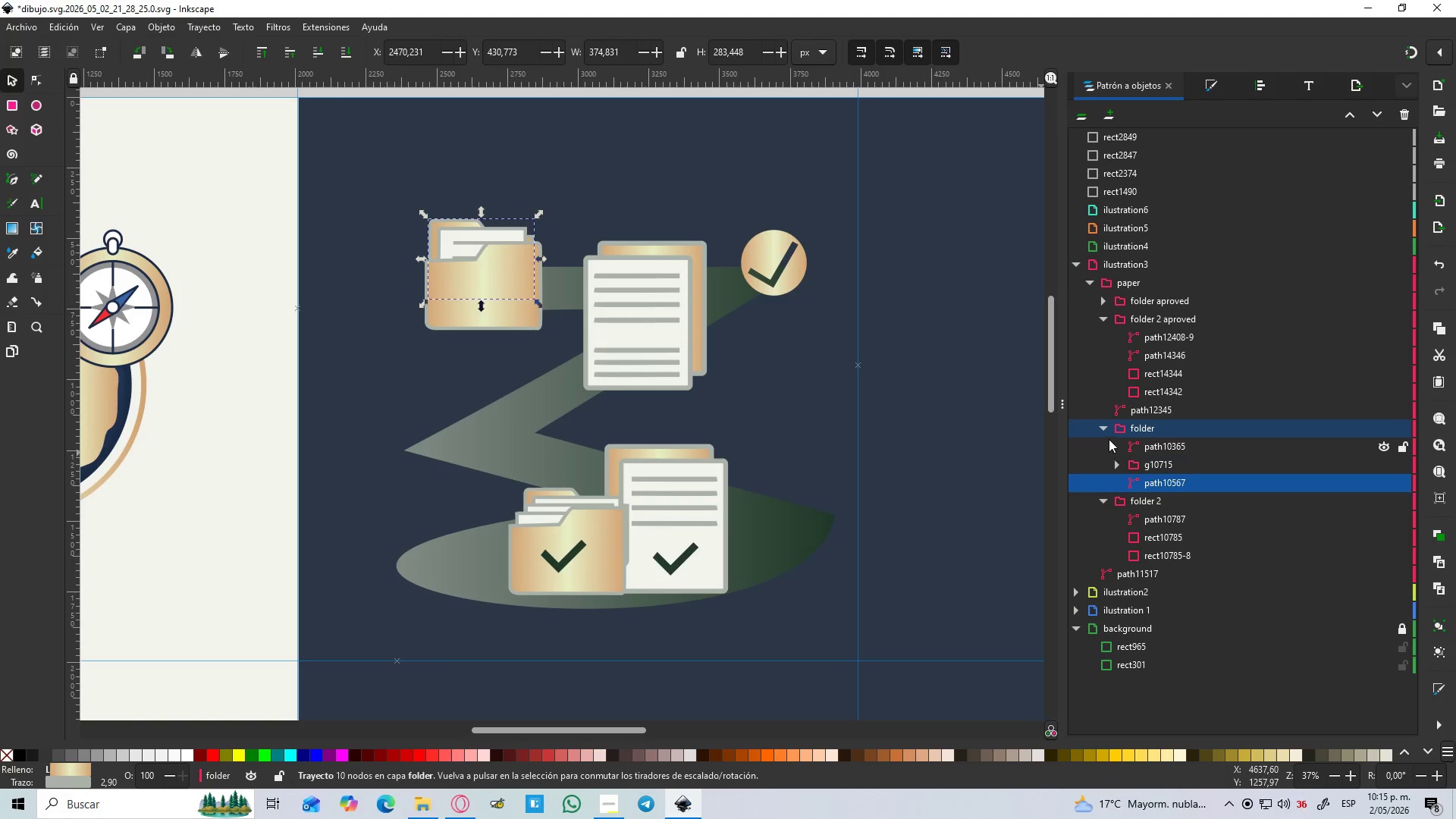 
left_click([1104, 431])
 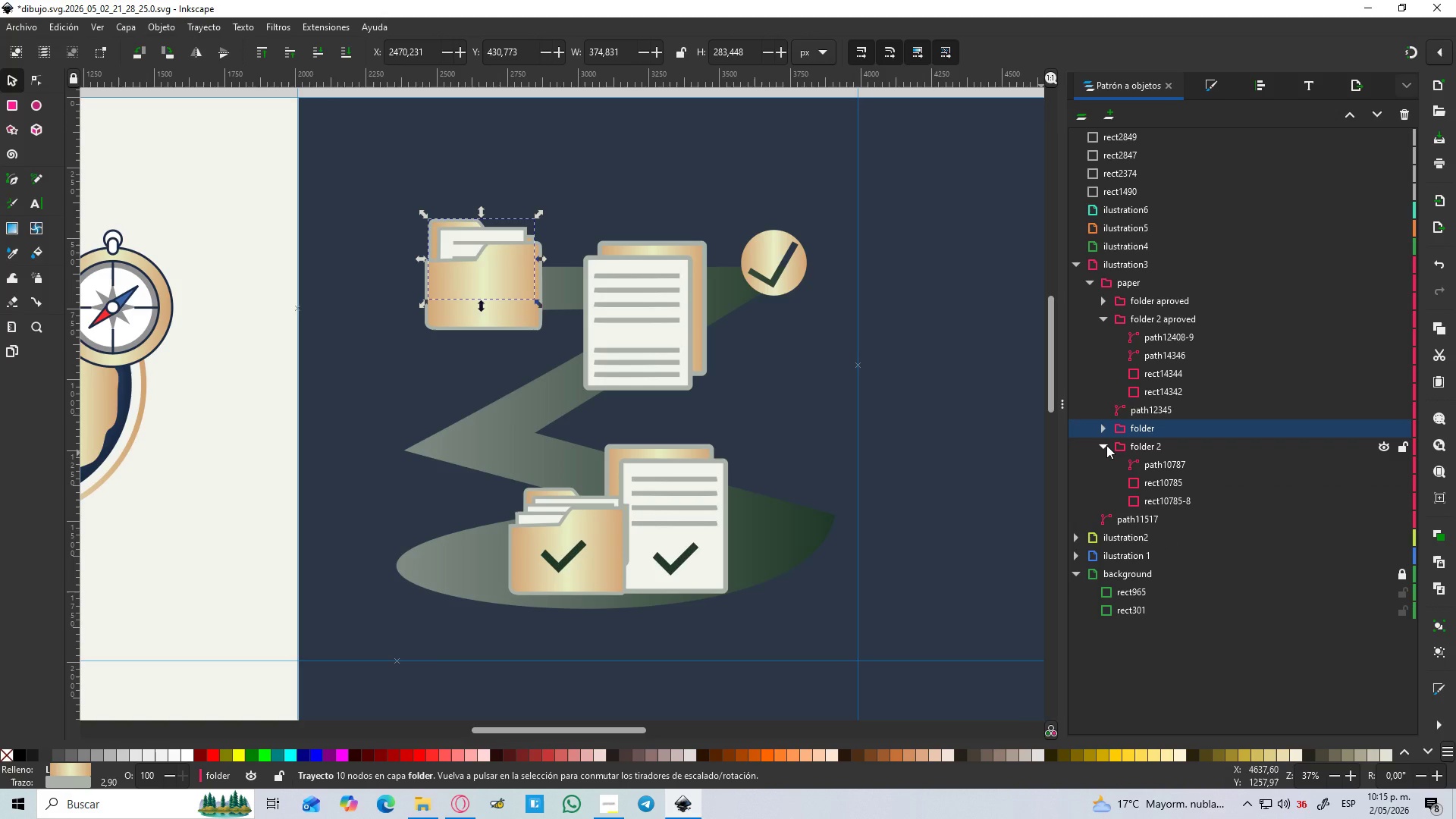 
left_click([1106, 445])
 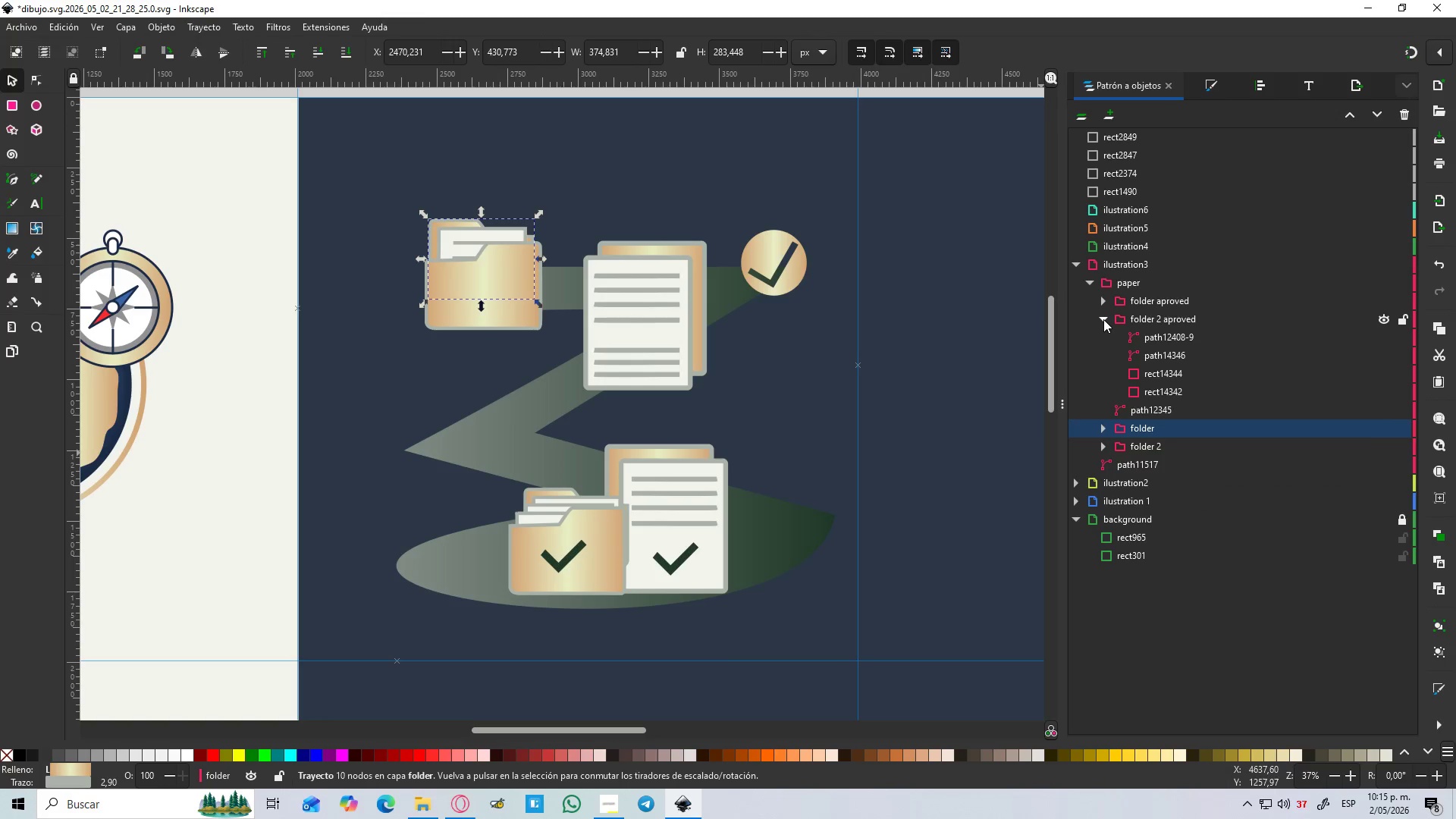 
left_click([1103, 318])
 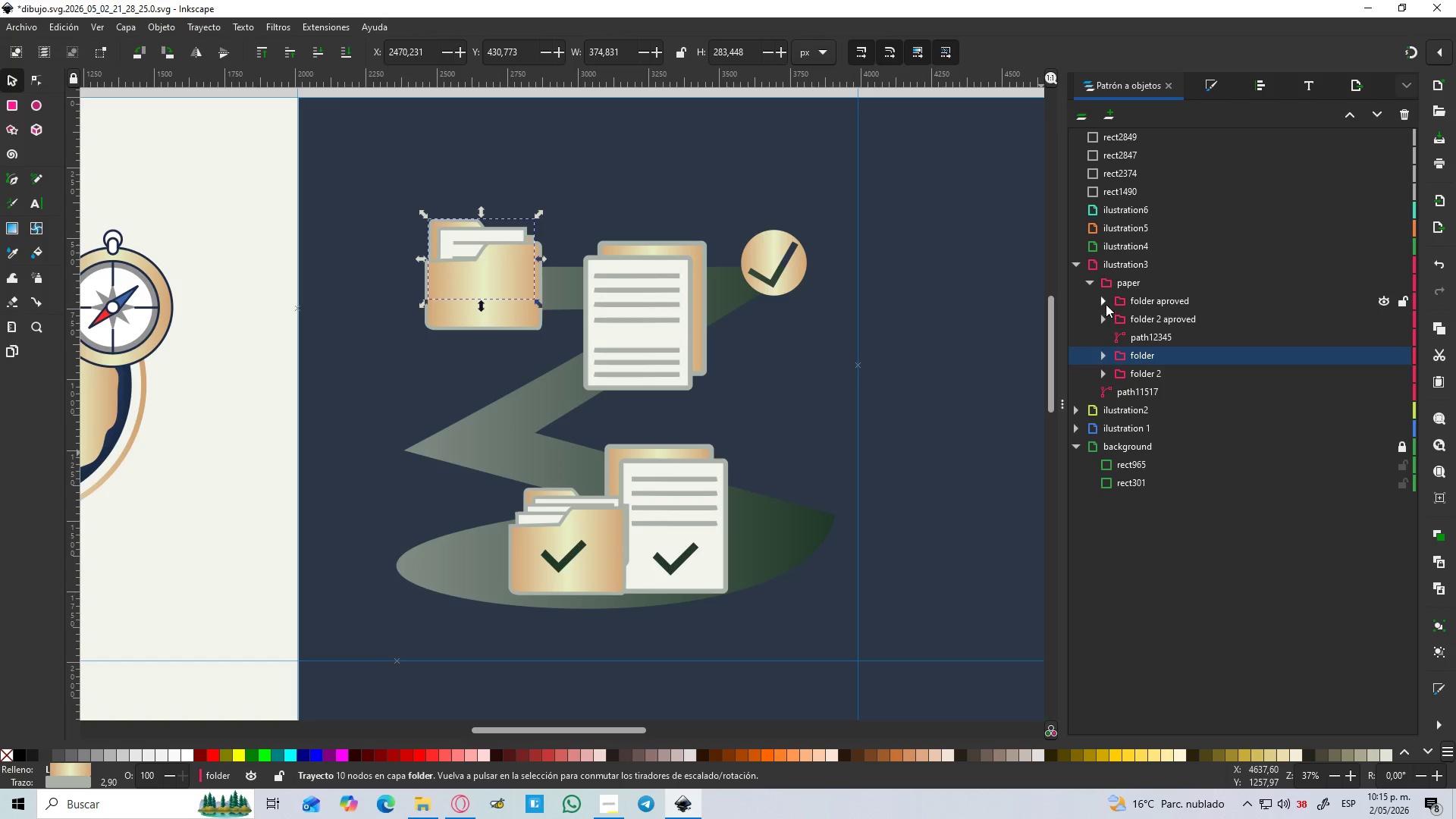 
double_click([1106, 302])
 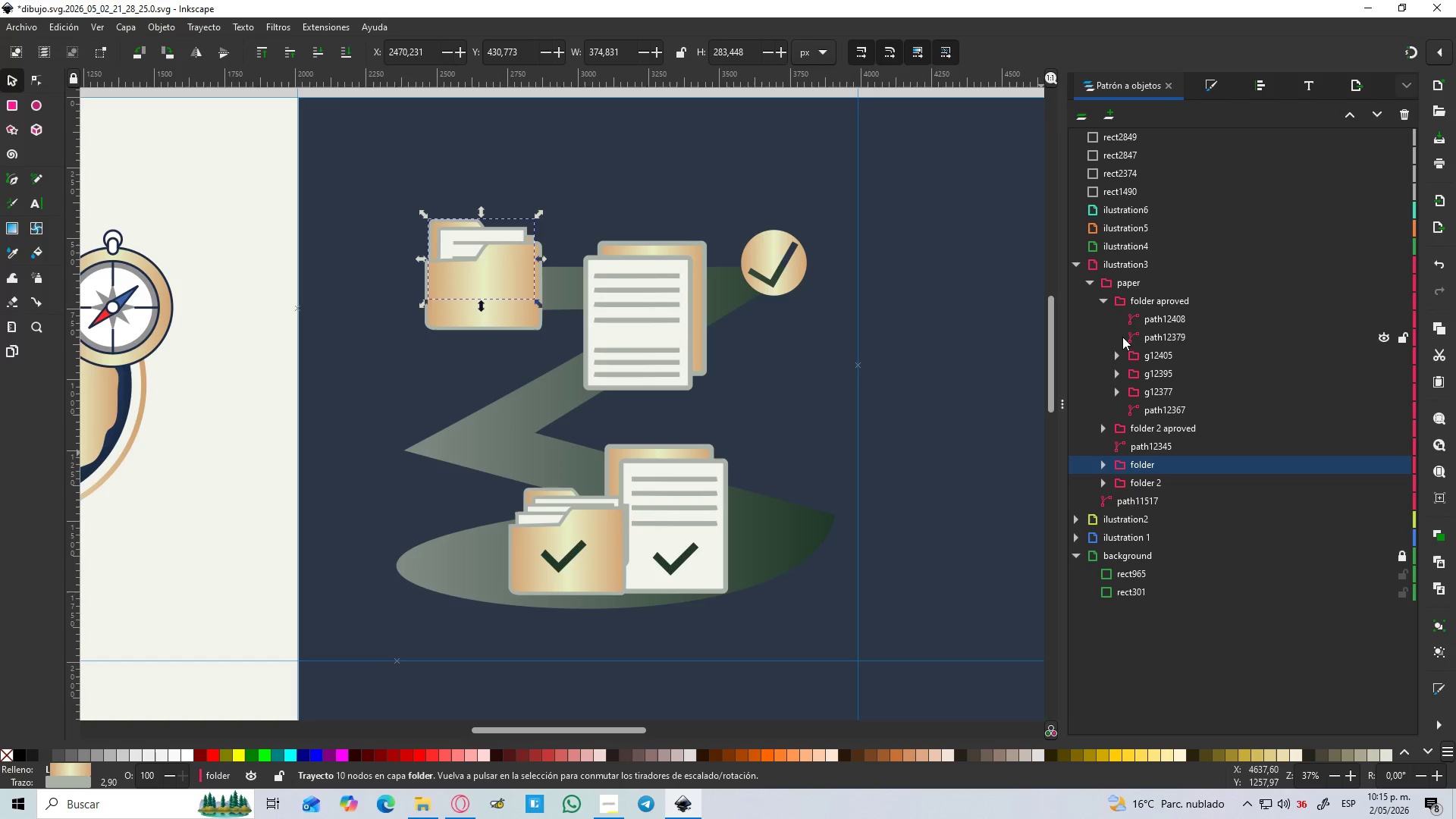 
left_click([1114, 354])
 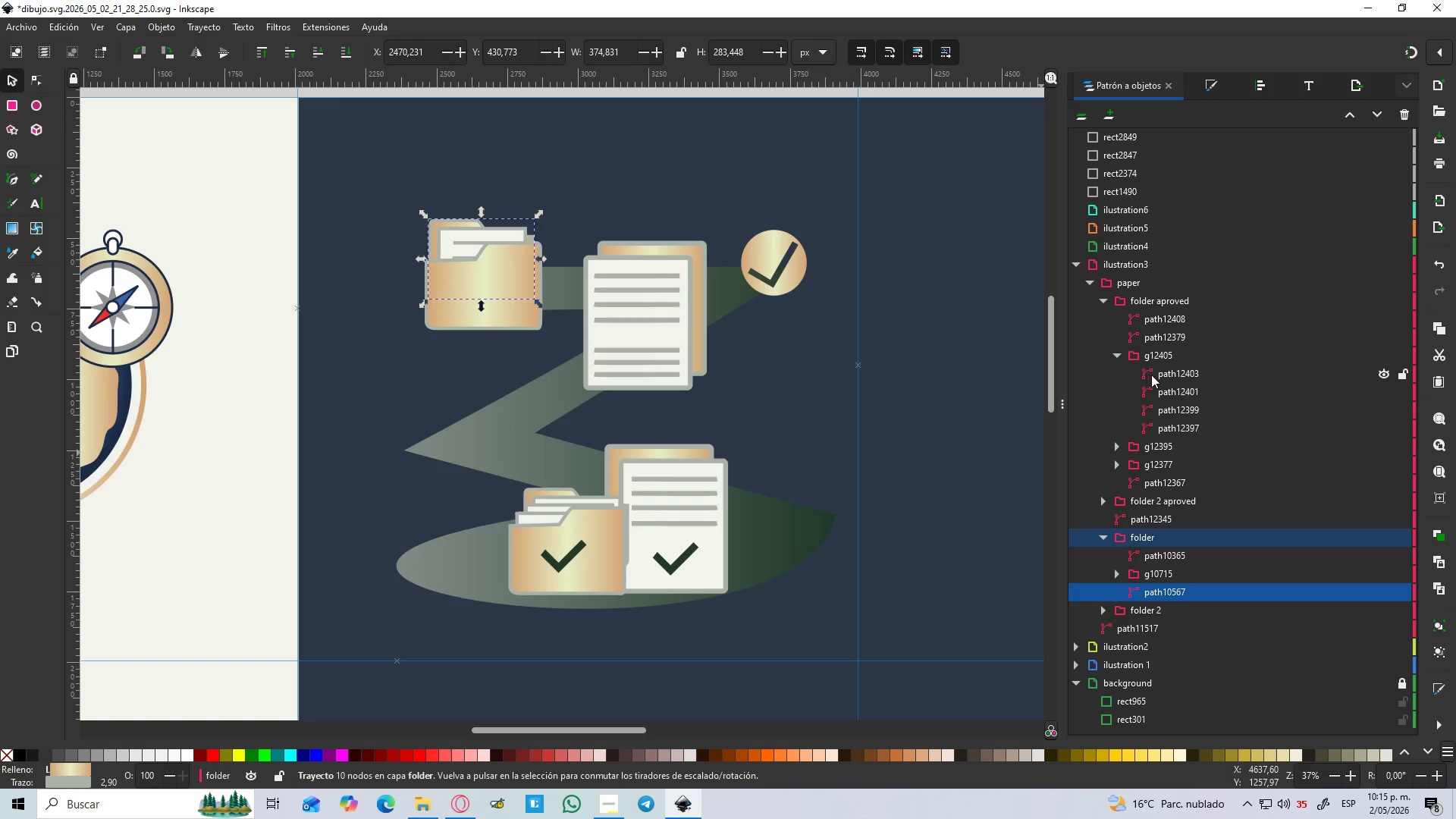 
left_click([1159, 375])
 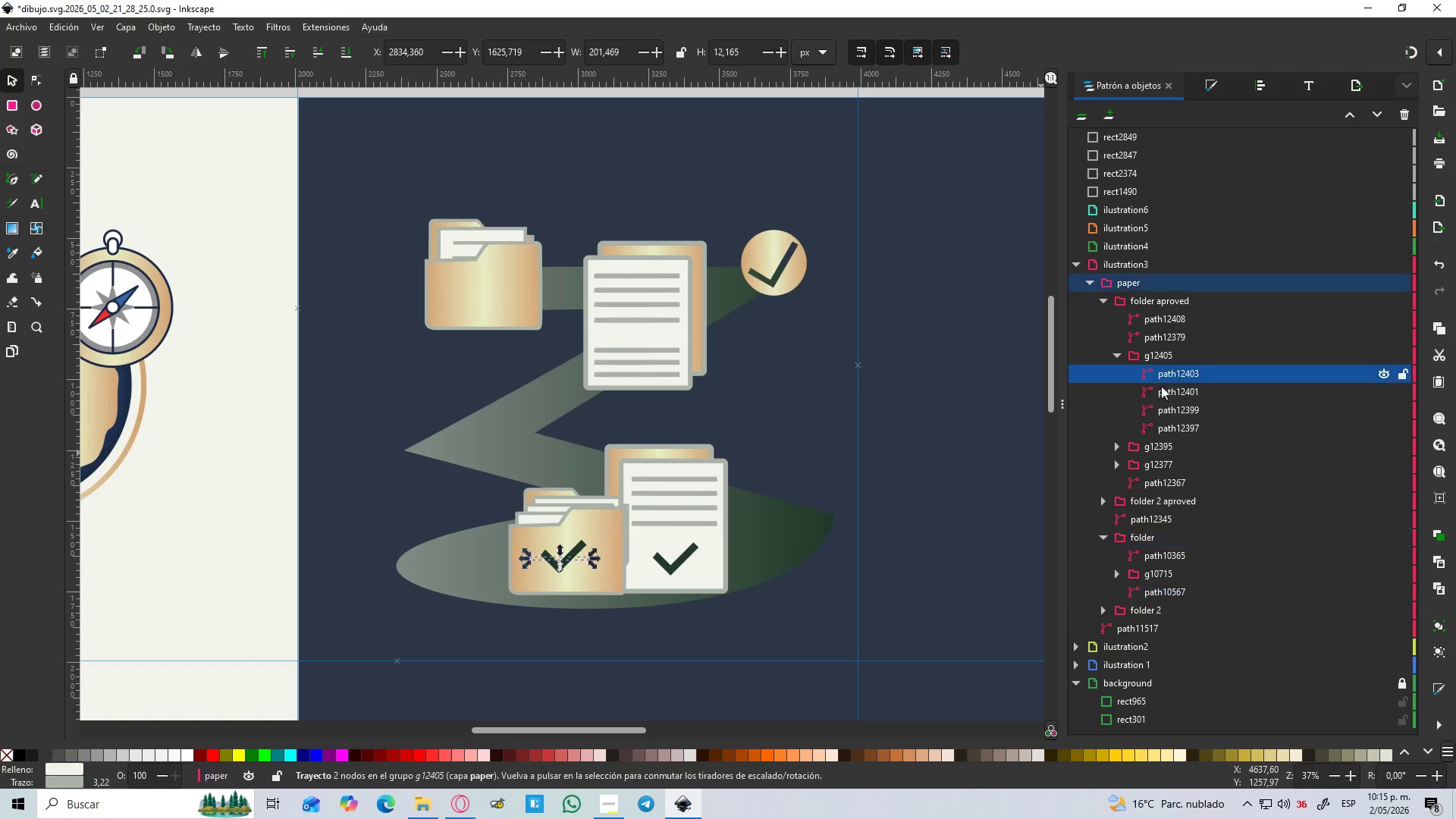 
hold_key(key=ShiftLeft, duration=1.5)
 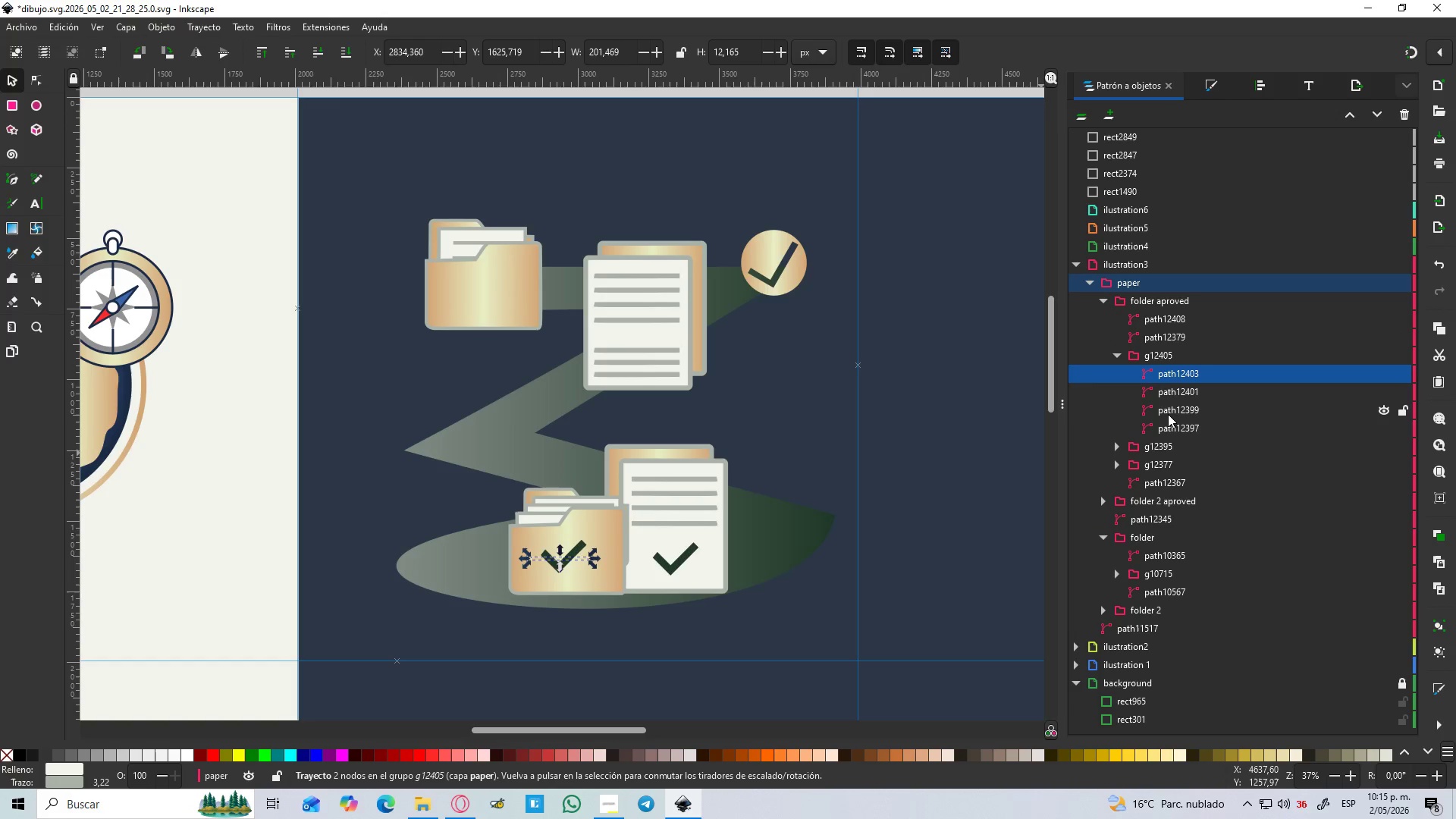 
hold_key(key=ShiftLeft, duration=1.28)
left_click([1168, 414])
 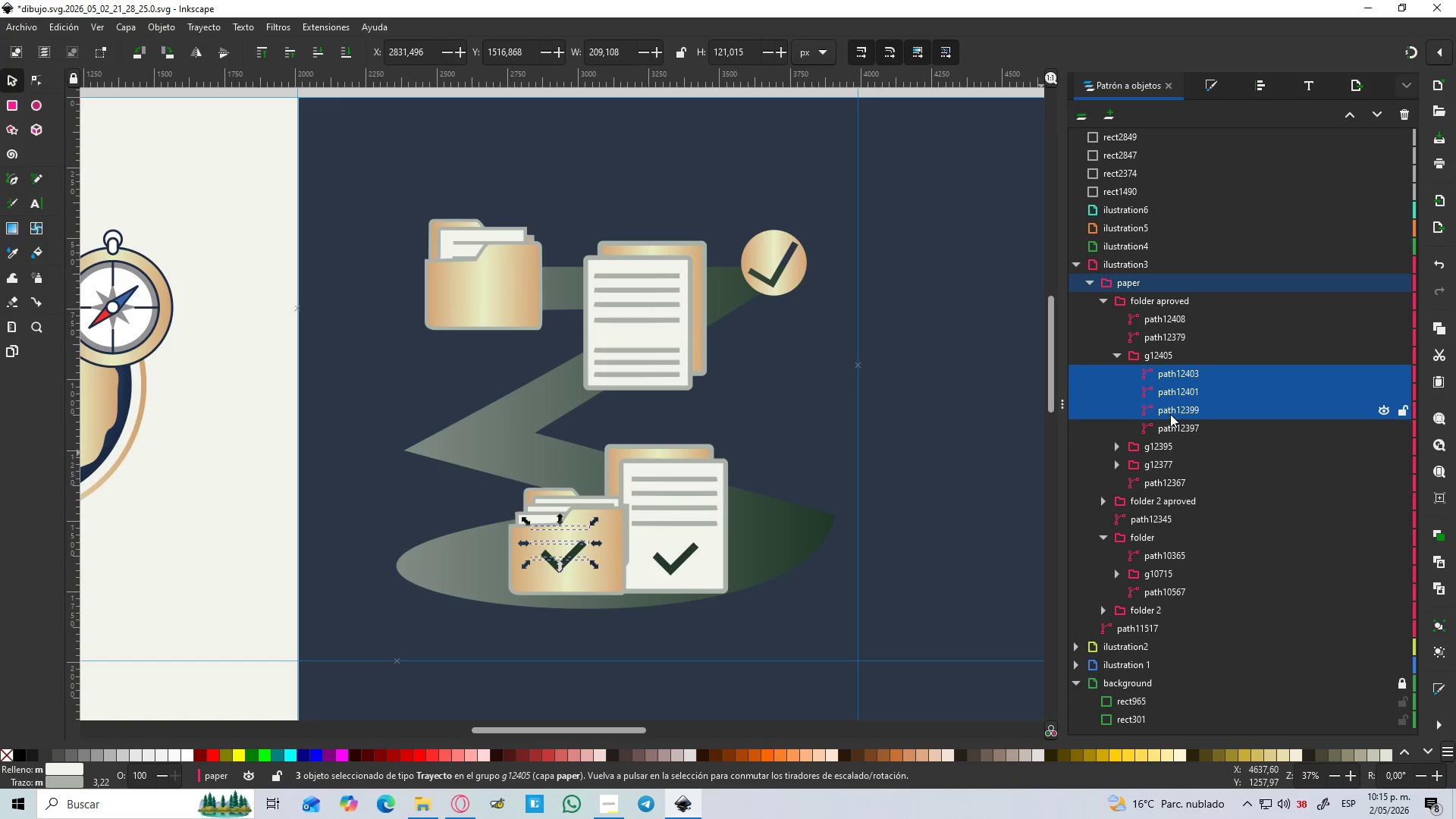 
hold_key(key=ShiftLeft, duration=5.22)
 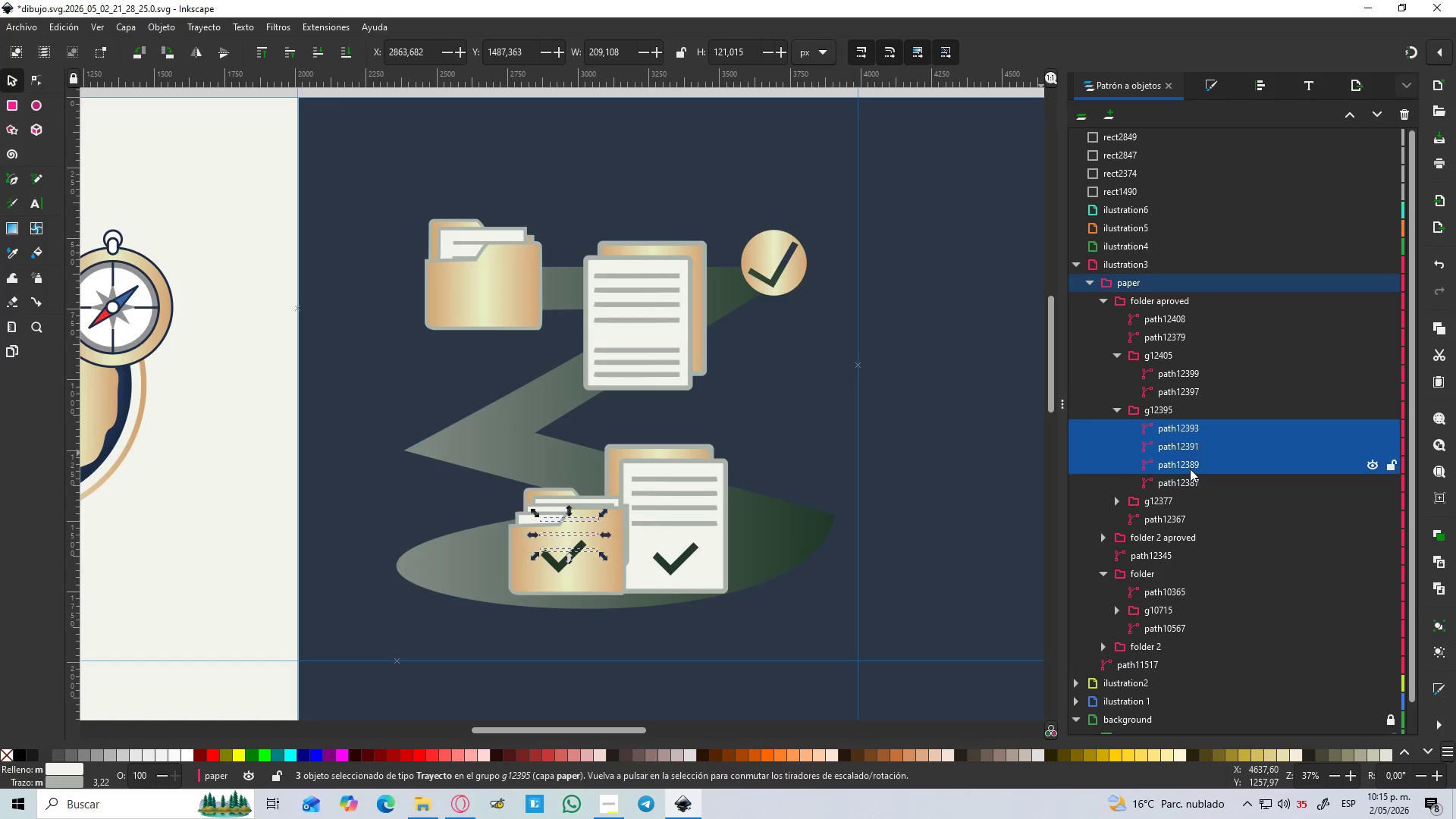 
key(Control+NumpadAdd)
 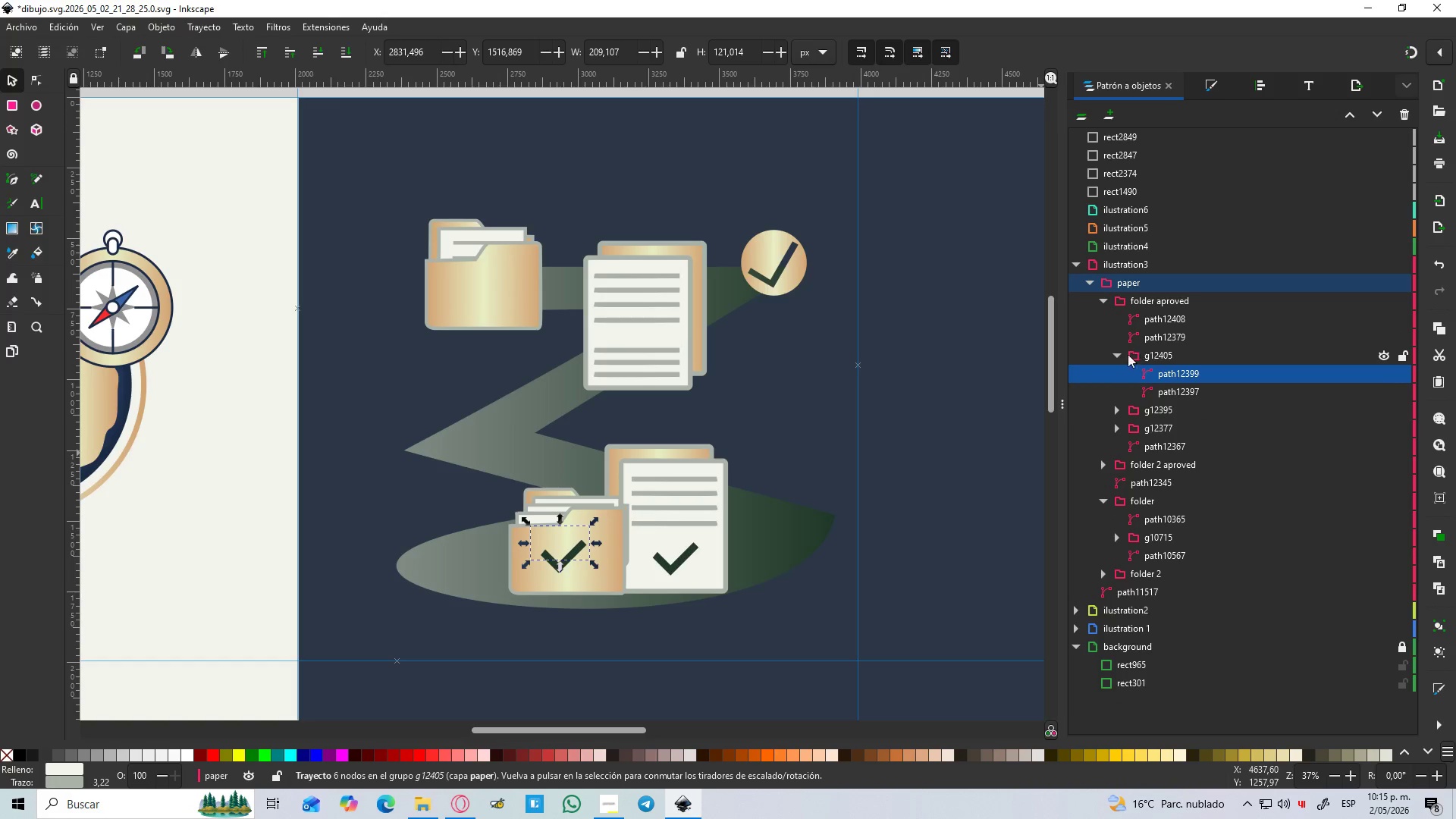 
left_click([1114, 356])
 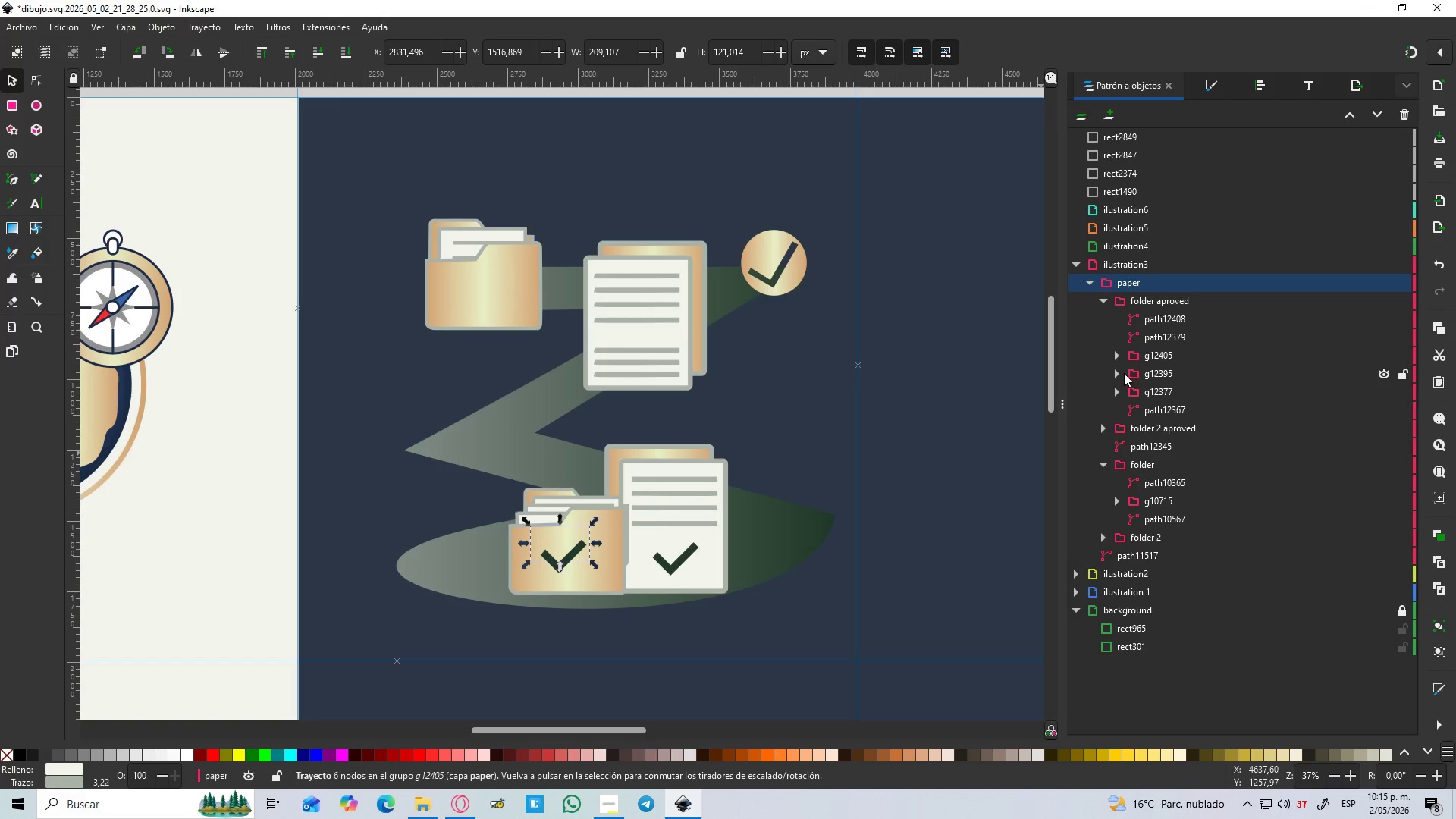 
left_click([1119, 373])
 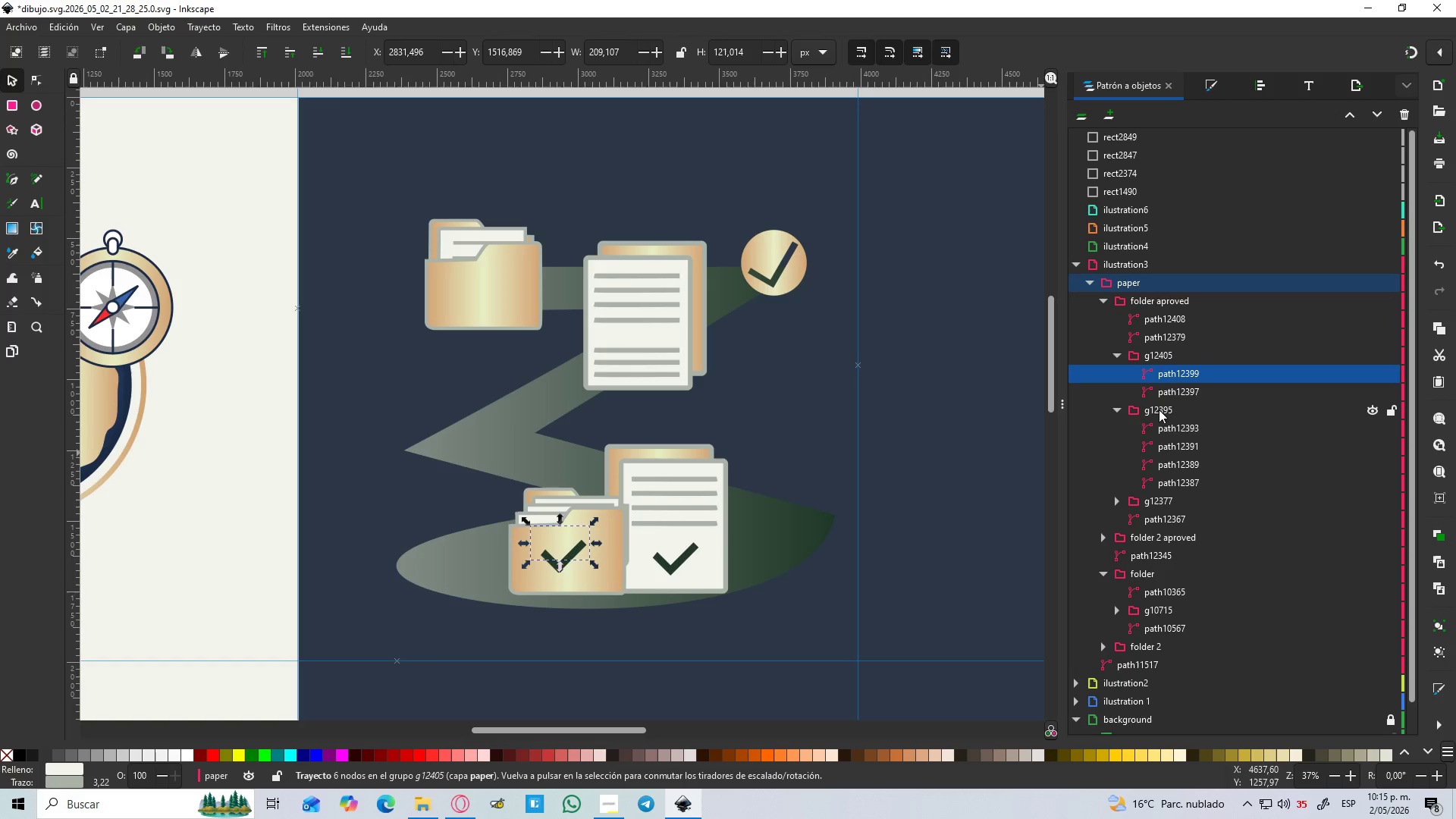 
left_click([1169, 425])
 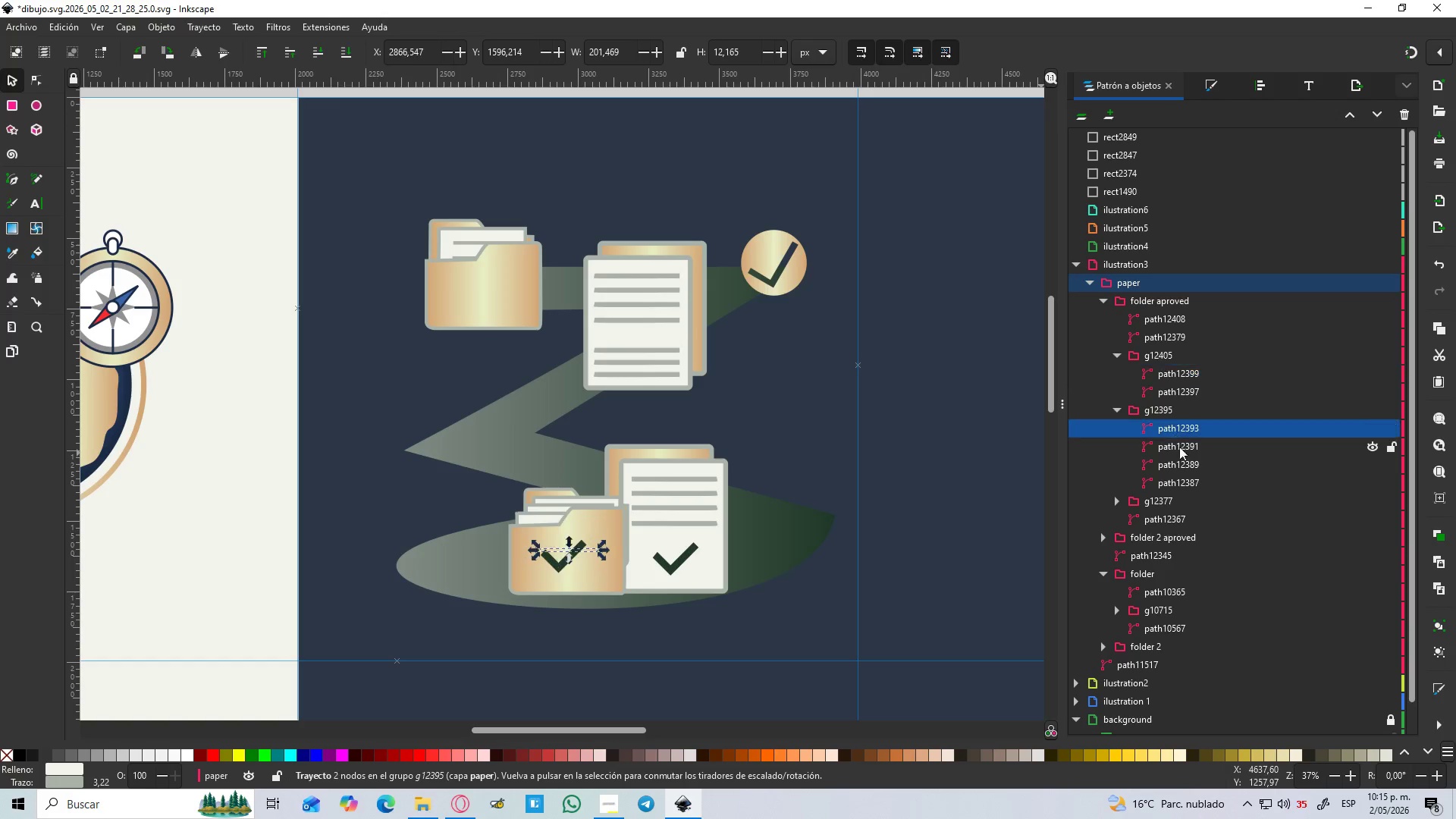 
hold_key(key=ShiftLeft, duration=1.52)
left_click([1186, 466])
 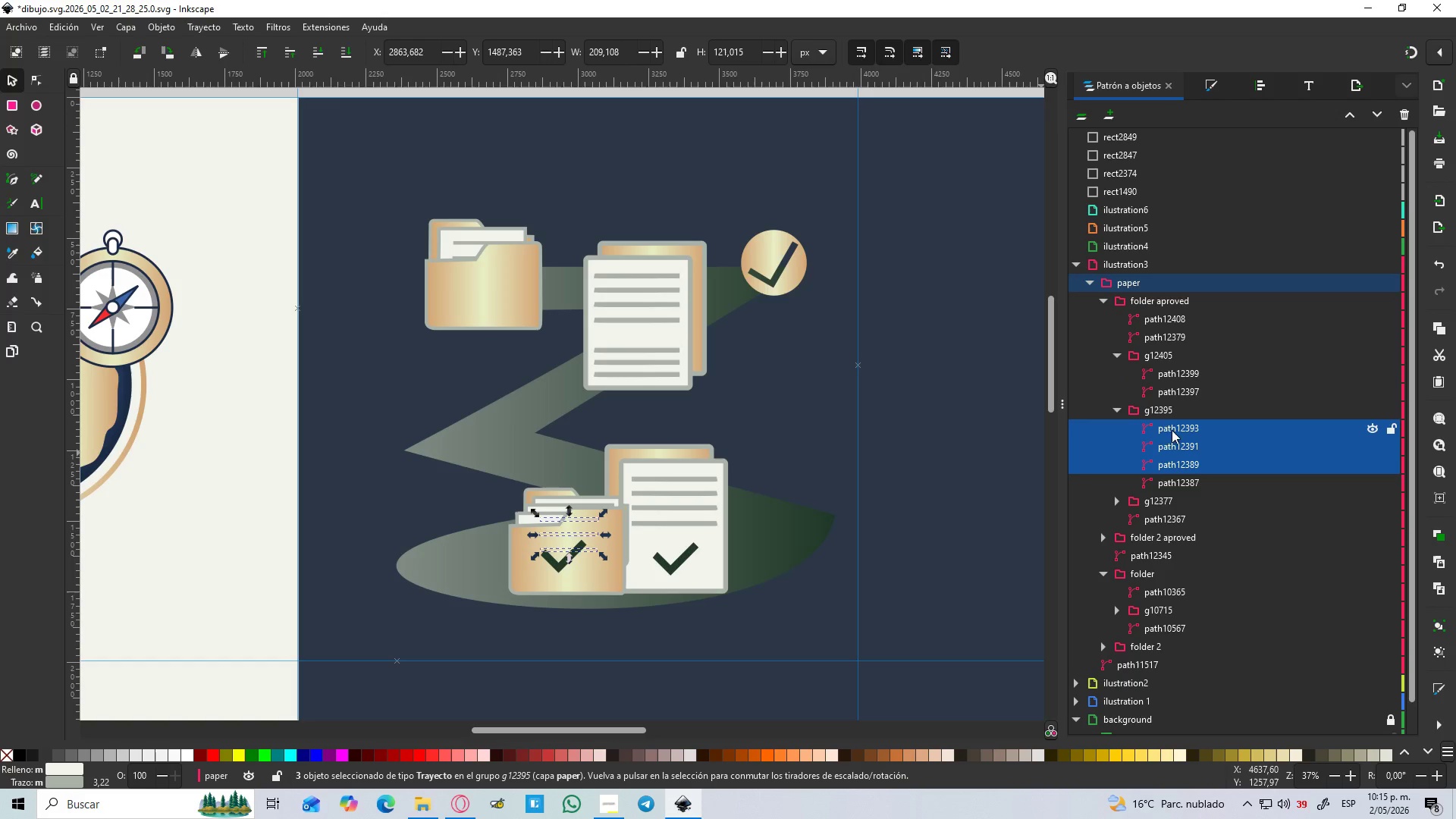 
hold_key(key=ShiftLeft, duration=0.98)
 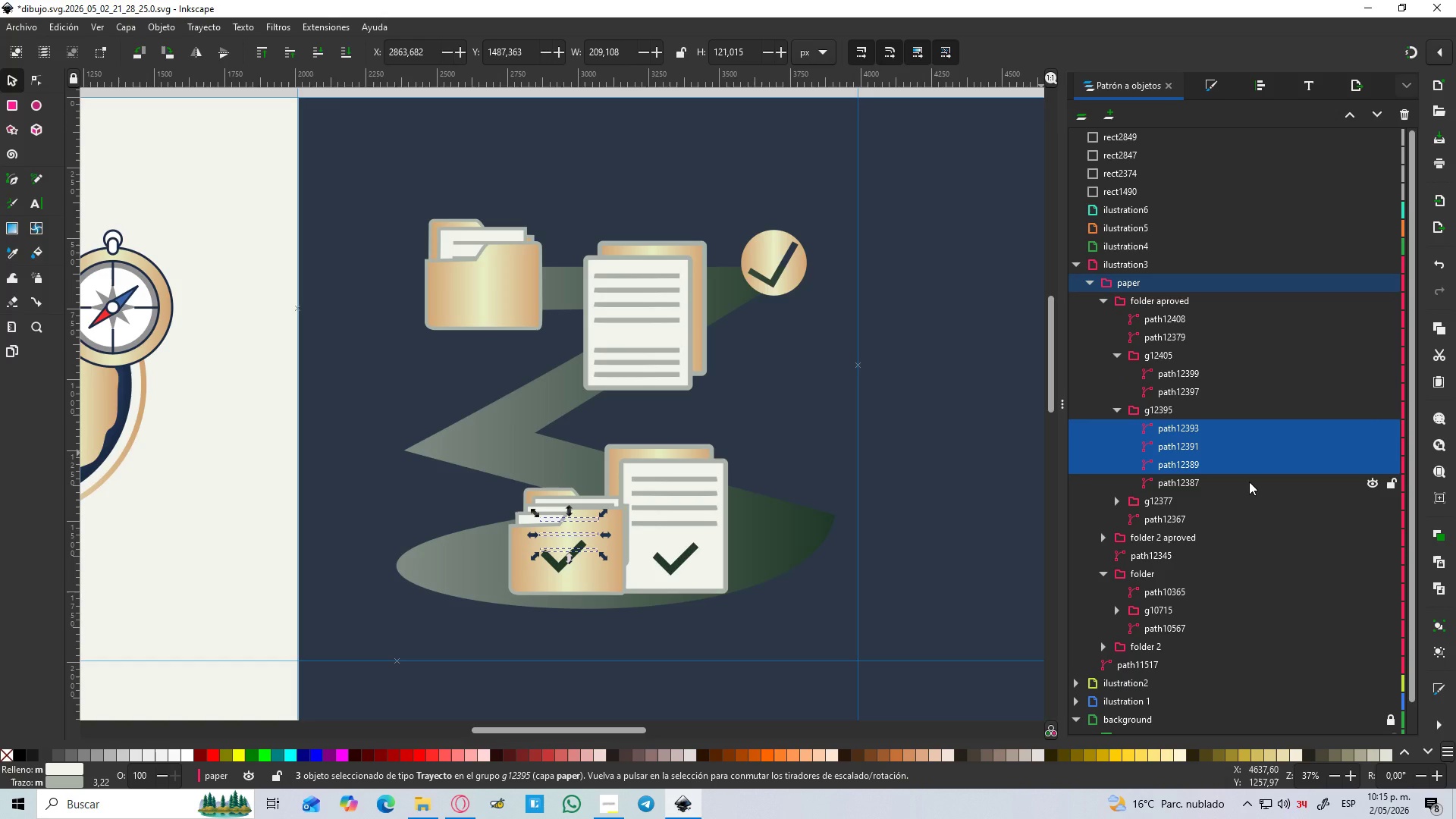 
key(Delete)
 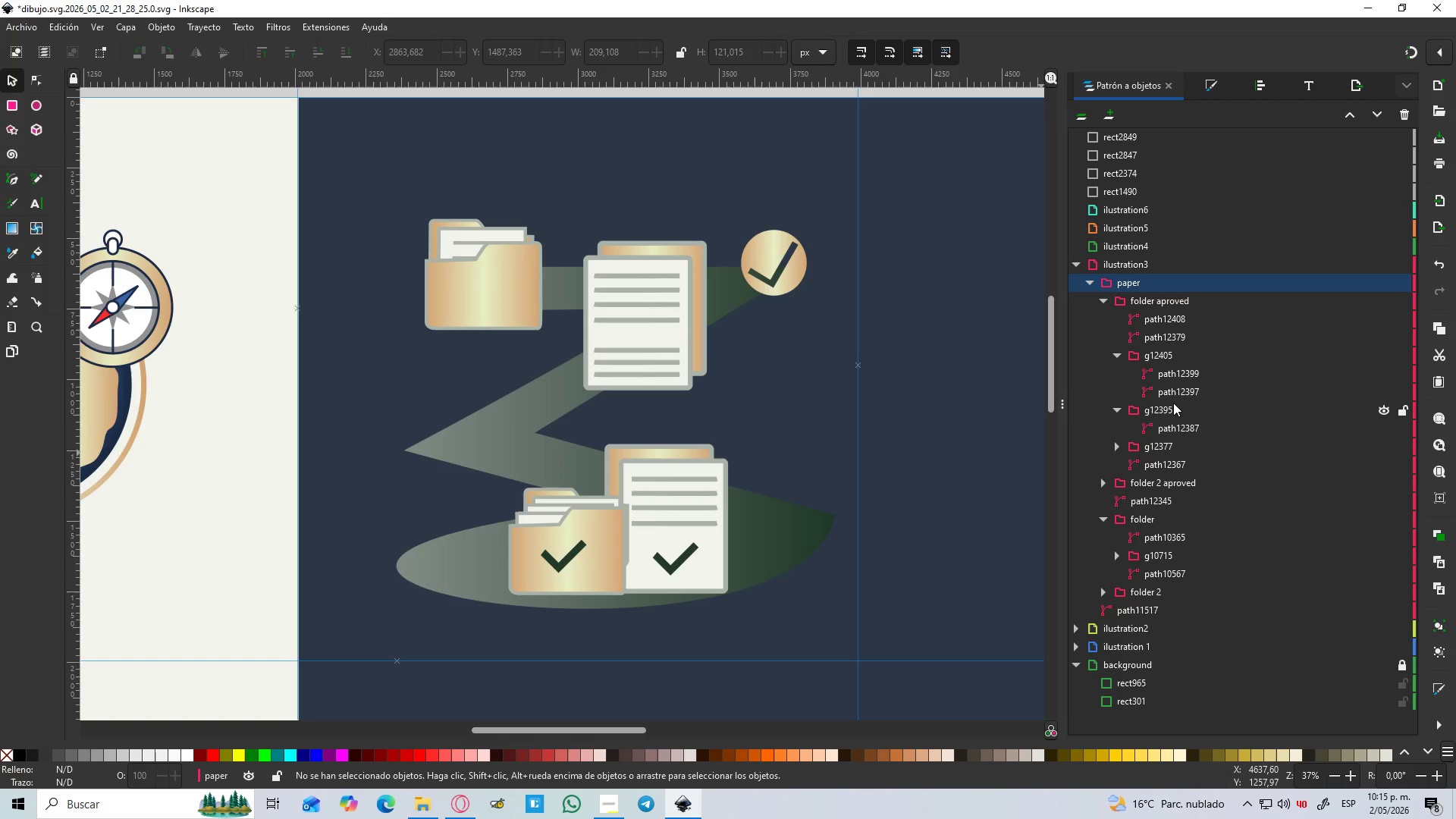 
left_click([1162, 411])
 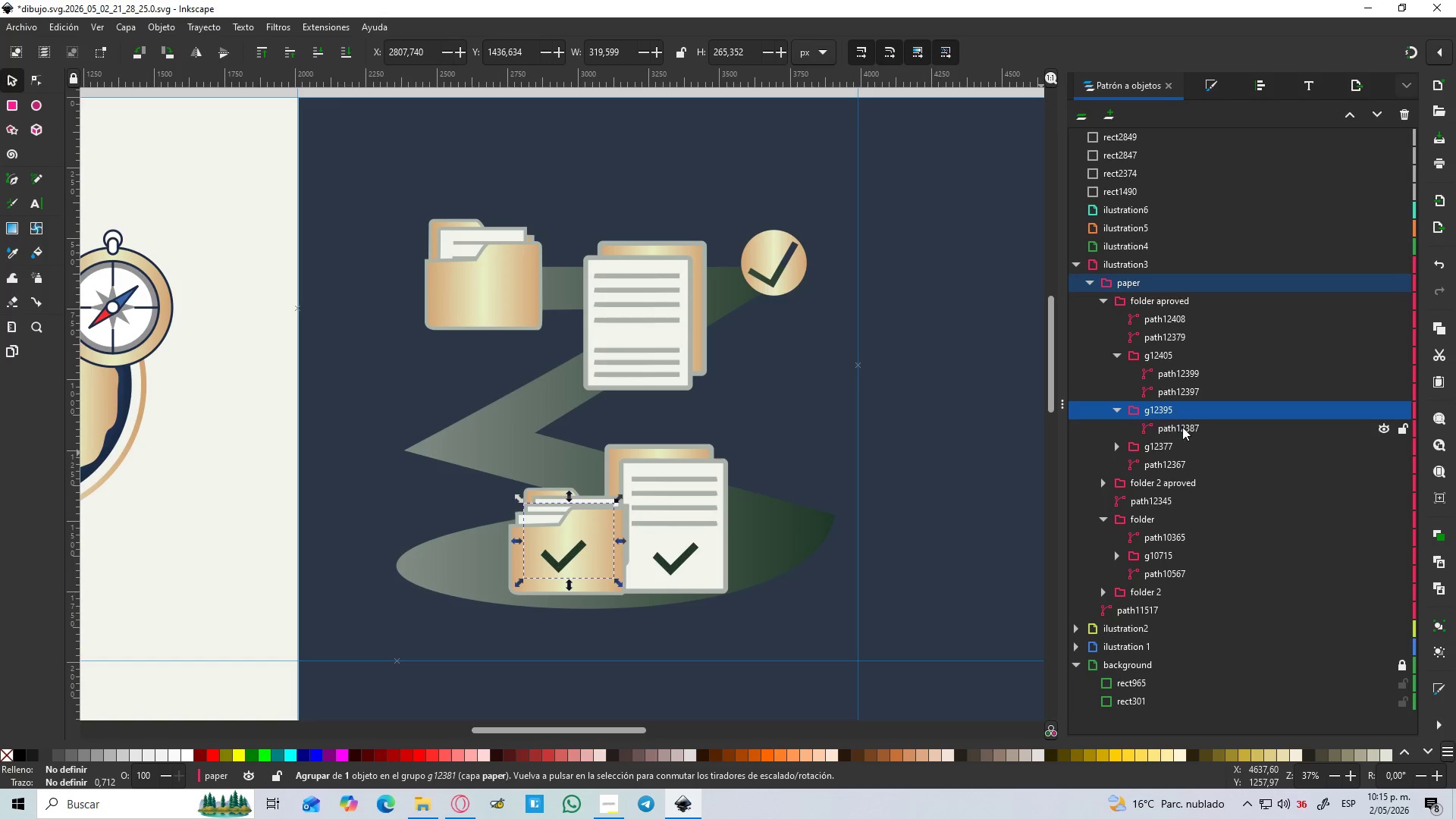 
wait(6.42)
 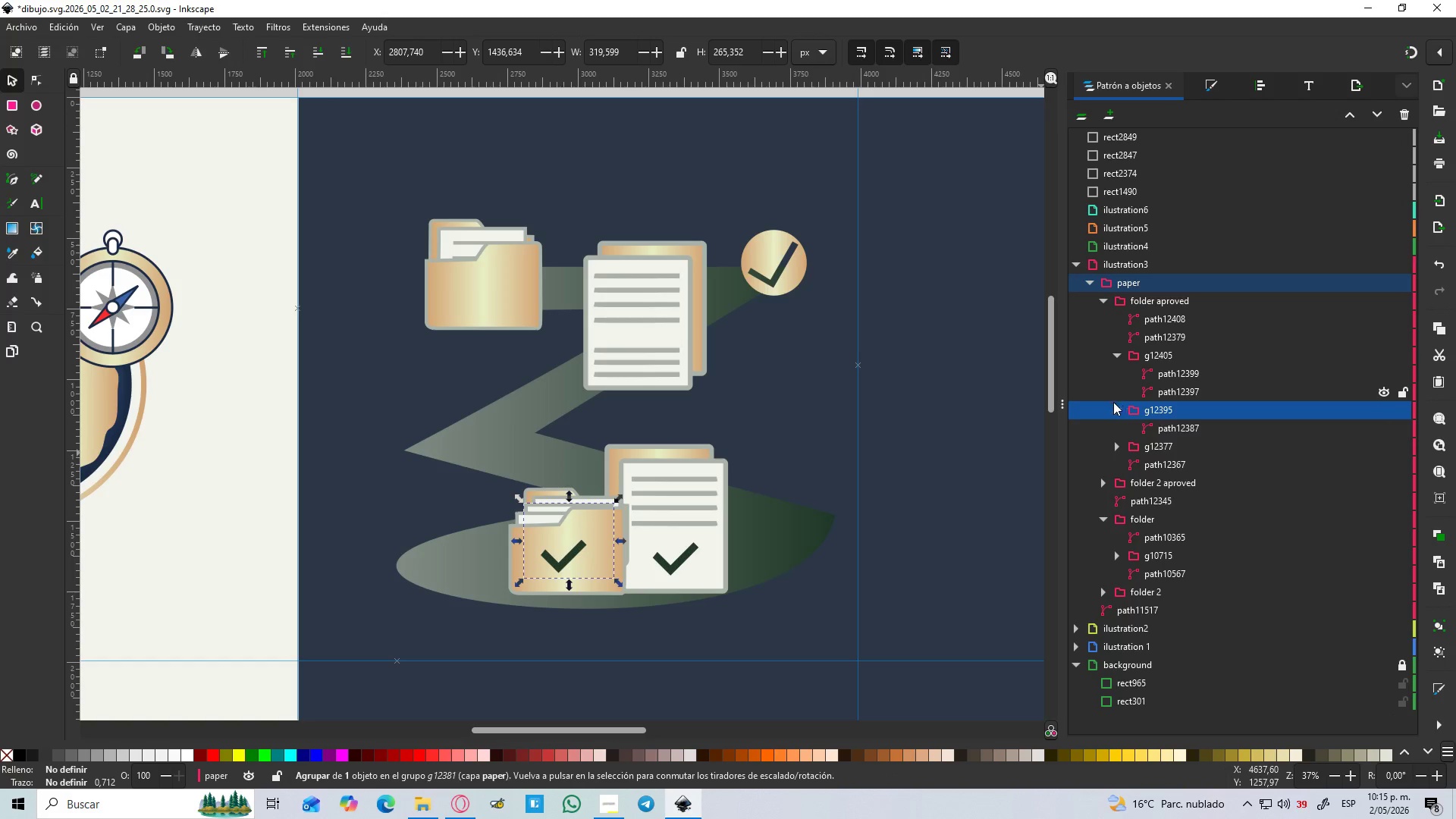 
left_click([1183, 428])
 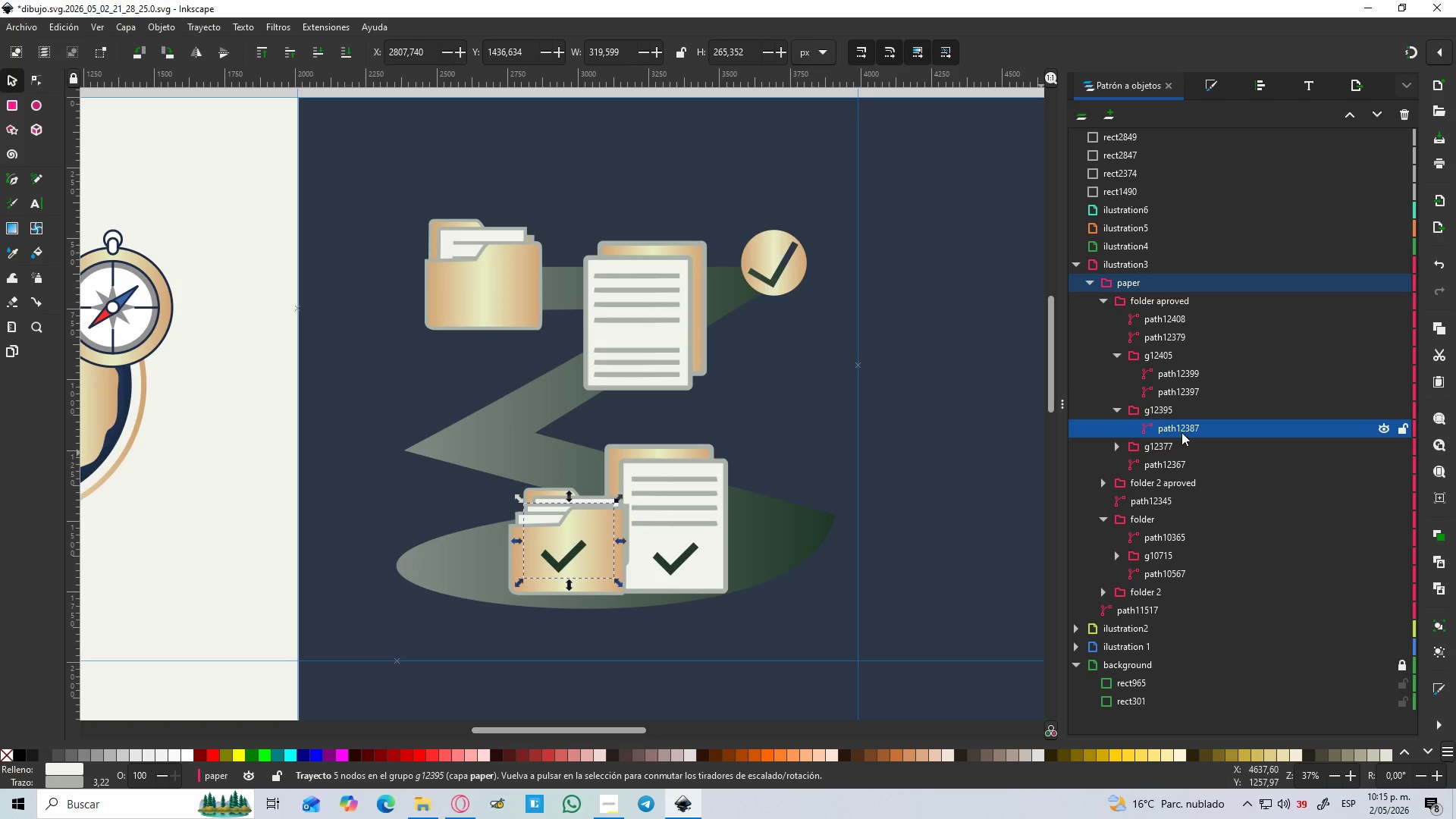 
left_click_drag(start_coordinate=[1181, 432], to_coordinate=[1208, 386])
 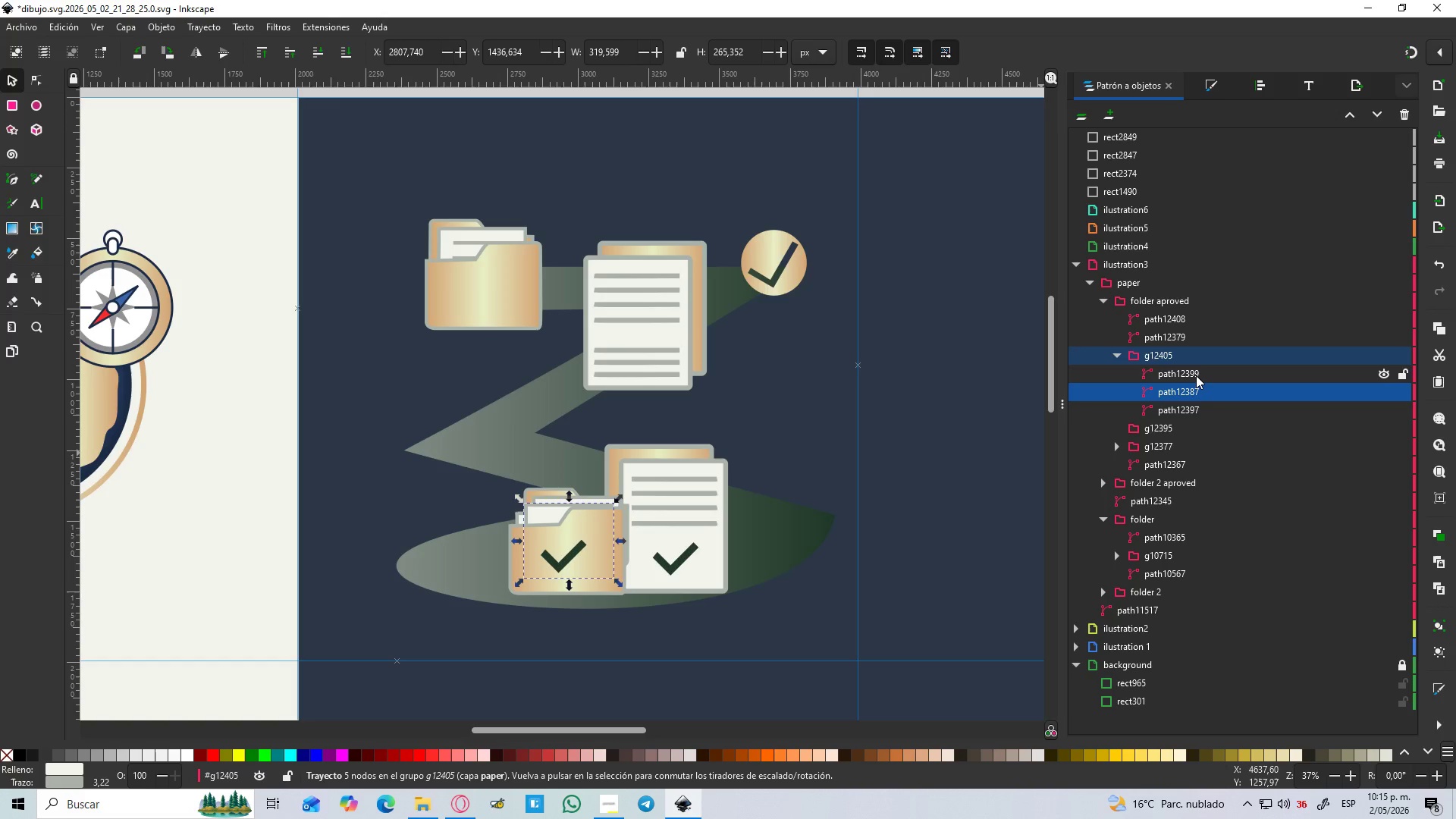 
left_click([1196, 375])
 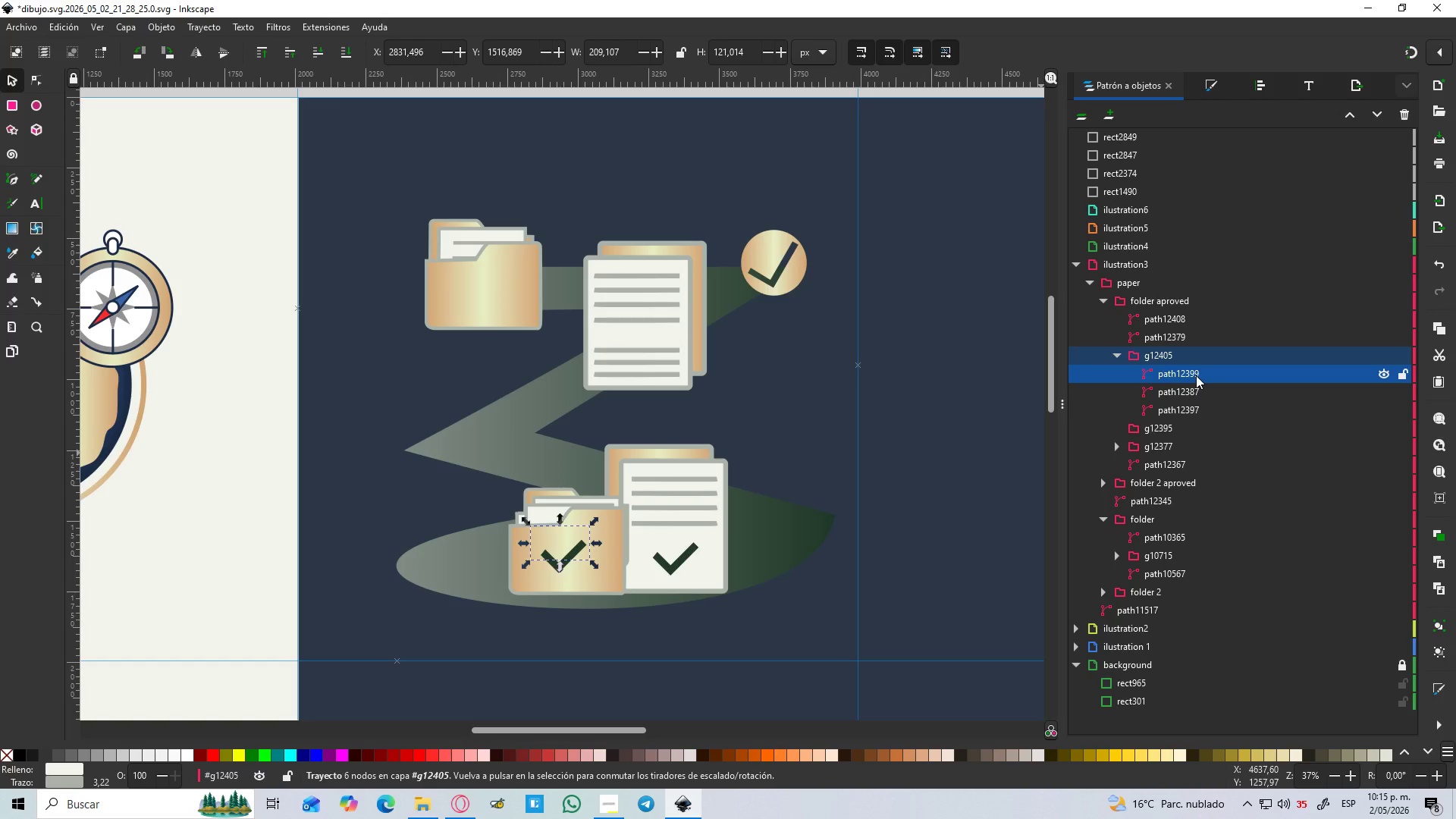 
hold_key(key=Delete, duration=1.61)
 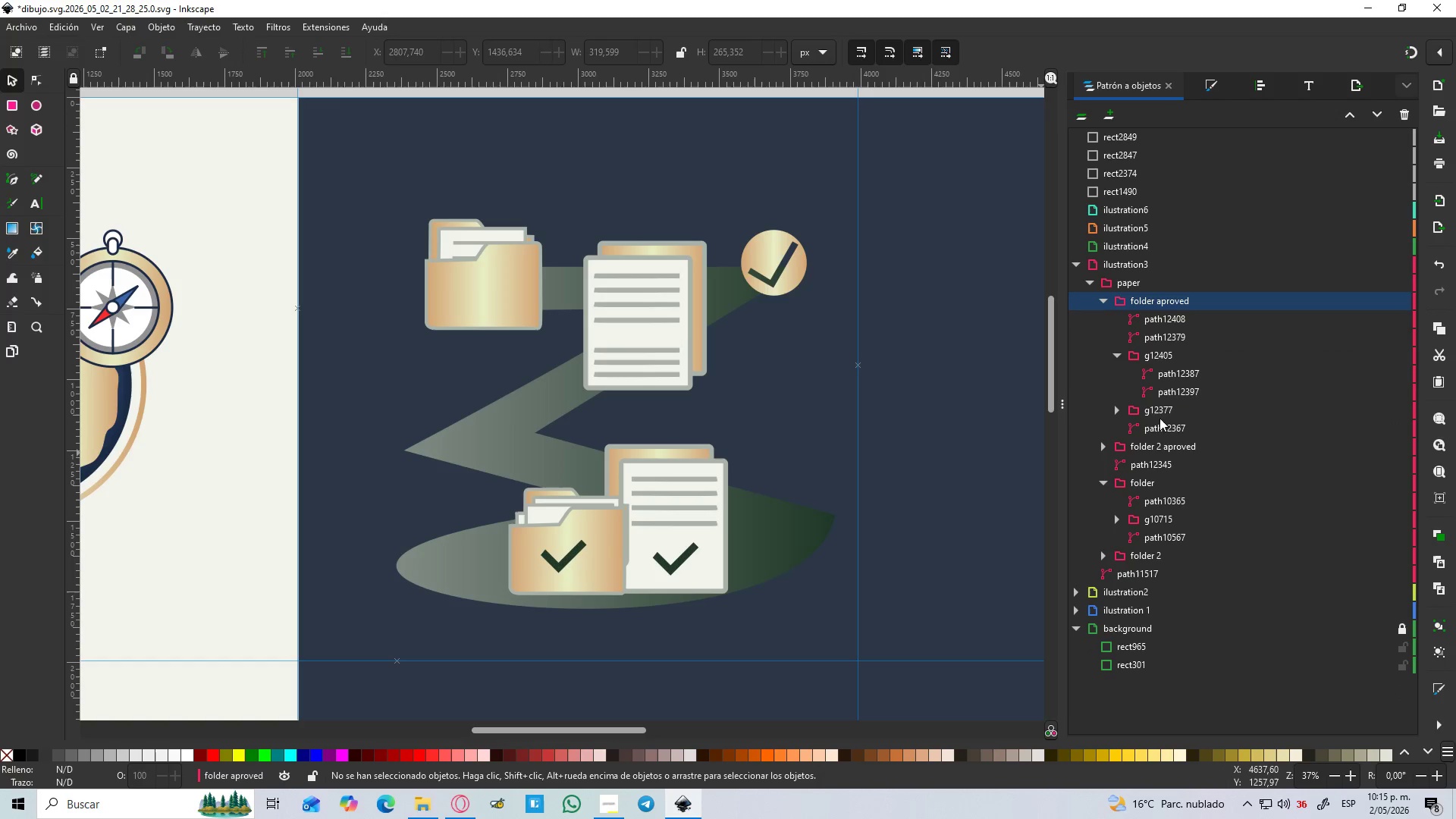 
left_click([1156, 410])
 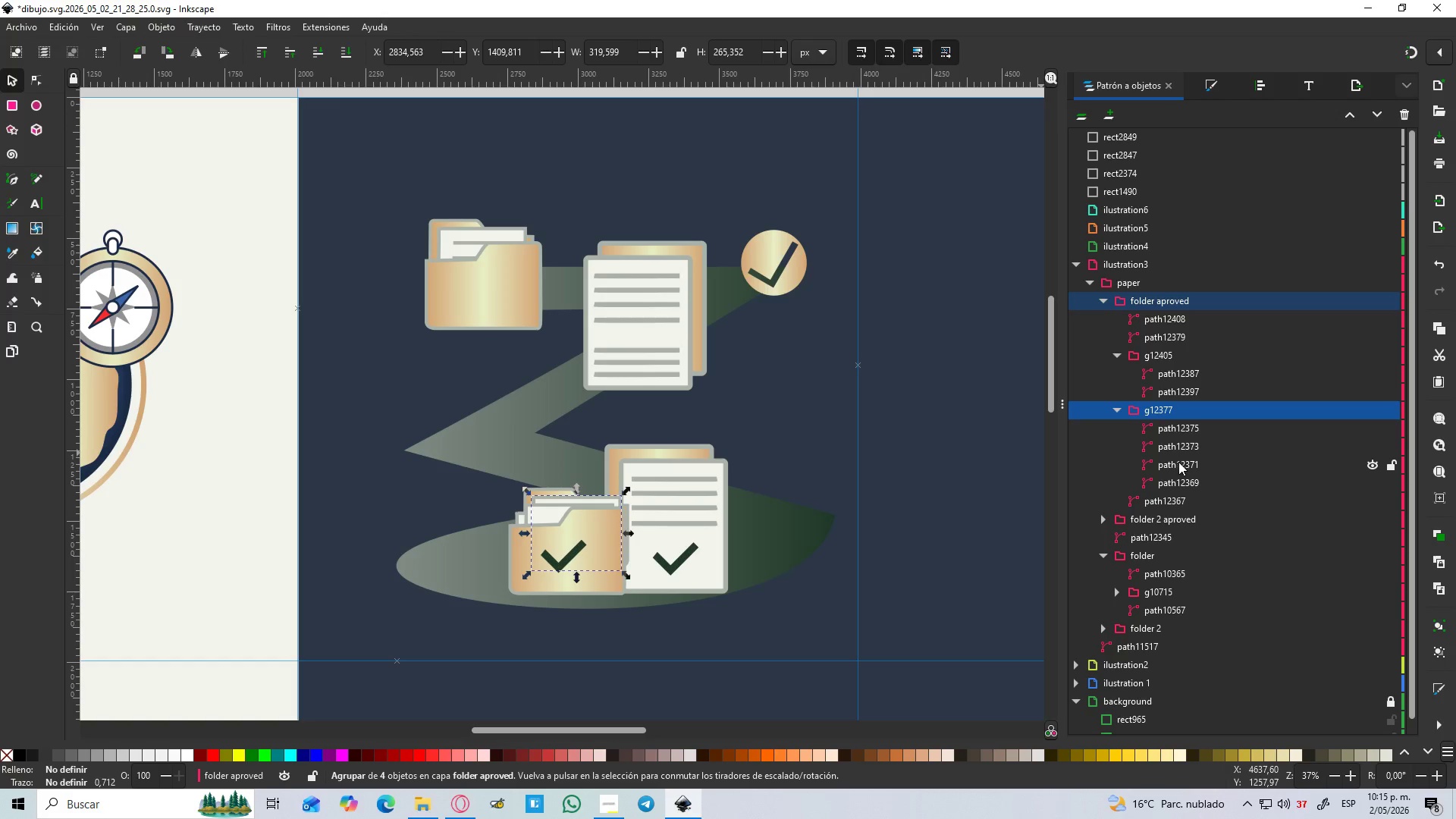 
left_click_drag(start_coordinate=[1179, 480], to_coordinate=[1195, 399])
 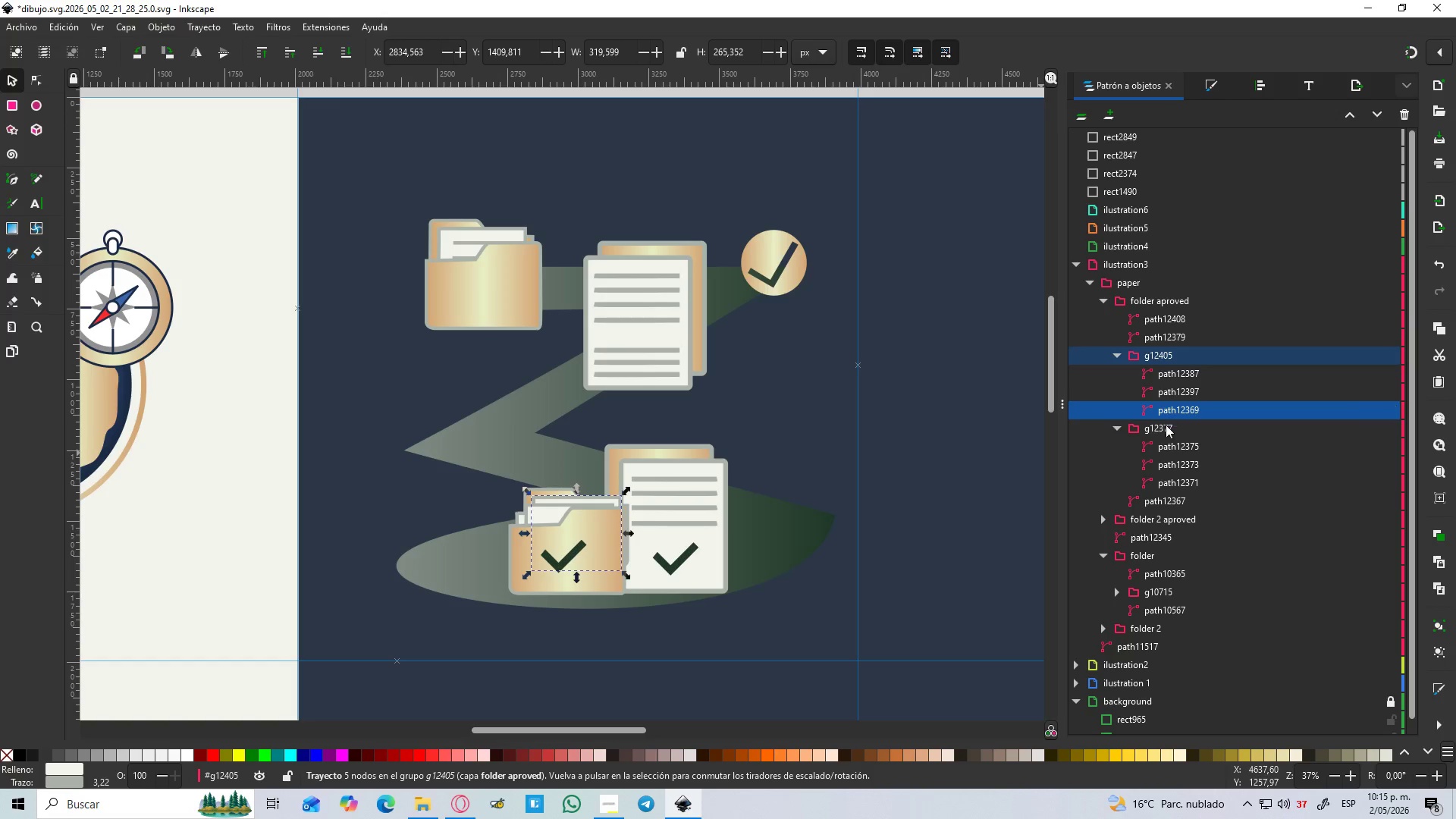 
left_click([1163, 431])
 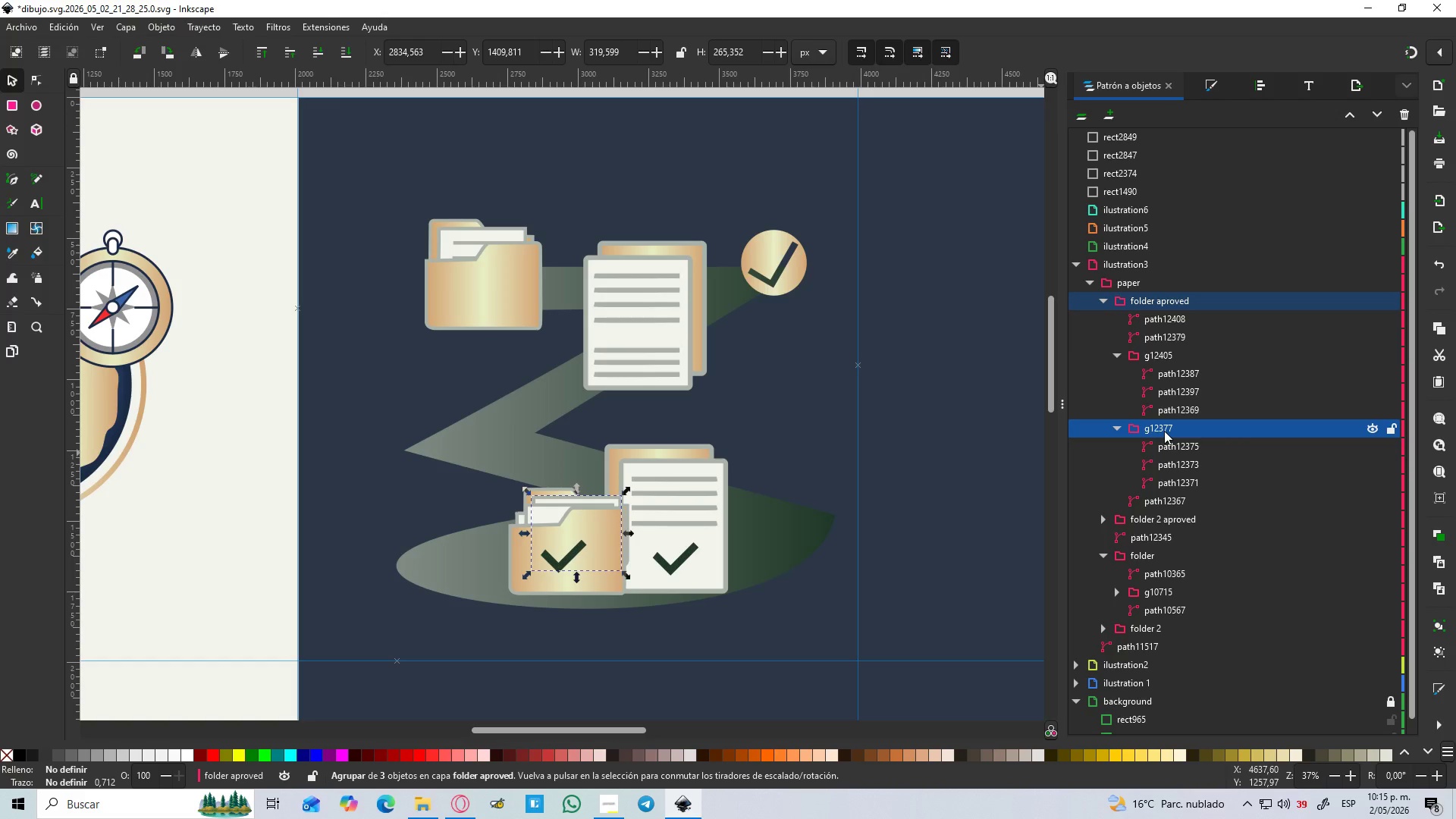 
key(Delete)
 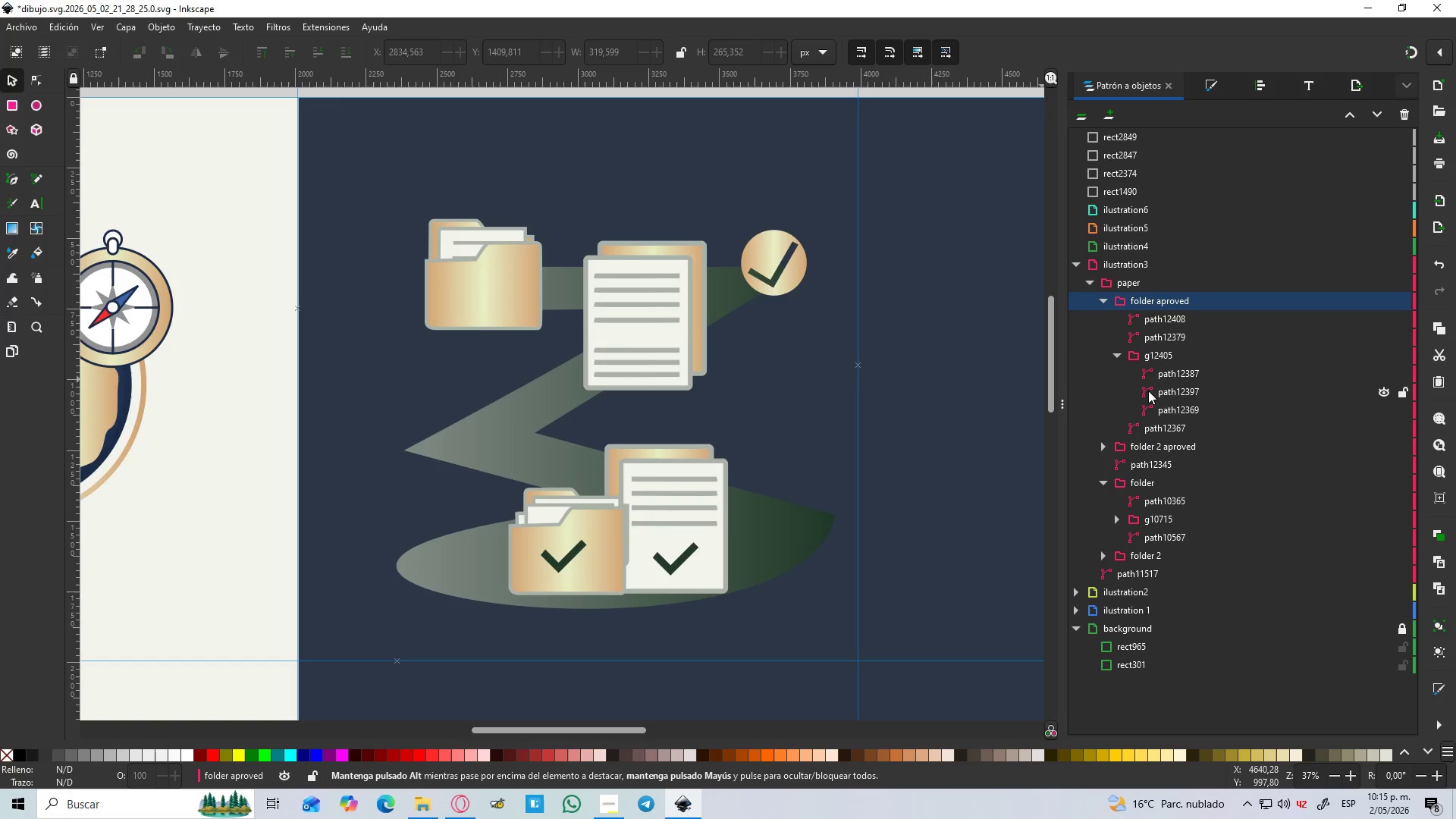 
left_click_drag(start_coordinate=[1169, 393], to_coordinate=[1185, 417])
 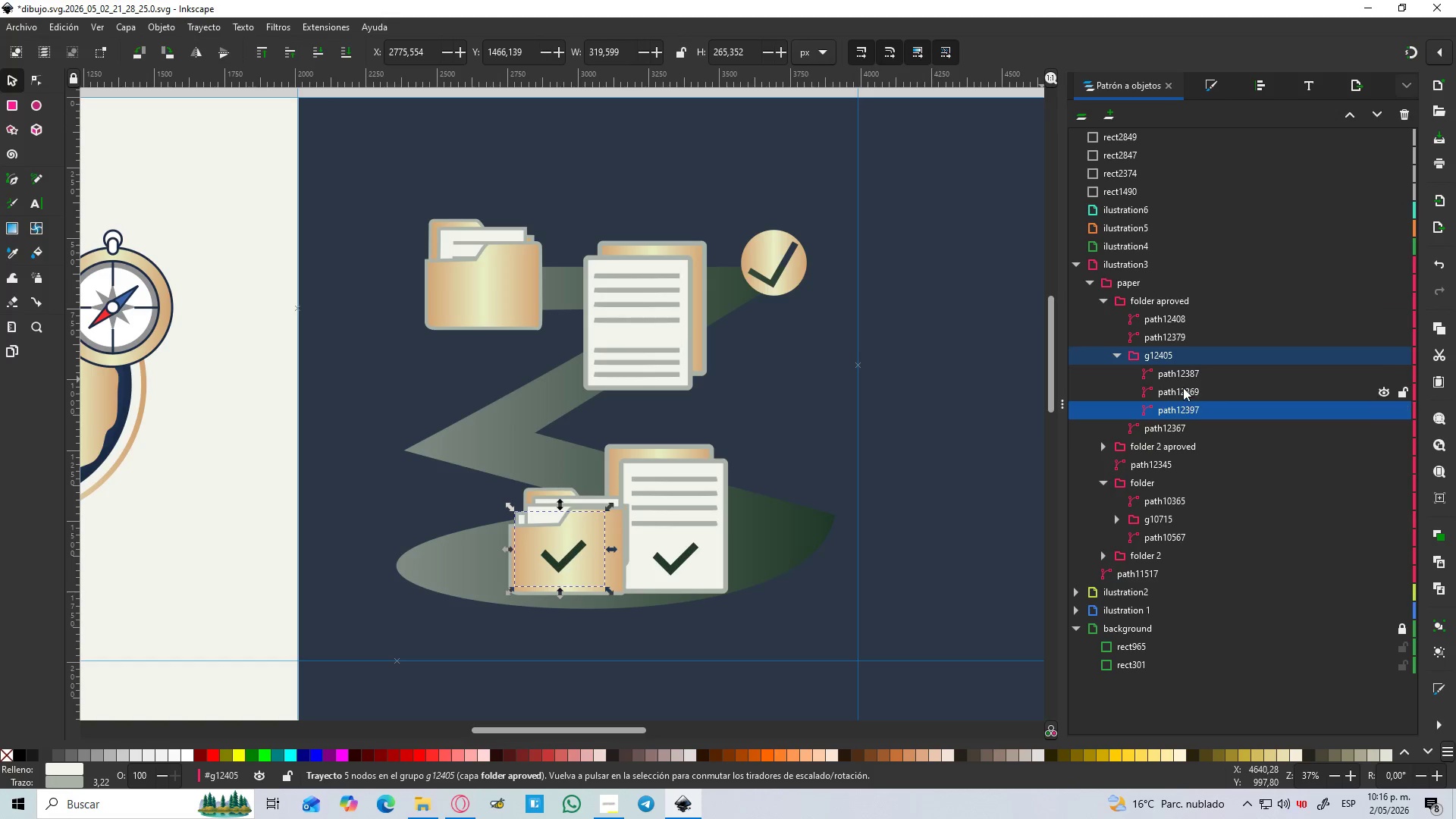 
left_click([1181, 378])
 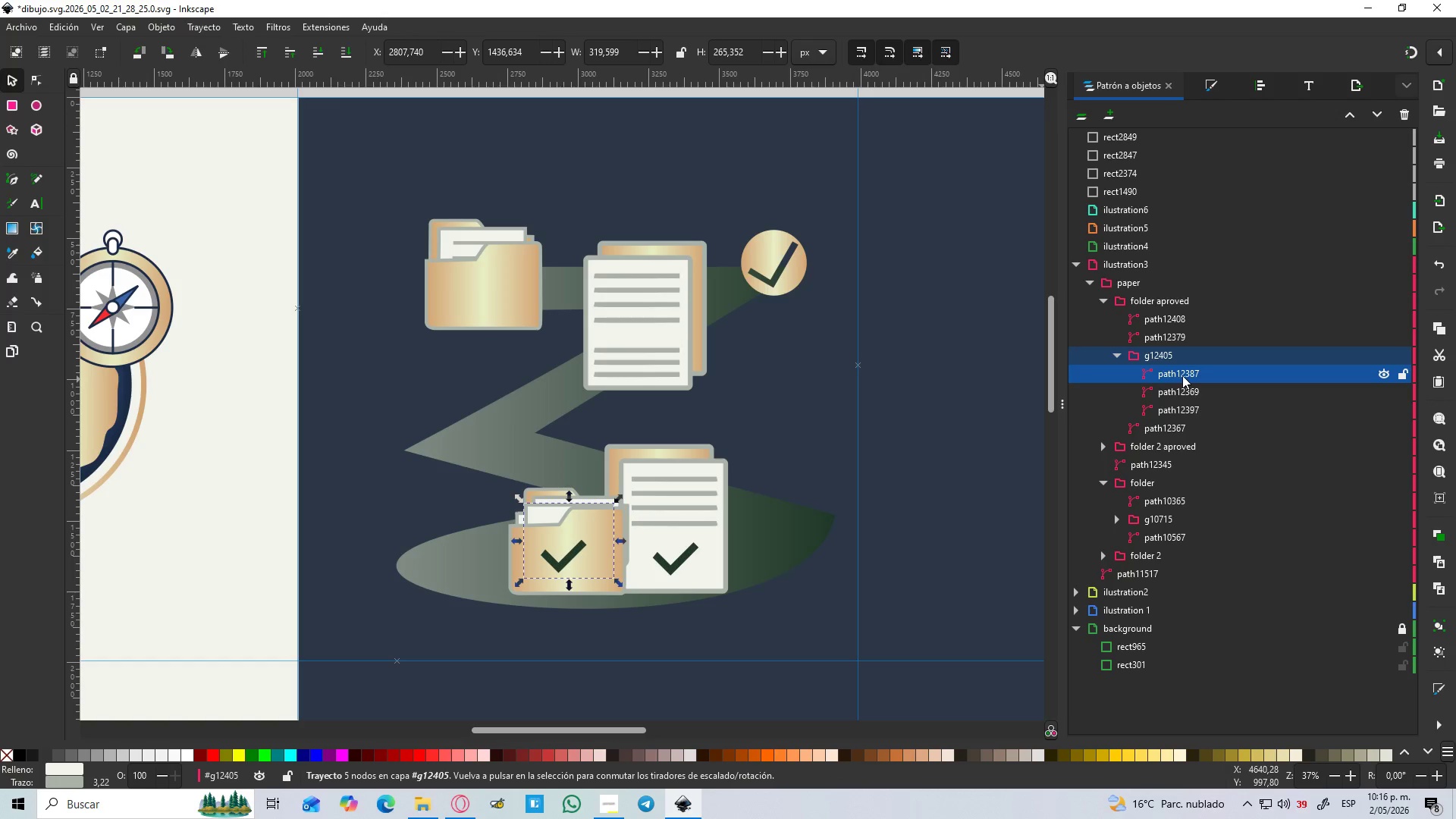 
left_click_drag(start_coordinate=[1183, 375], to_coordinate=[1188, 400])
 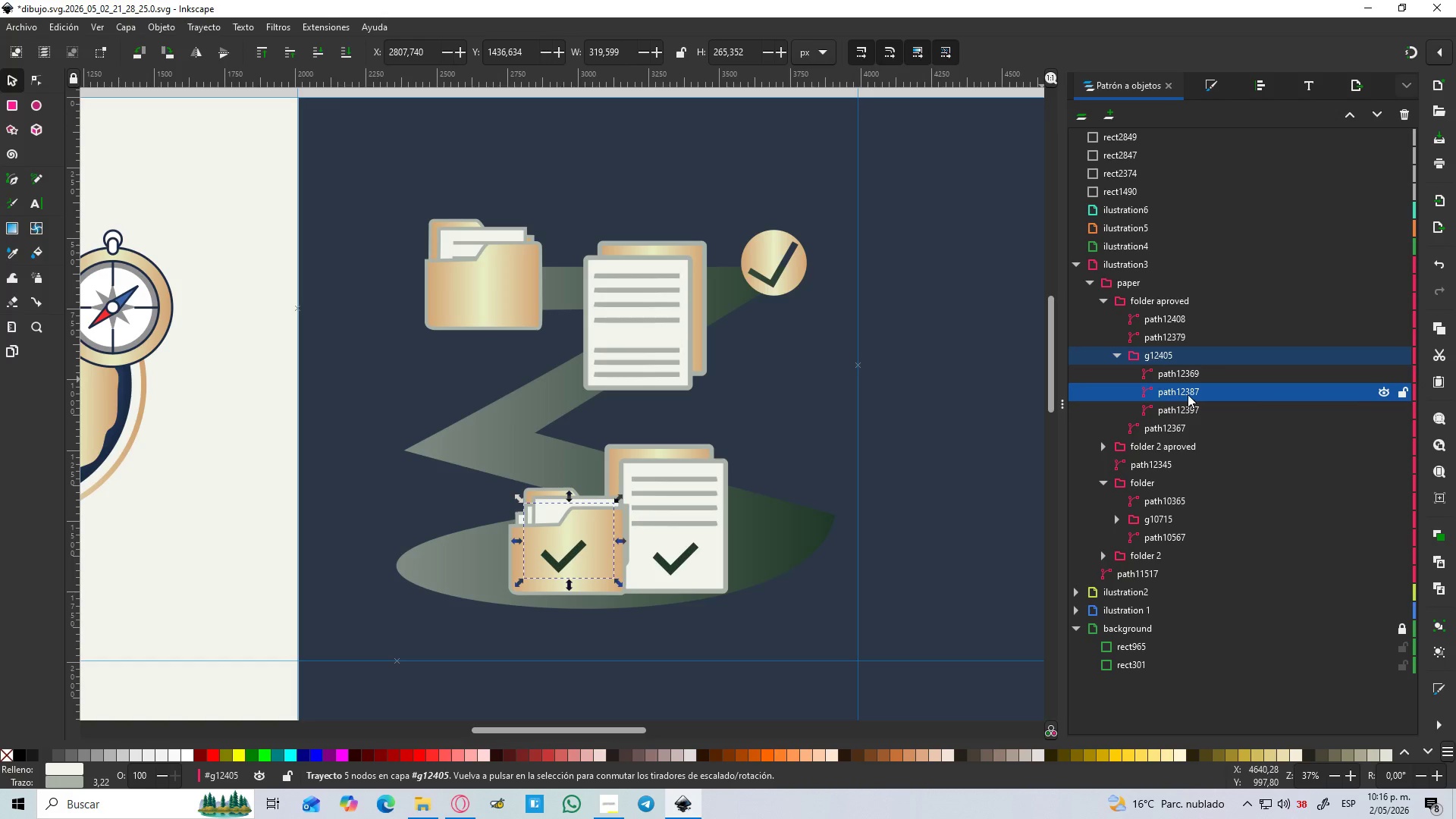 
left_click_drag(start_coordinate=[1184, 413], to_coordinate=[1200, 369])
 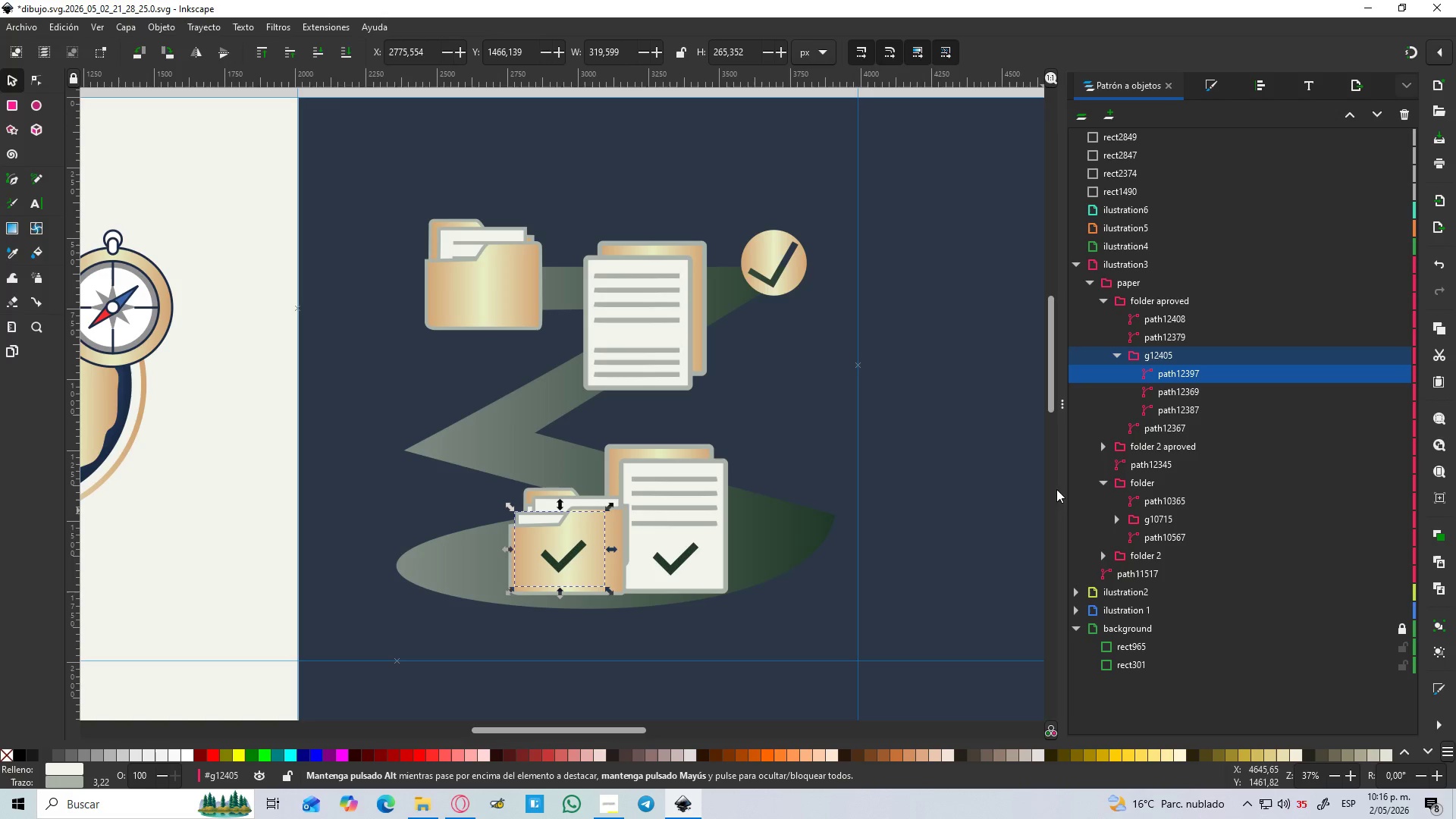 
wait(5.91)
 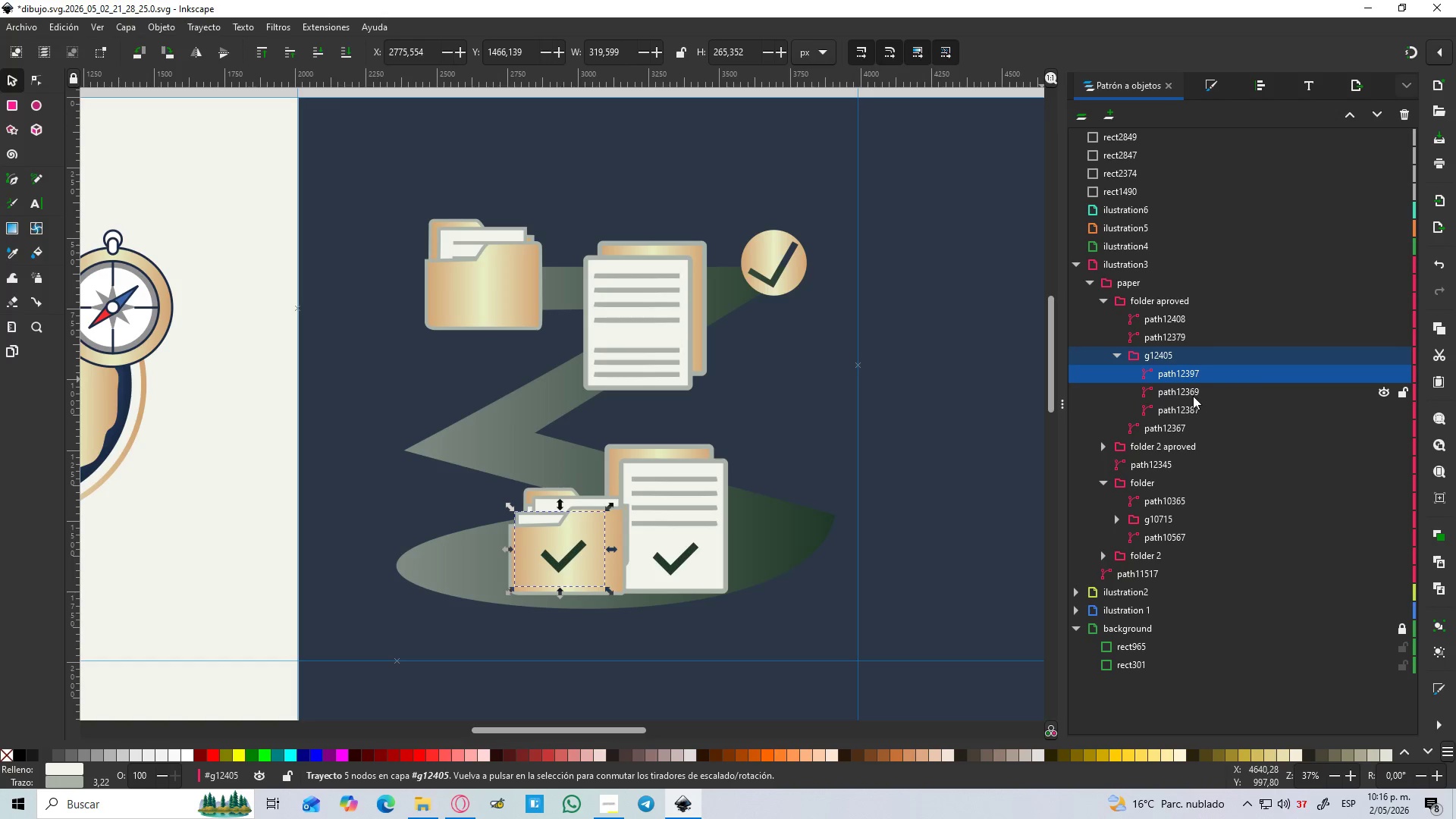 
left_click_drag(start_coordinate=[1171, 391], to_coordinate=[1182, 419])
 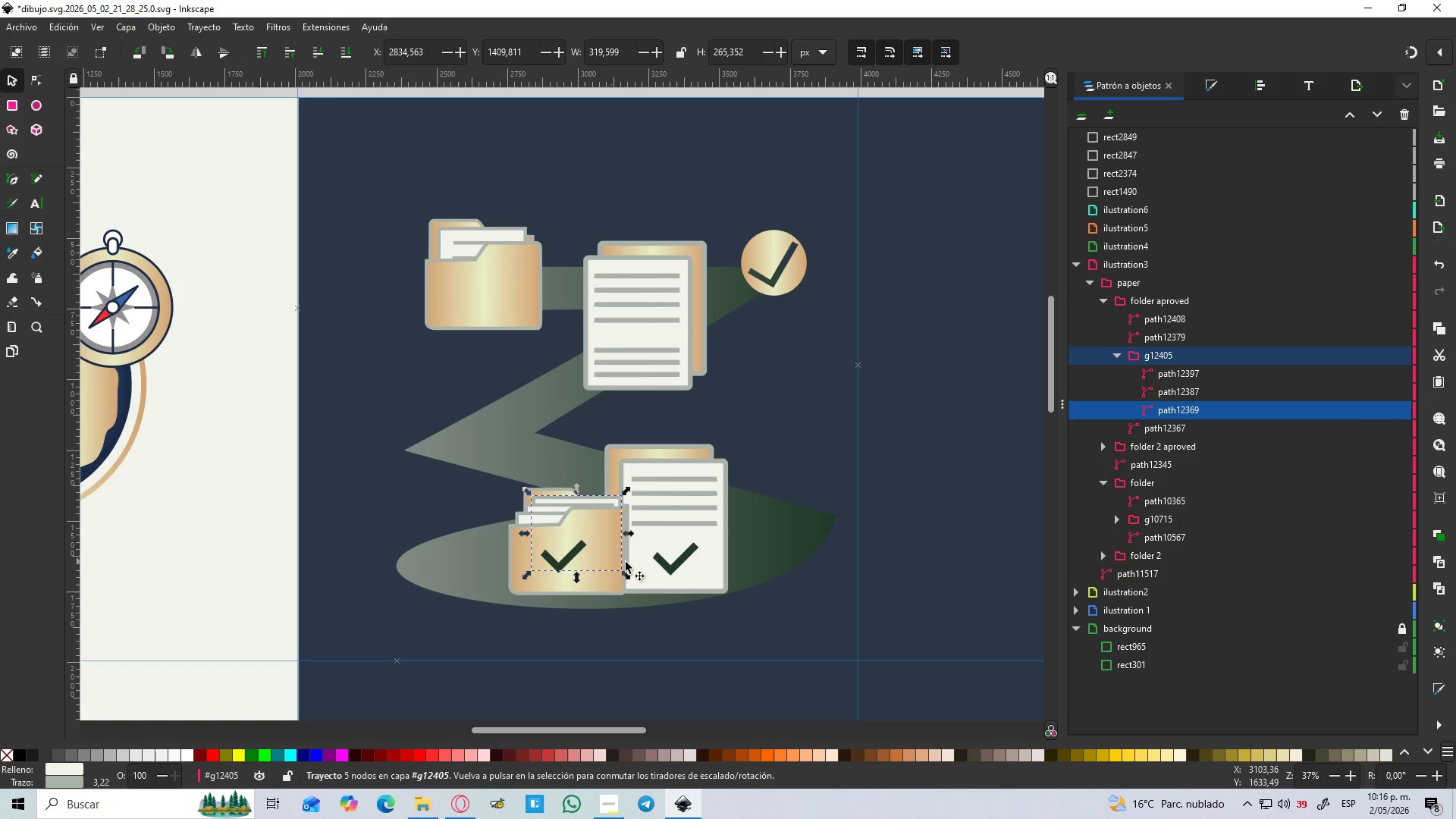 
left_click([830, 573])
 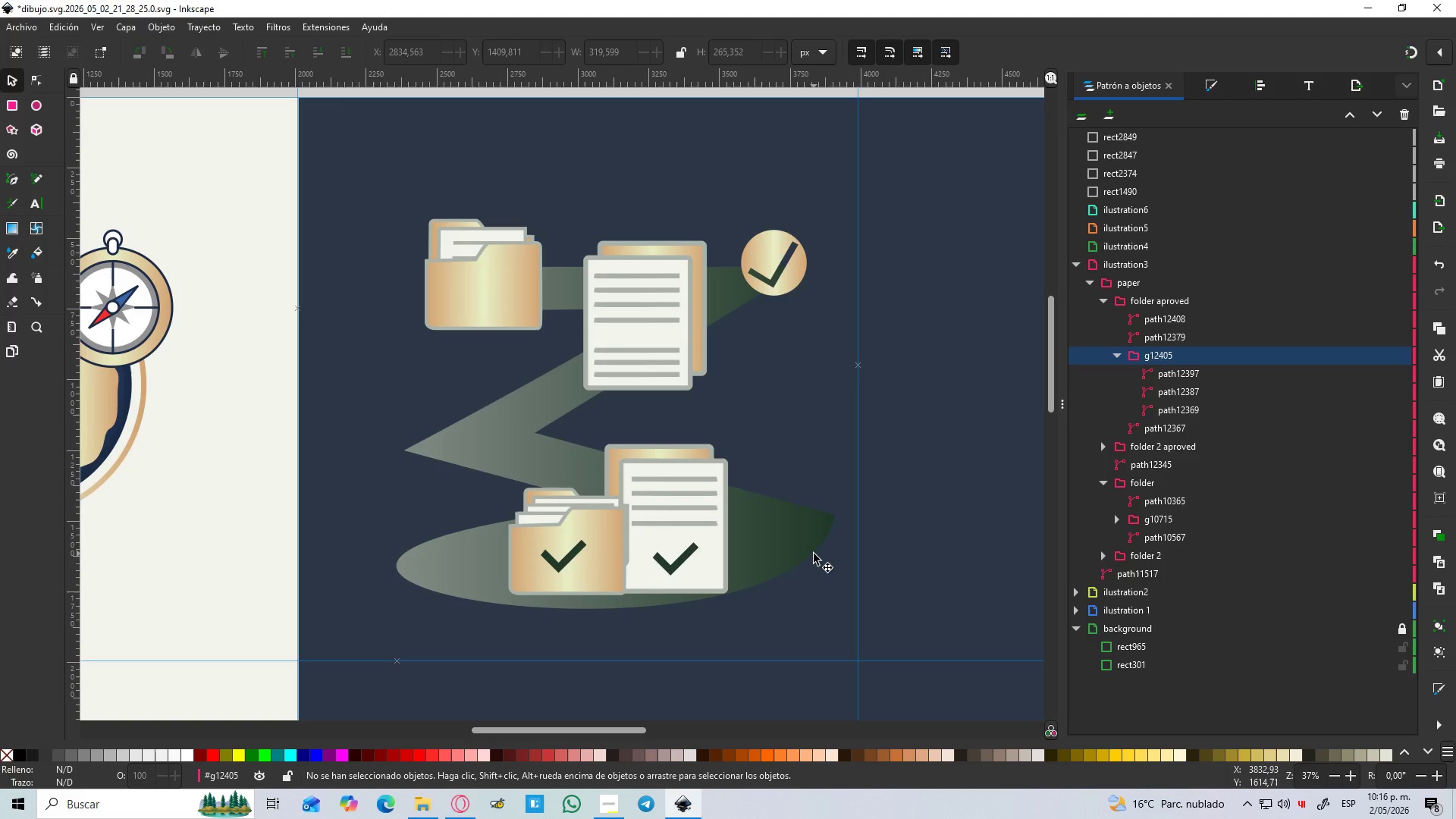 
hold_key(key=ControlLeft, duration=0.56)
scroll: coordinate [814, 553], scroll_direction: down, amount: 2.0
 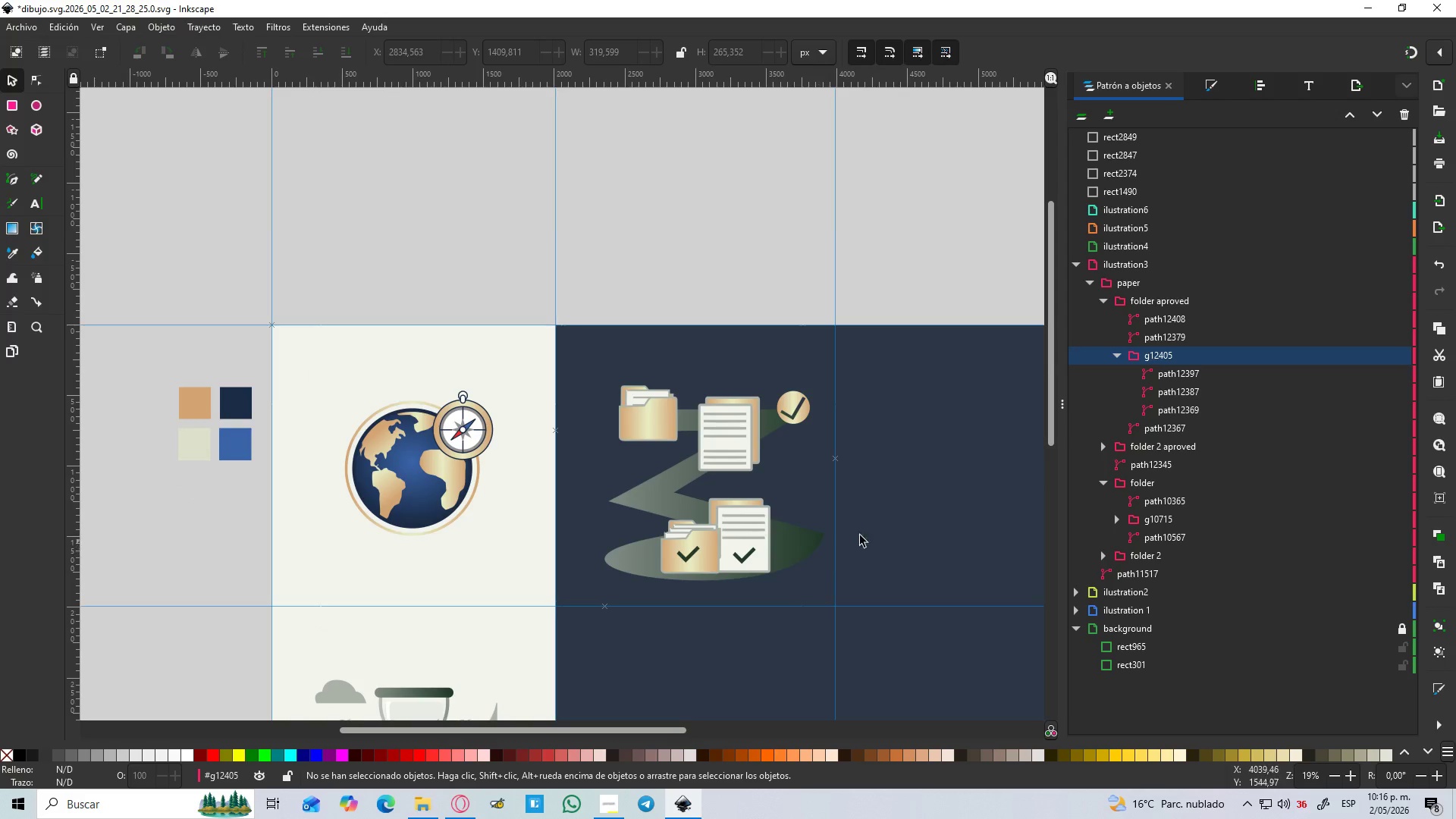 
hold_key(key=Space, duration=0.38)
 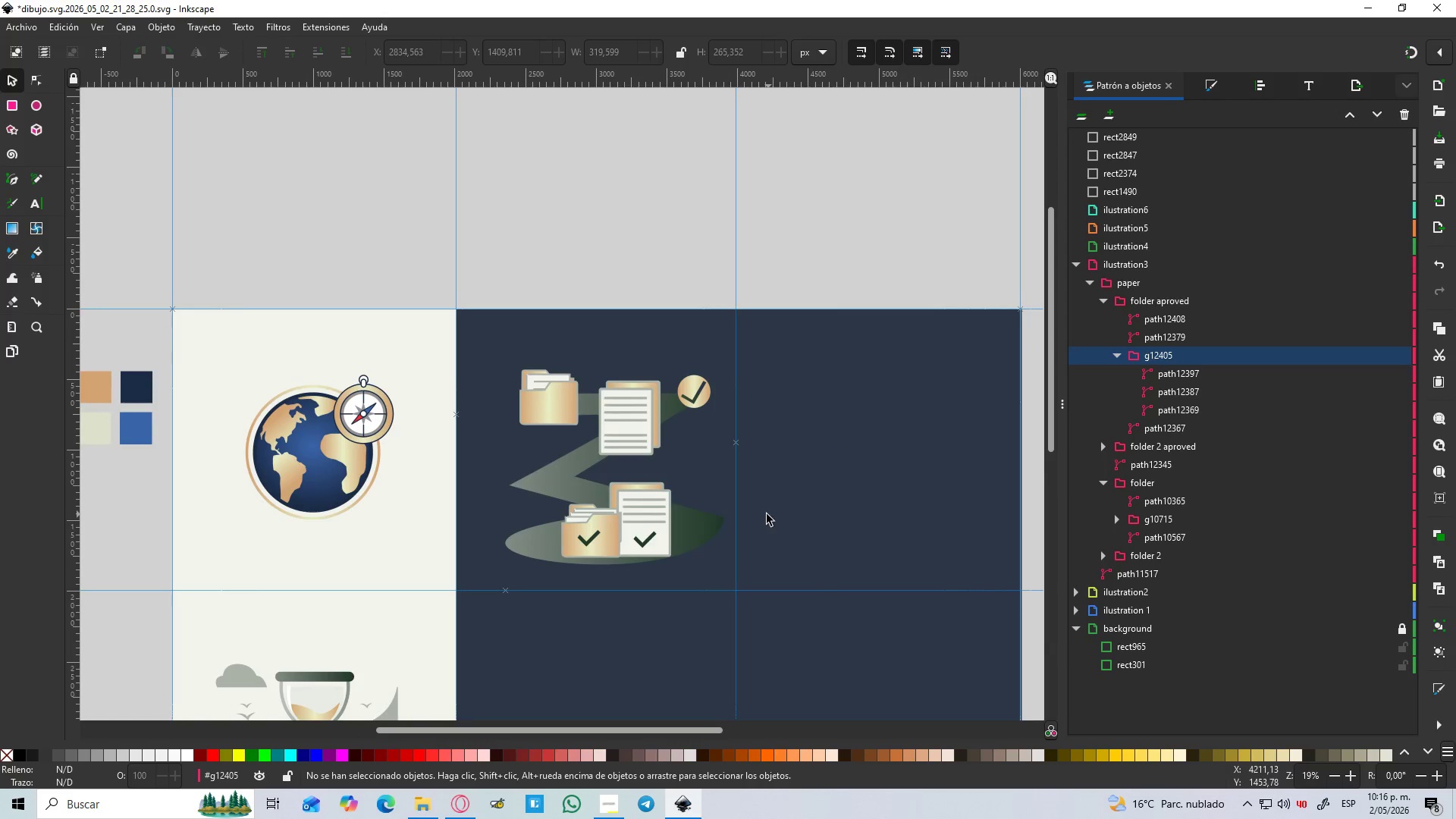 
hold_key(key=ControlLeft, duration=0.56)
scroll: coordinate [620, 510], scroll_direction: up, amount: 1.0
 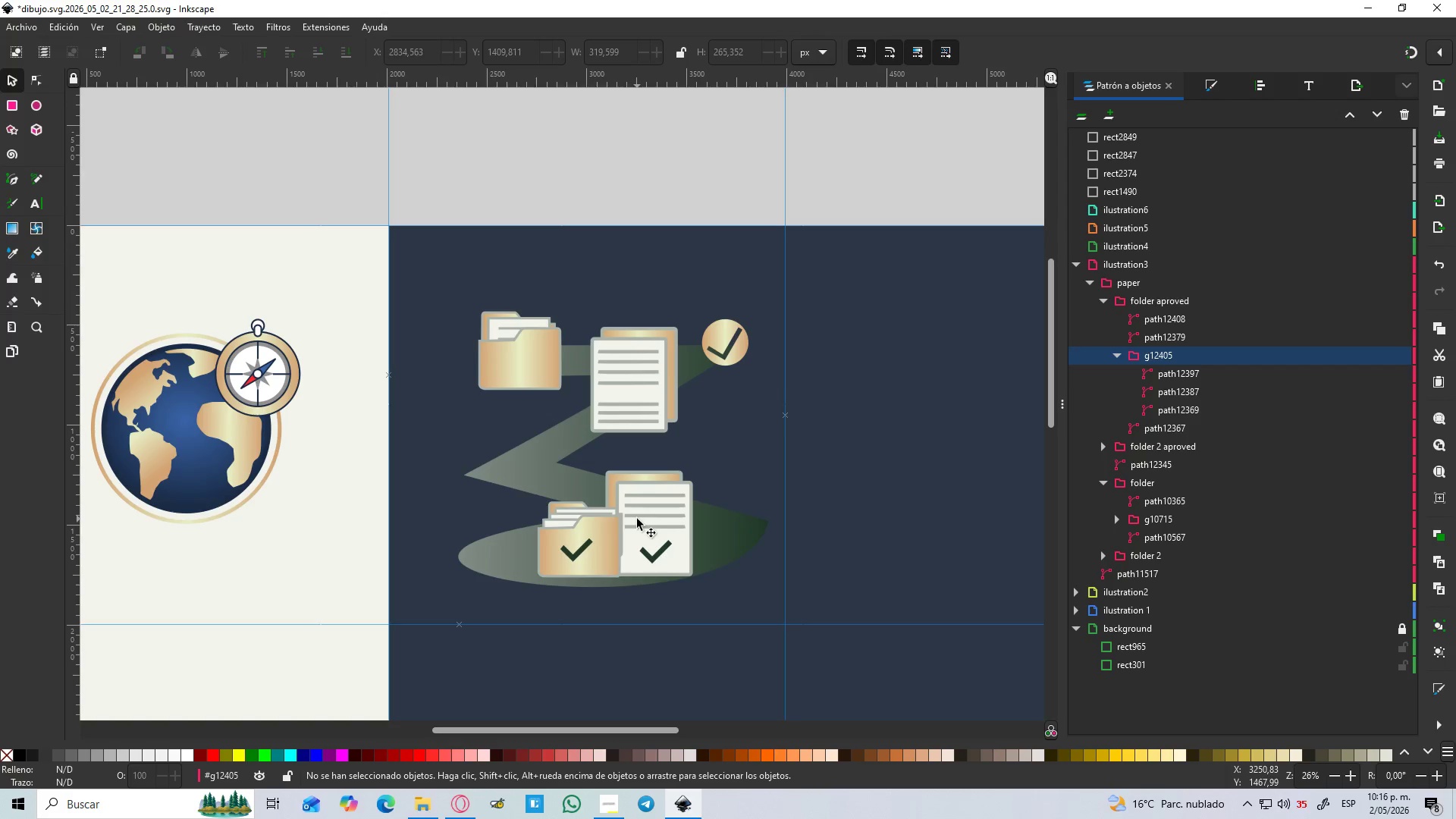 
wait(8.28)
 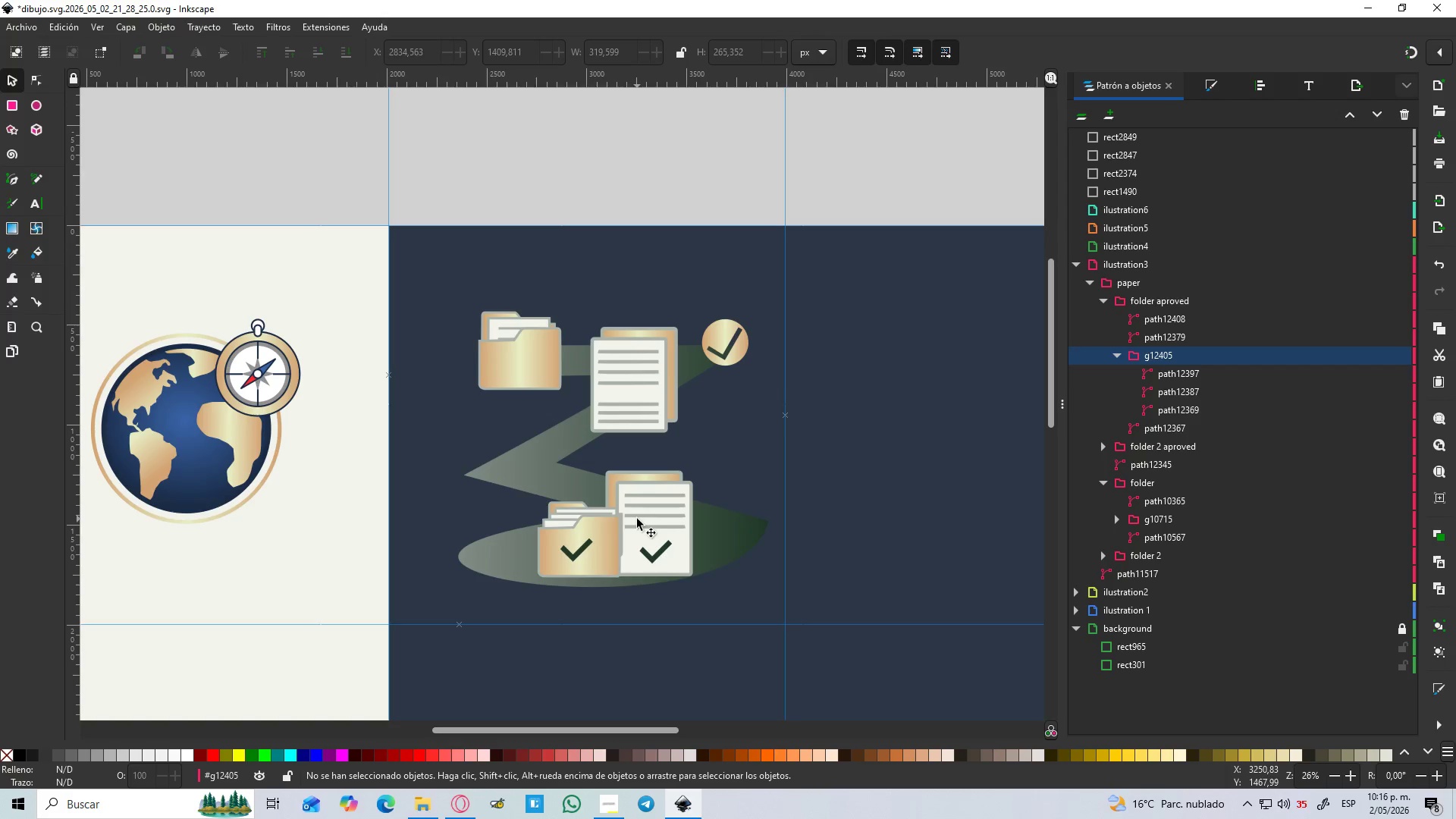 
hold_key(key=ControlLeft, duration=1.5)
scroll: coordinate [454, 518], scroll_direction: up, amount: 1.0
 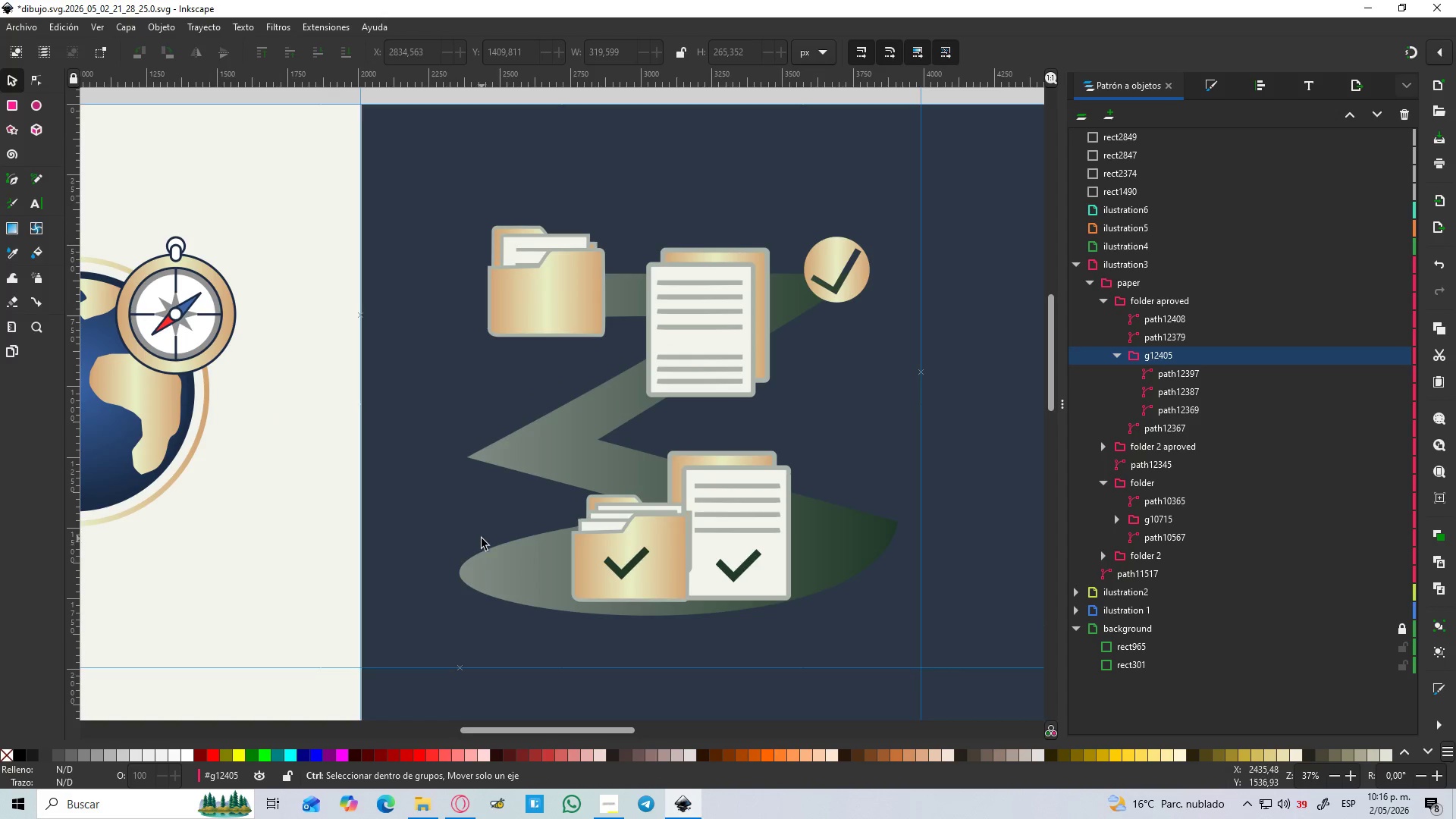 
hold_key(key=ControlLeft, duration=0.81)
 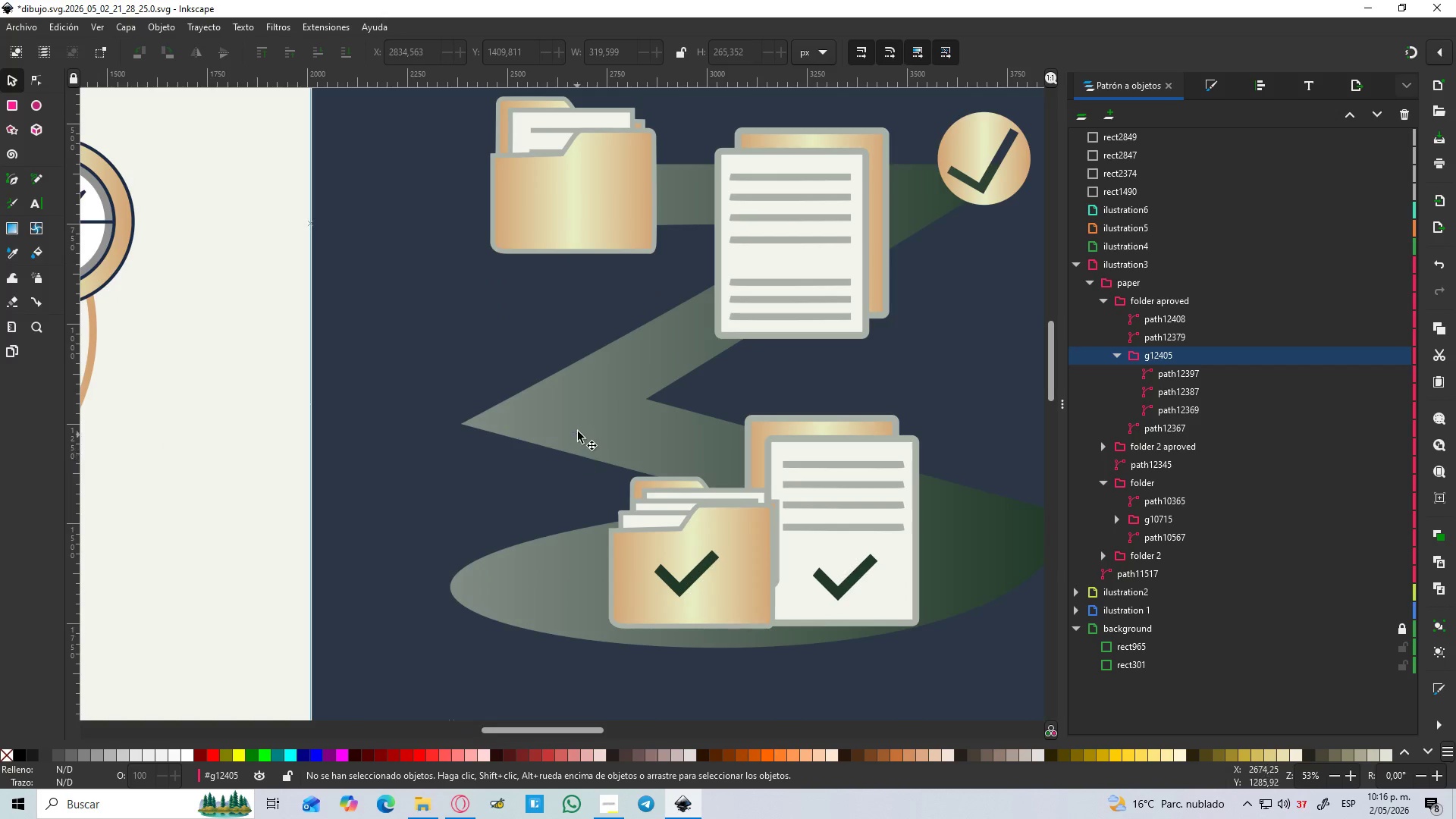 
scroll: coordinate [482, 538], scroll_direction: up, amount: 1.0
 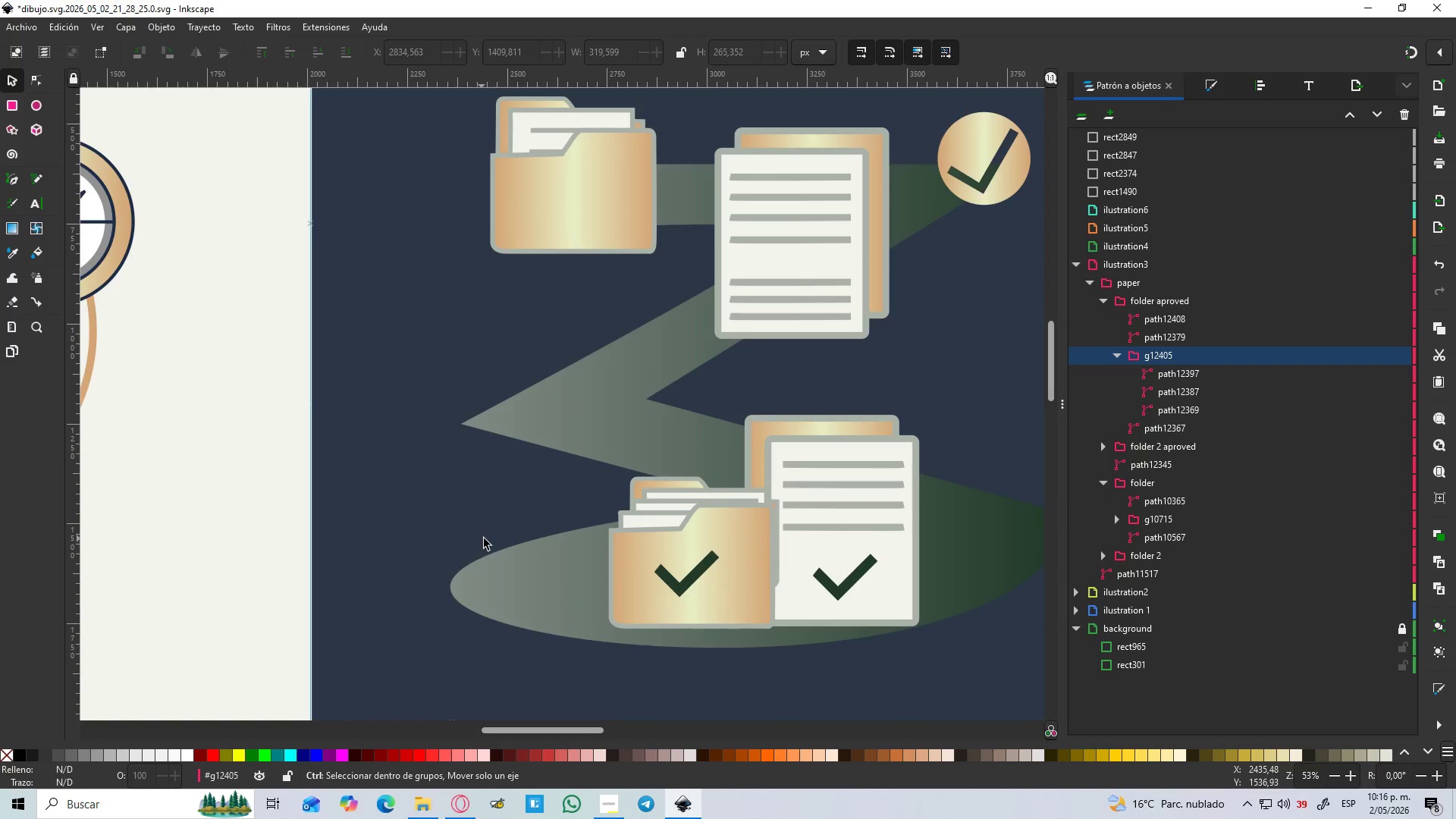 
left_click([578, 431])
 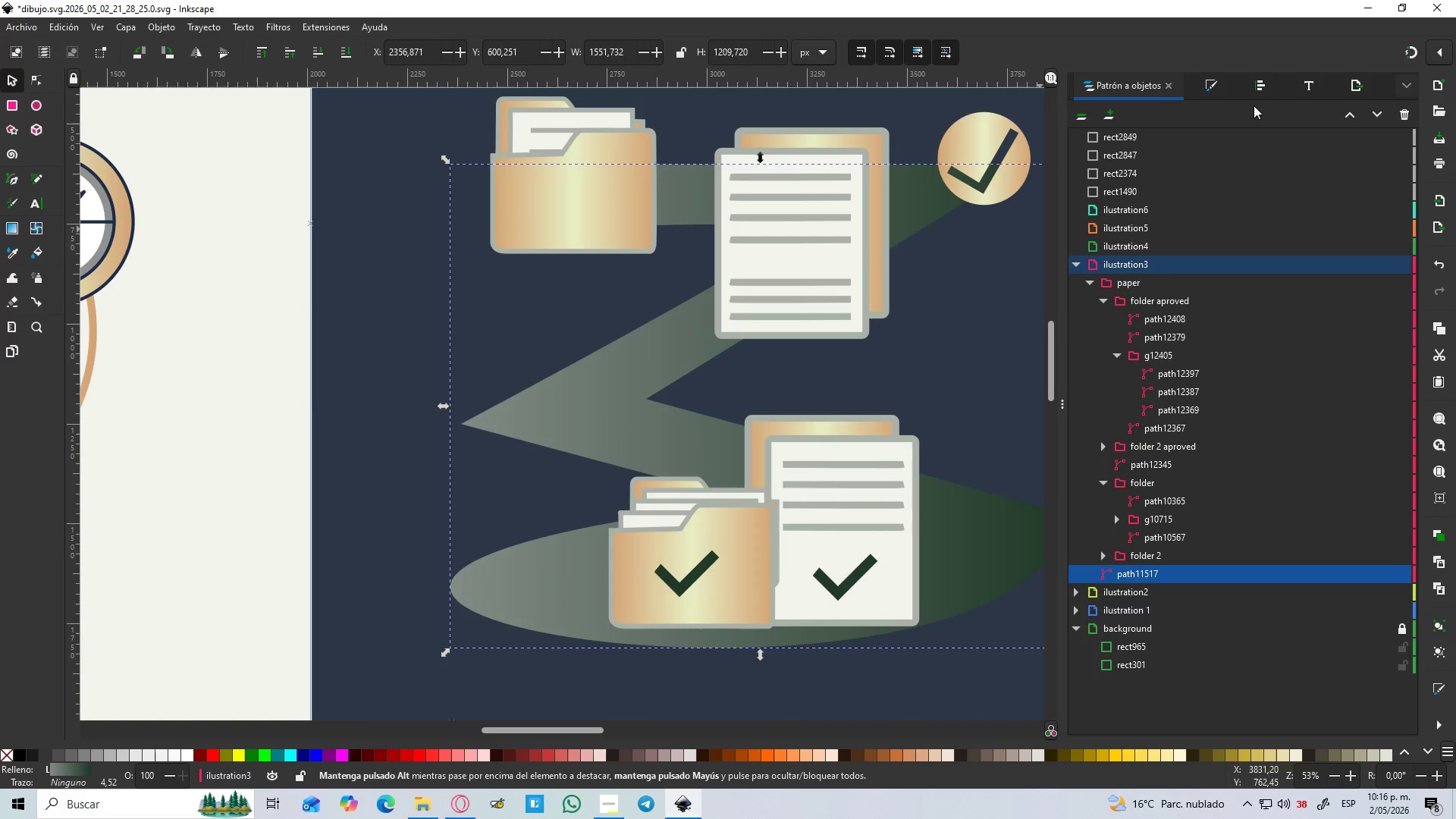 
left_click([1209, 88])
 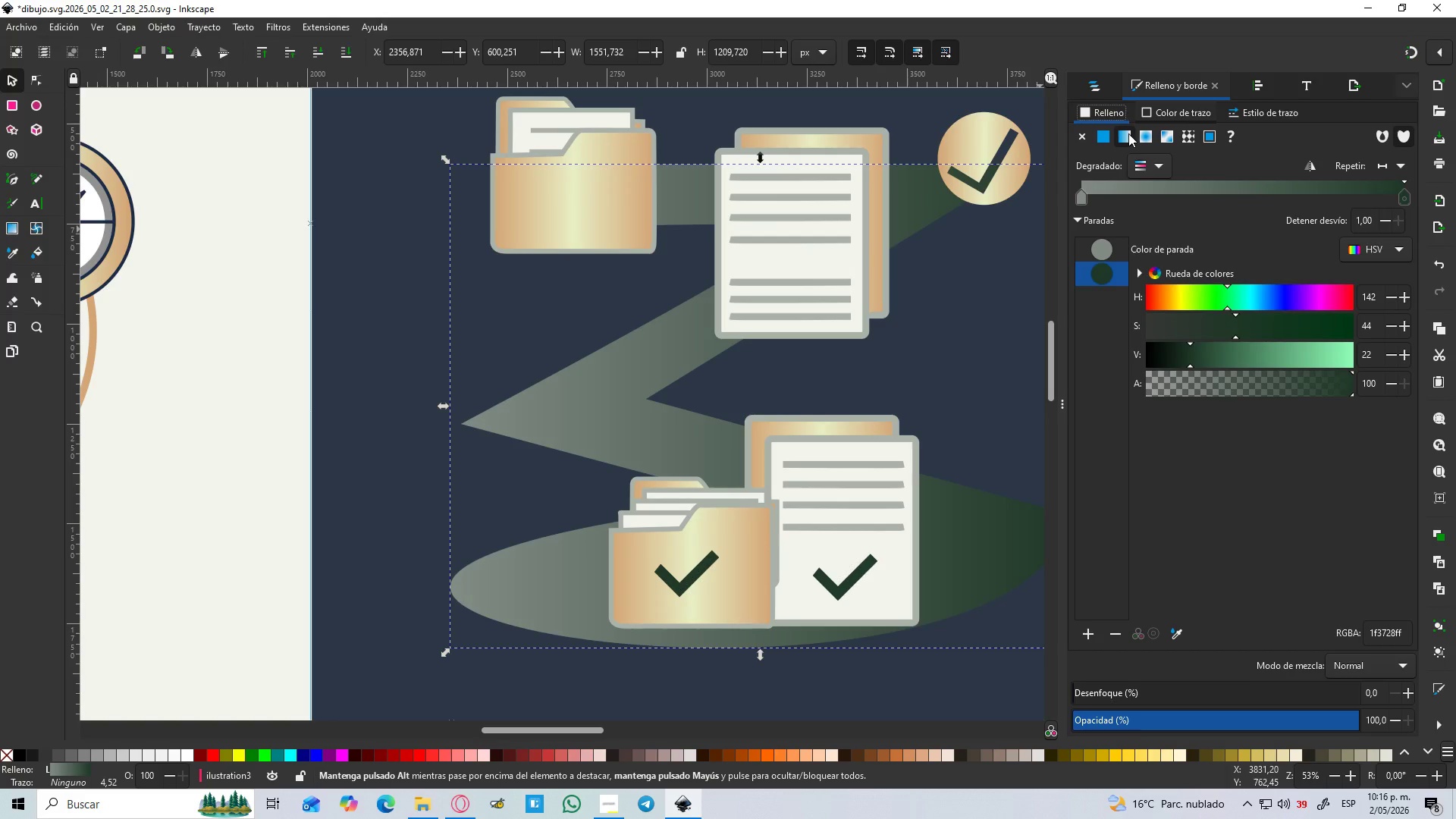 
left_click([1170, 115])
 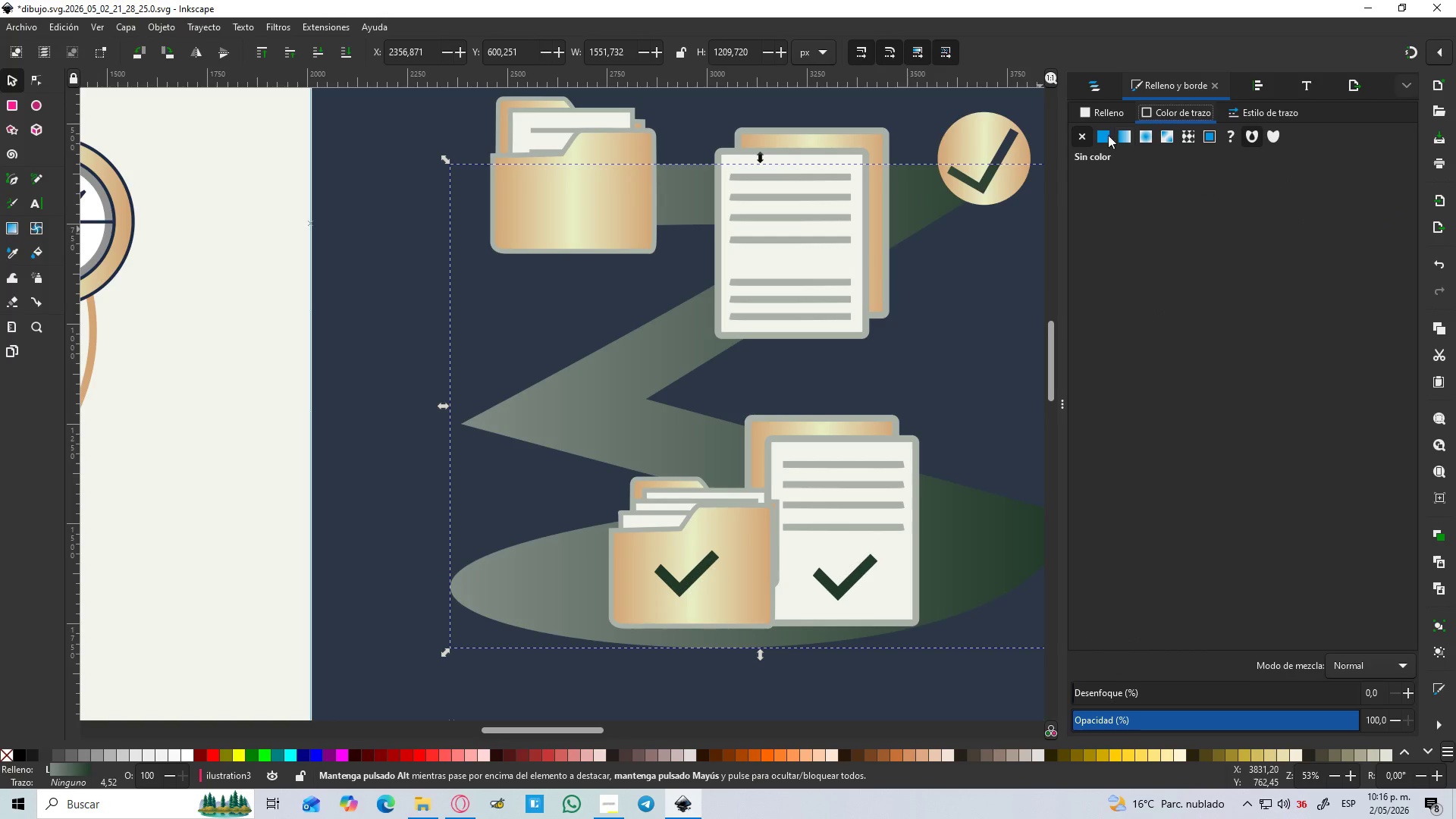 
left_click([1101, 135])
 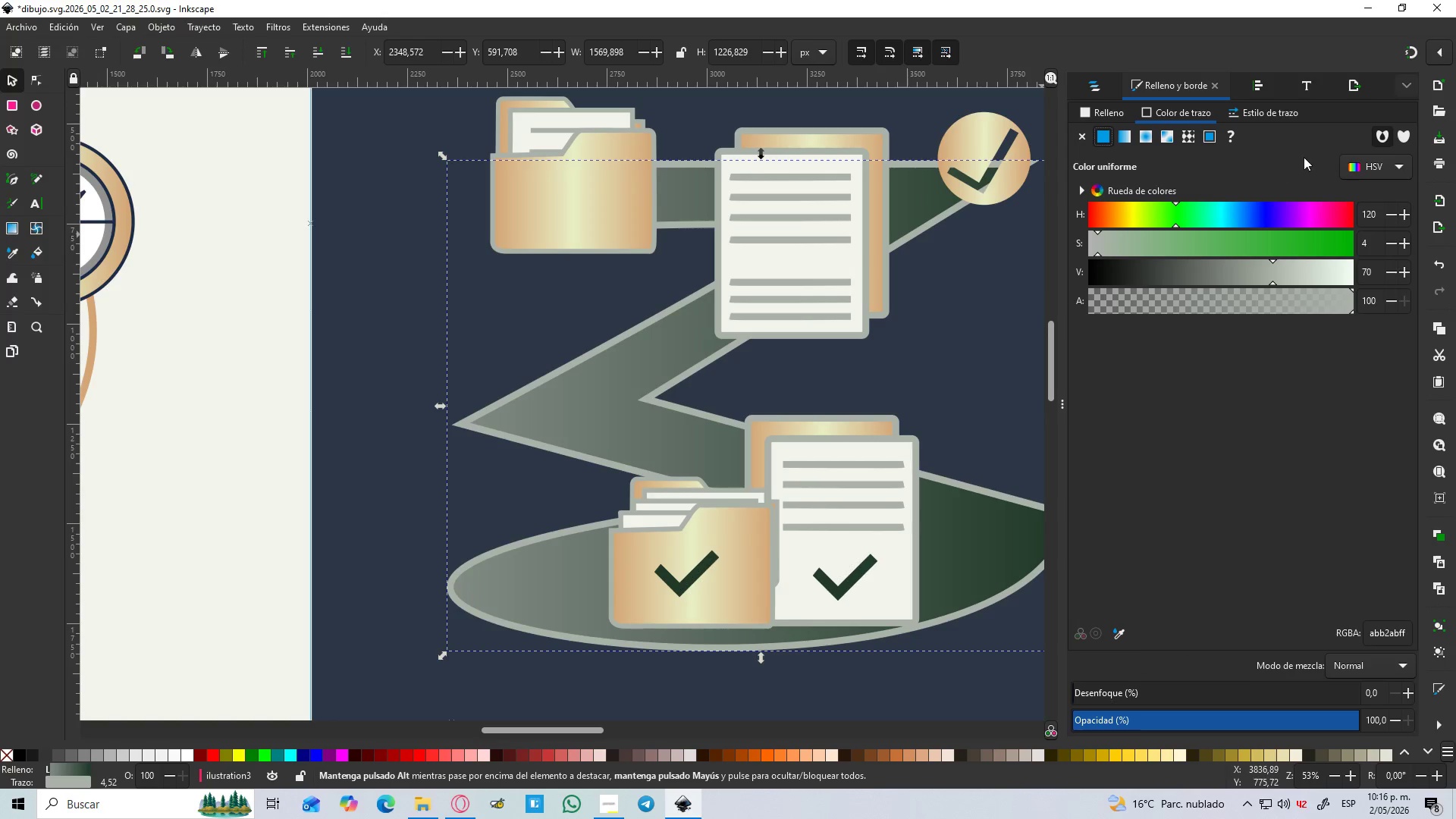 
left_click([1282, 108])
 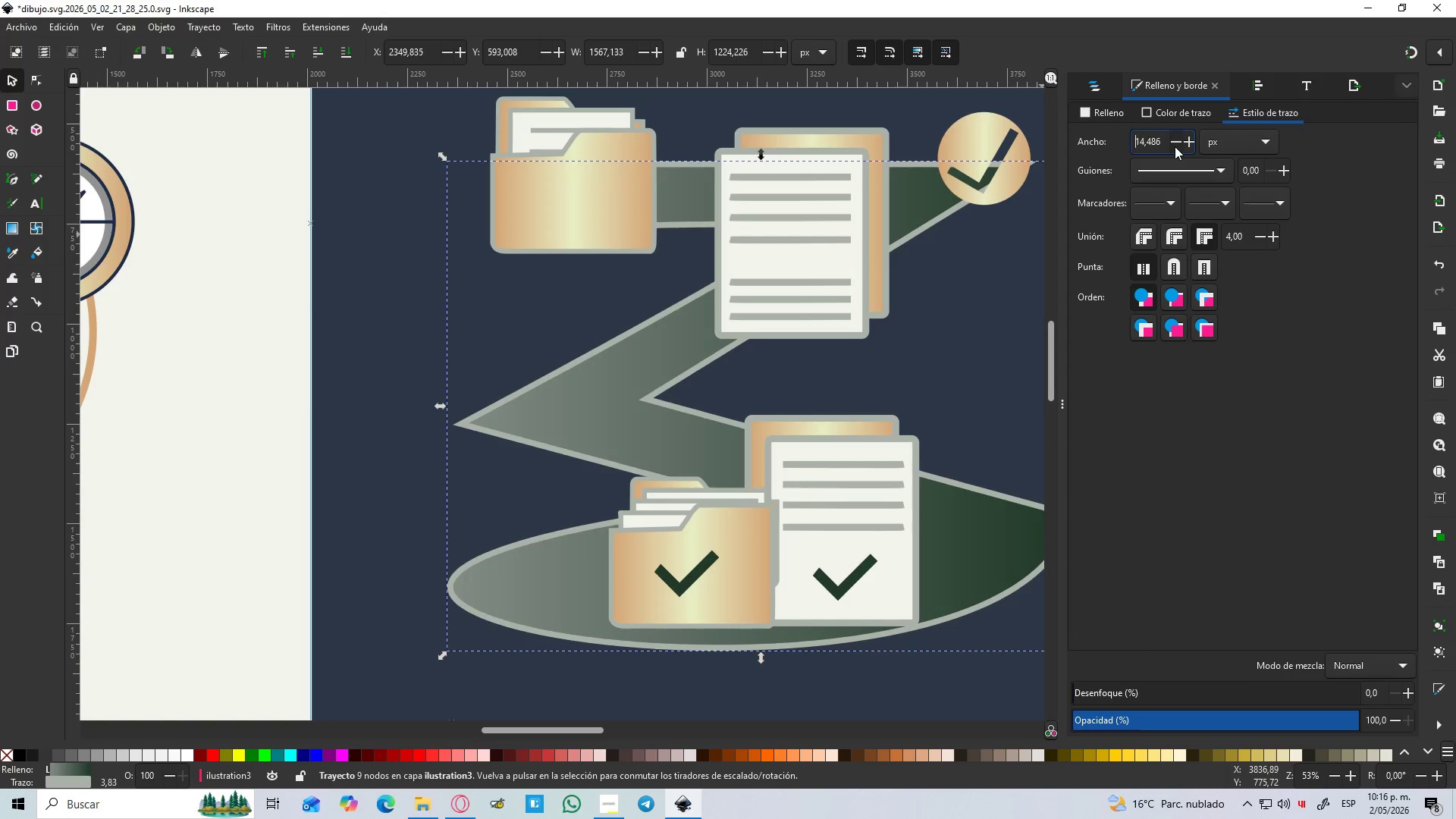 
left_click([1175, 146])
 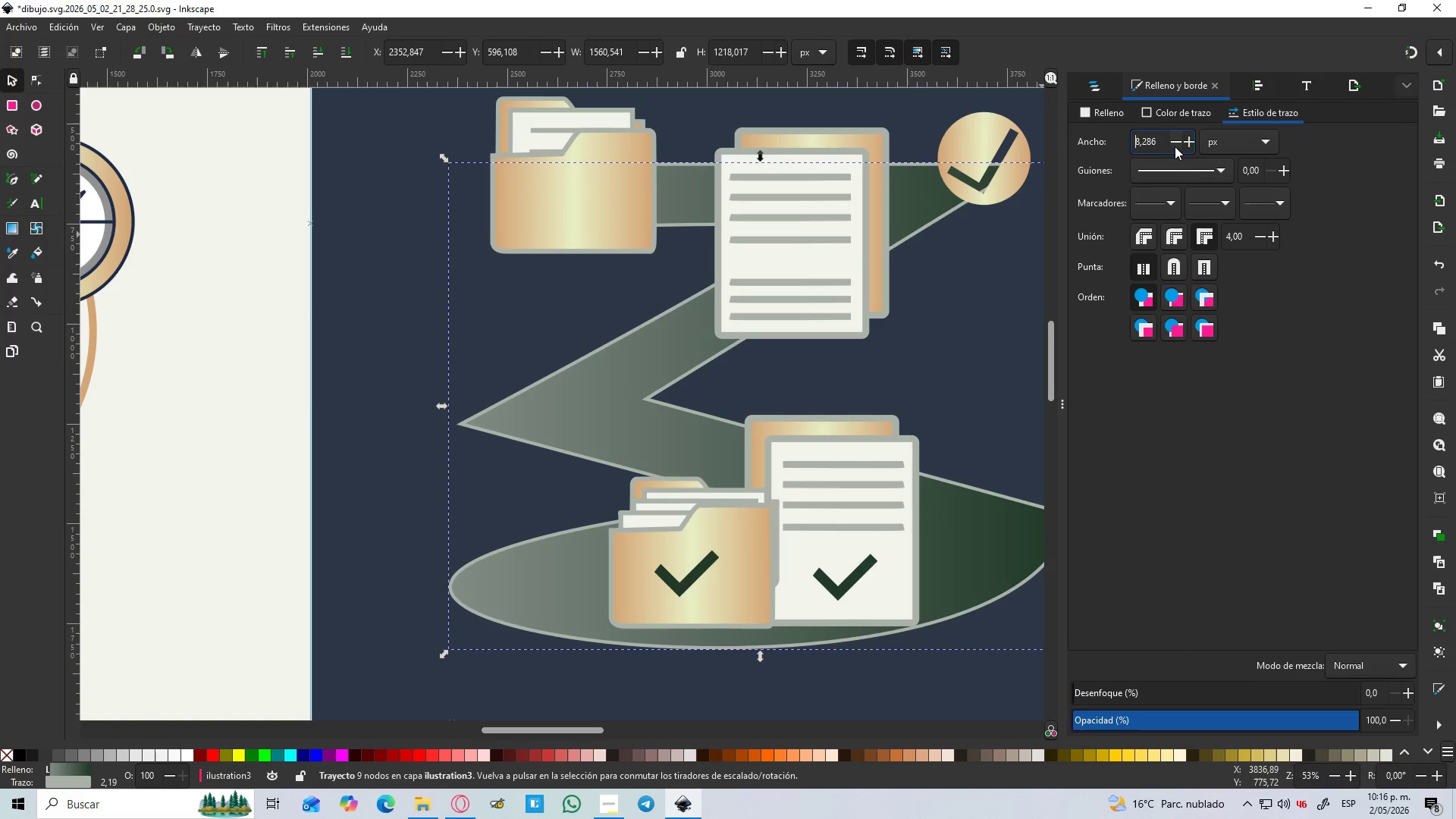 
double_click([1175, 146])
 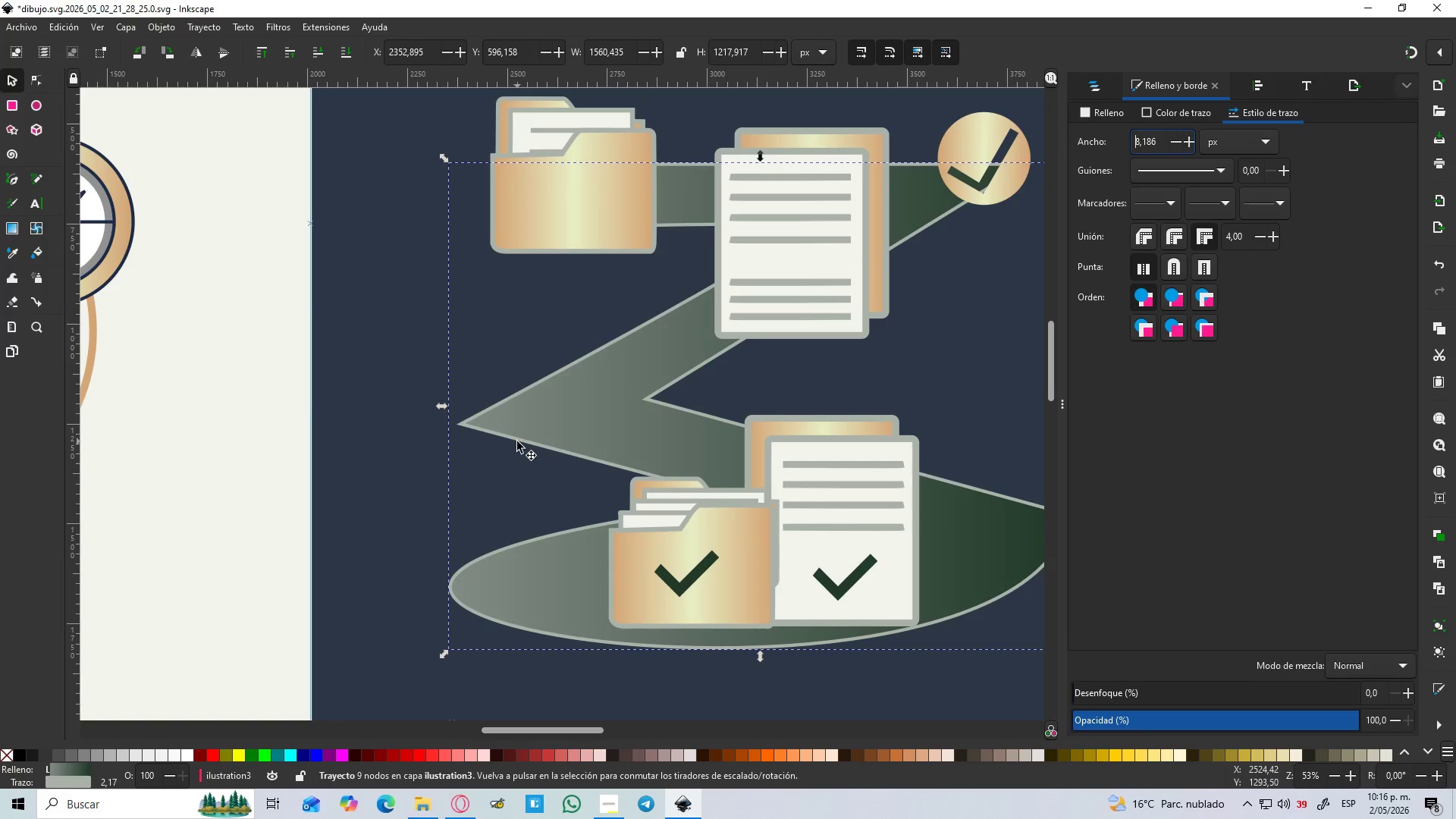 
key(B)
 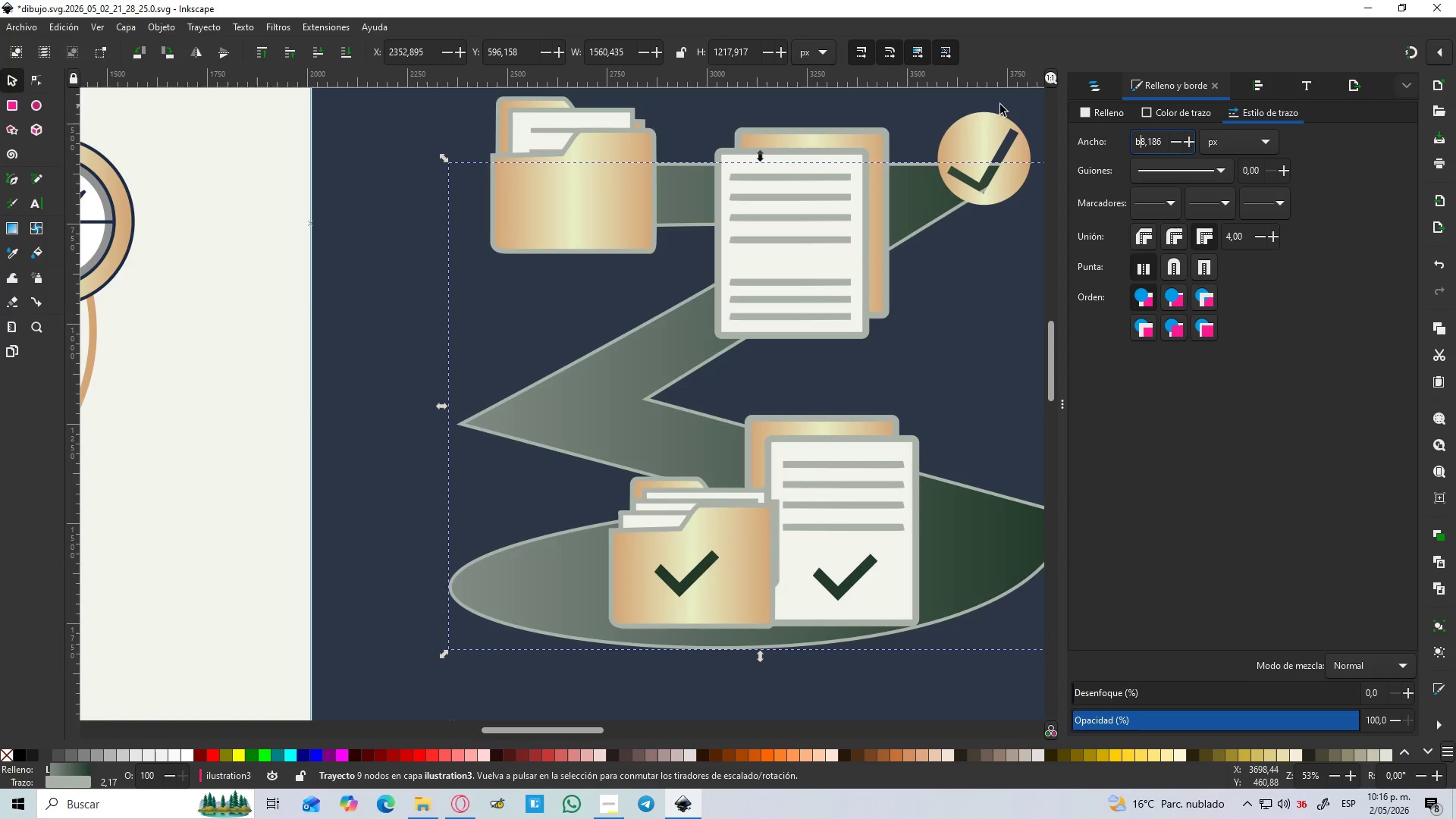 
left_click([1094, 86])
 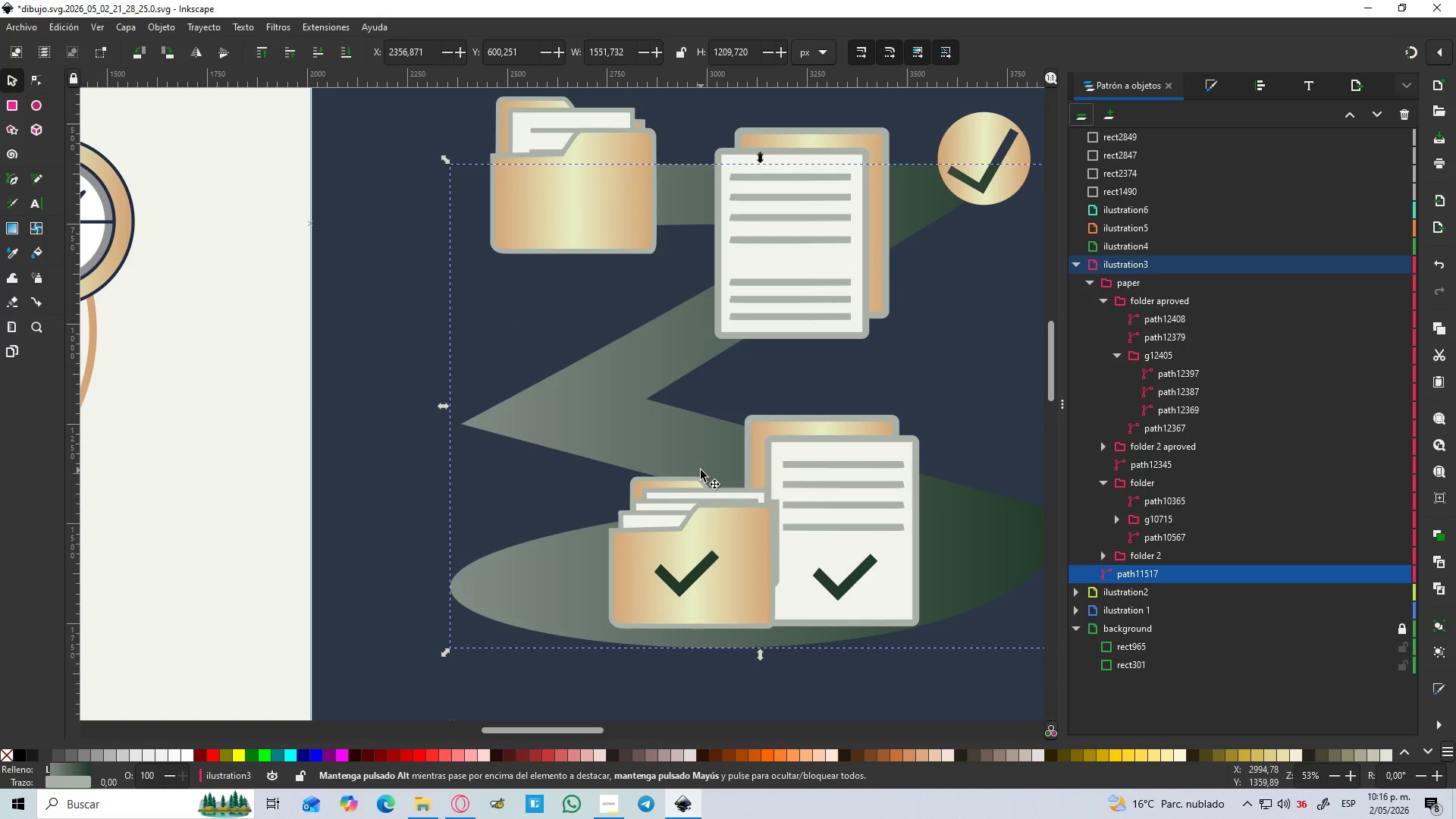 
hold_key(key=ControlLeft, duration=1.47)
scroll: coordinate [695, 463], scroll_direction: down, amount: 3.0
 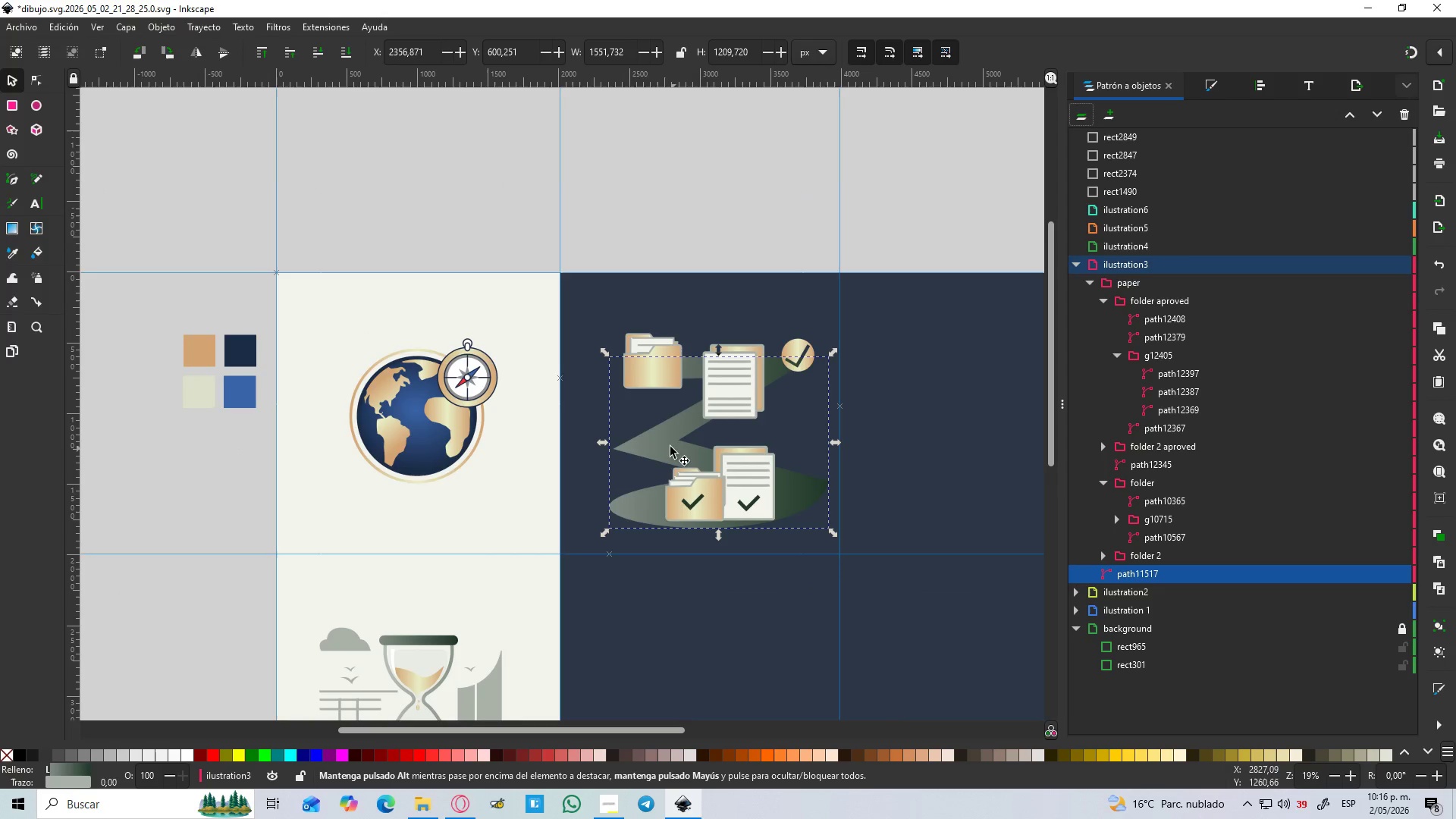 
hold_key(key=ControlLeft, duration=2.59)
 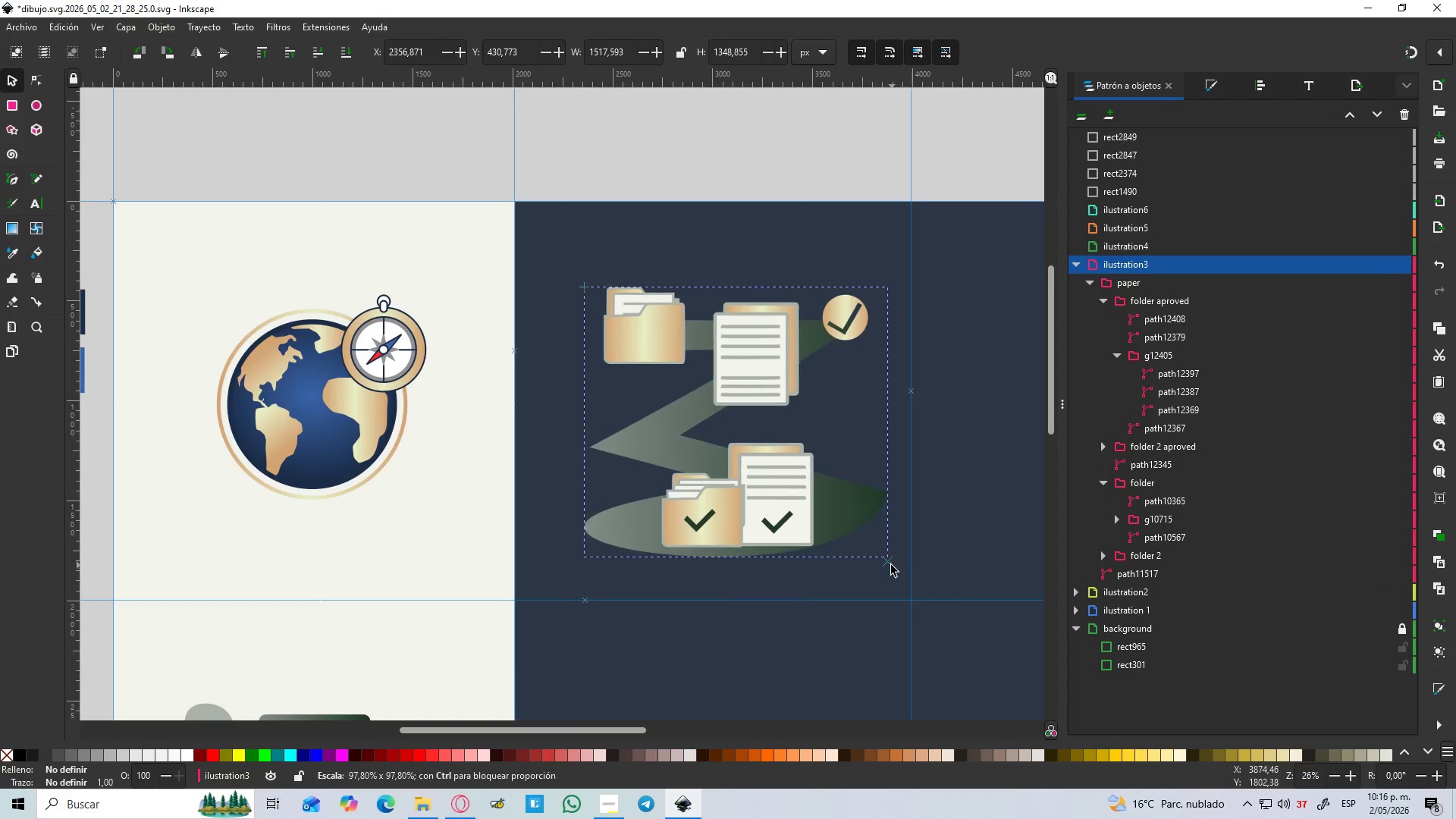 
scroll: coordinate [668, 445], scroll_direction: up, amount: 1.0
 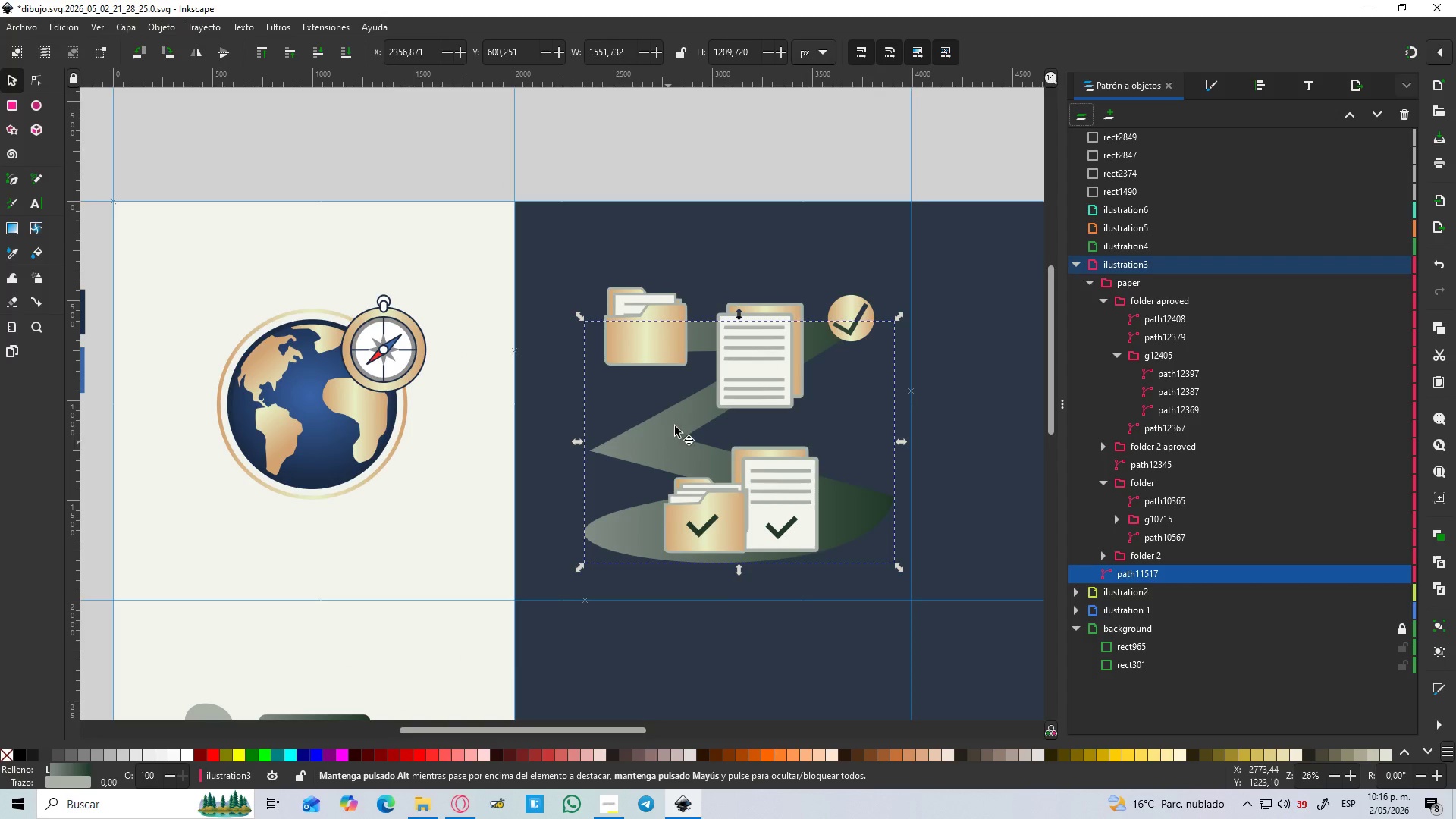 
left_click([1168, 264])
 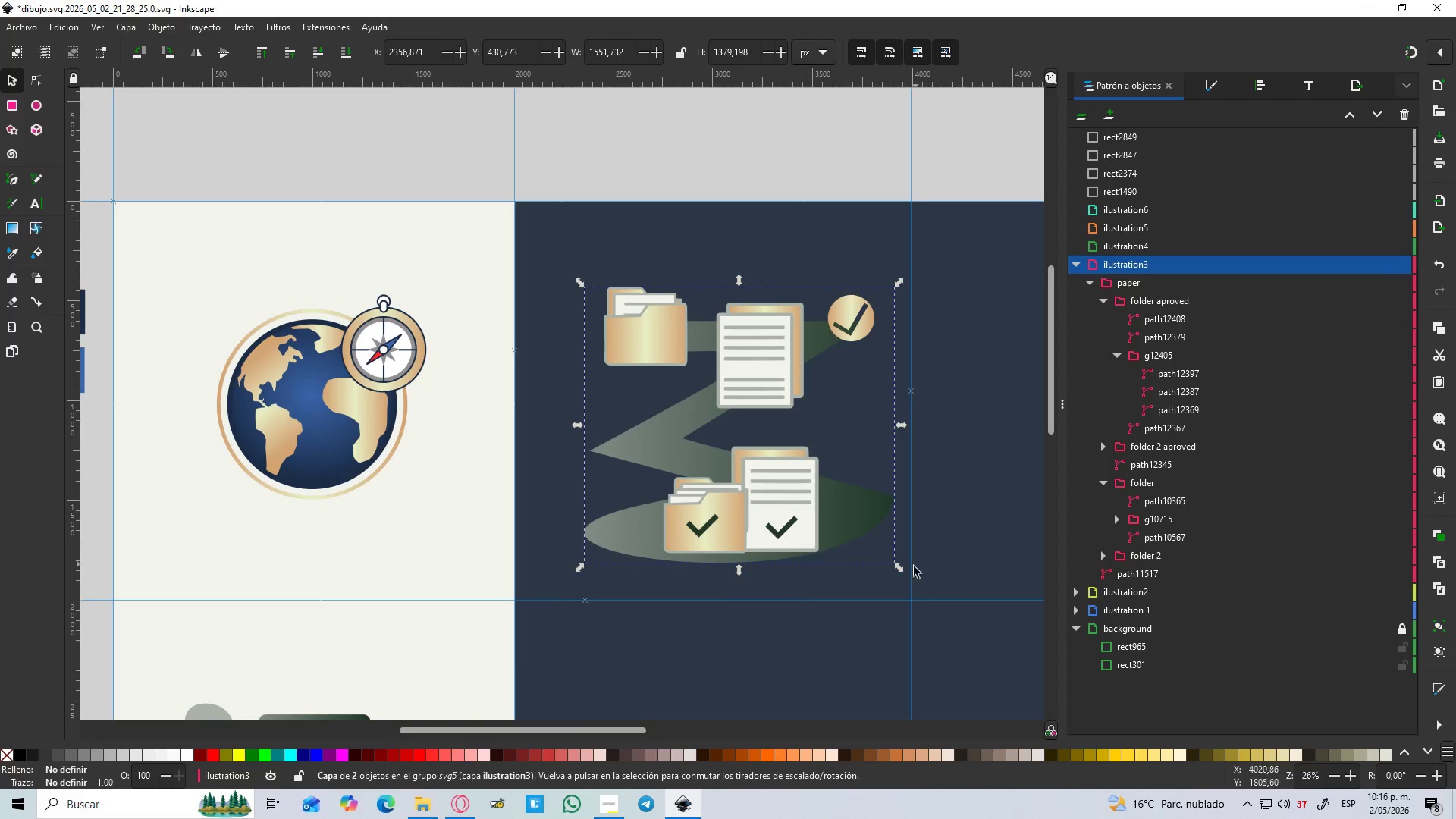 
hold_key(key=ControlLeft, duration=2.77)
left_click_drag(start_coordinate=[899, 567], to_coordinate=[864, 539])
 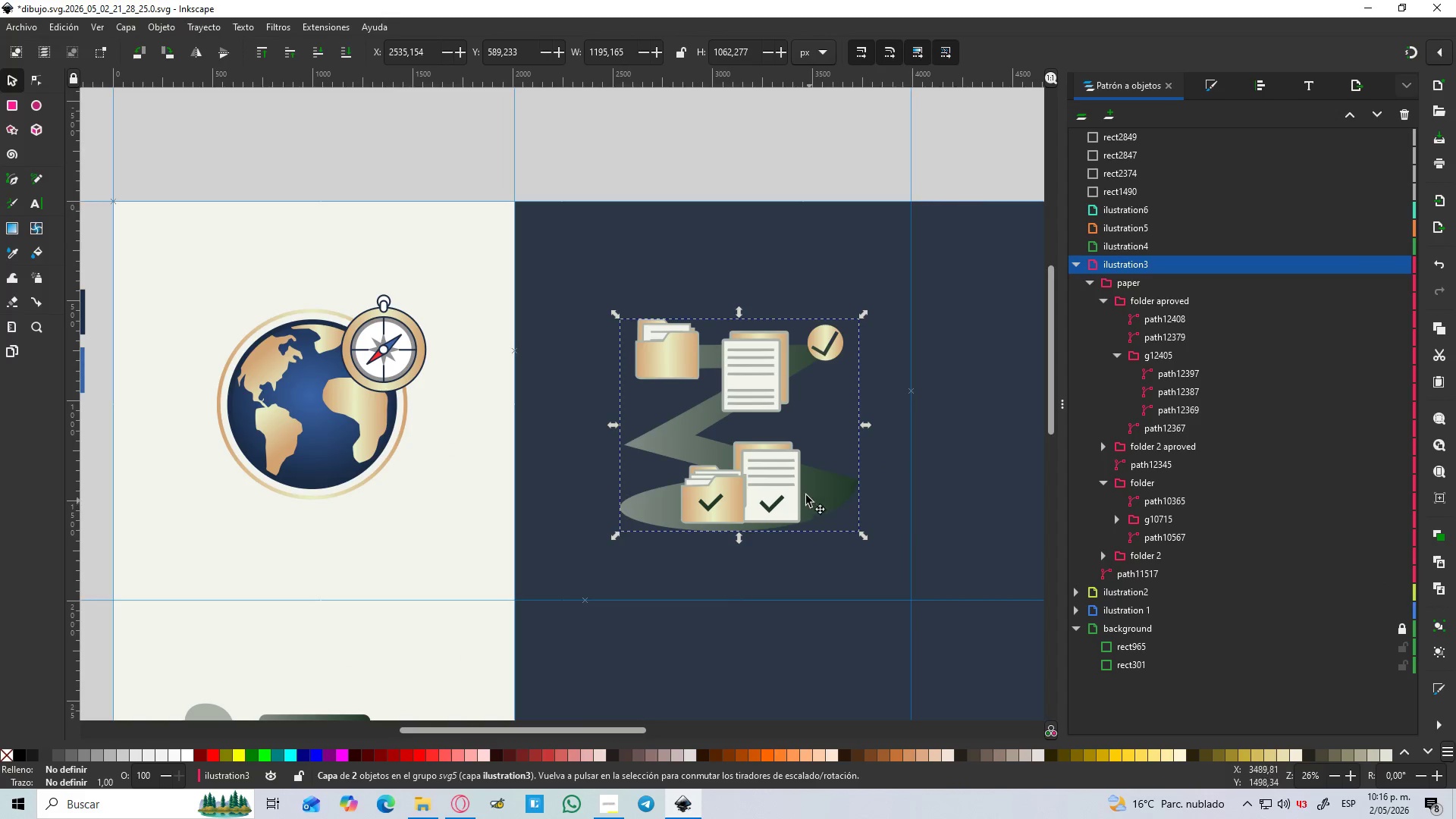 
hold_key(key=ShiftLeft, duration=1.53)
 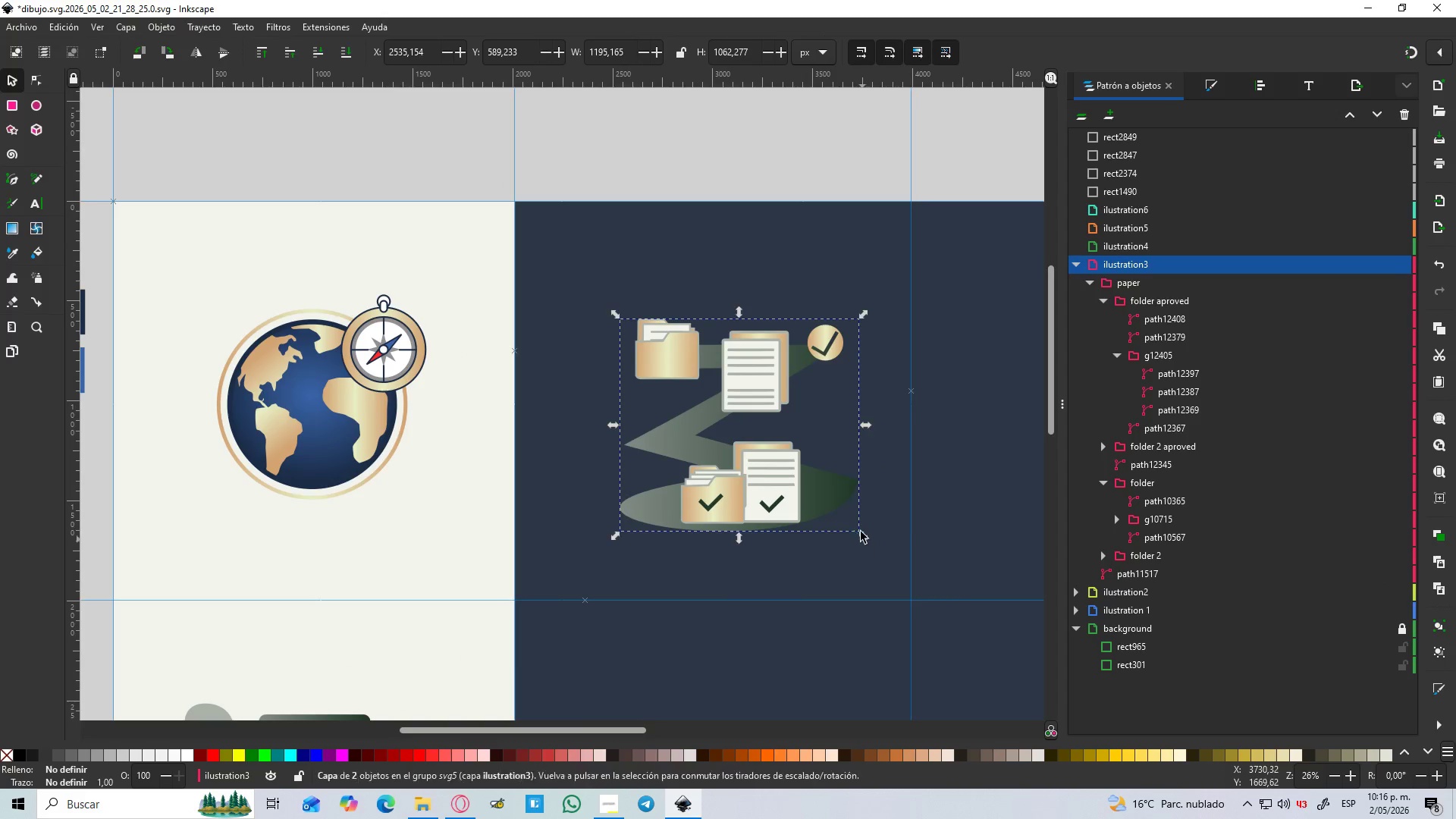 
hold_key(key=ShiftLeft, duration=0.55)
 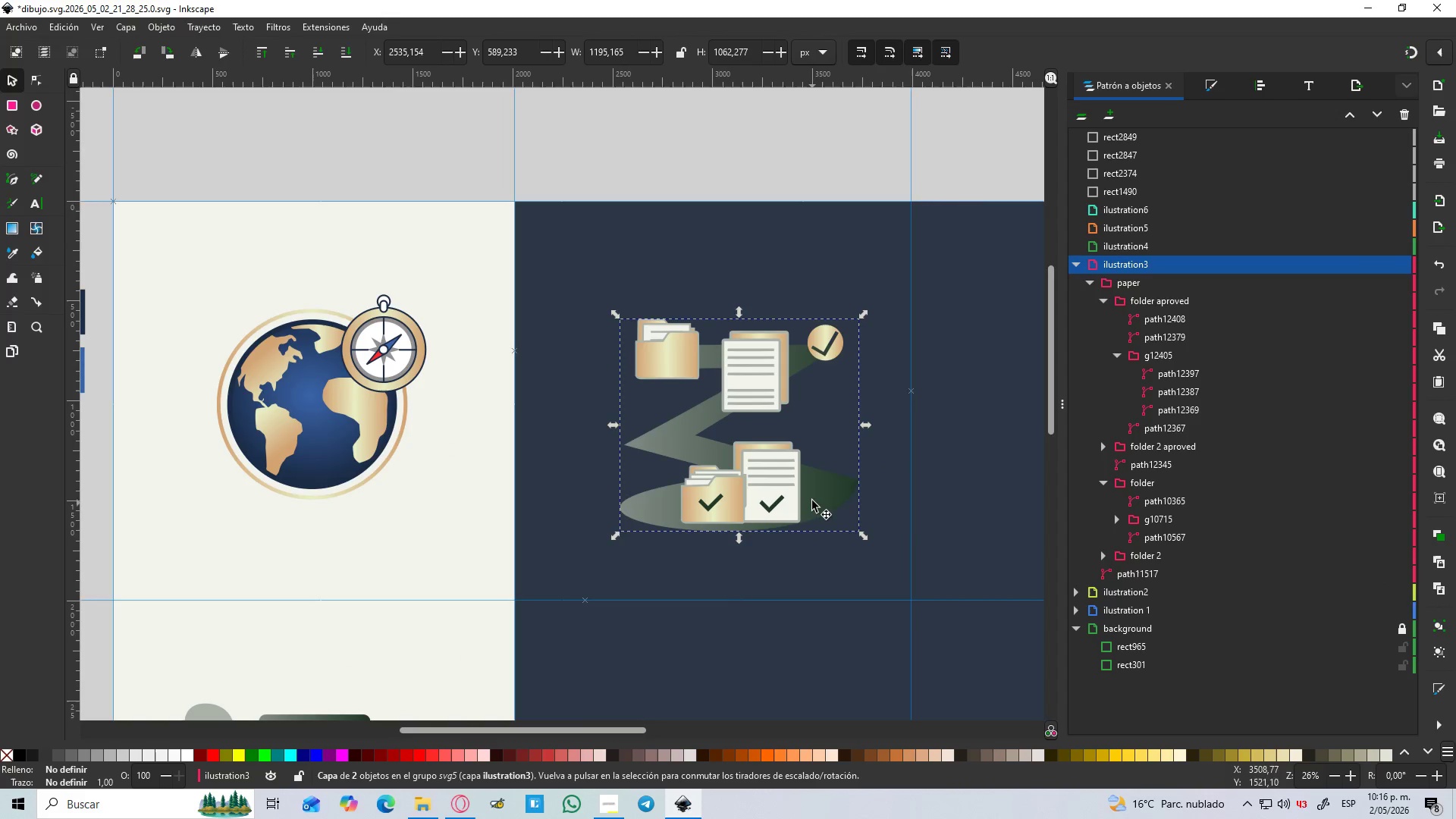 
left_click_drag(start_coordinate=[812, 500], to_coordinate=[791, 468])
 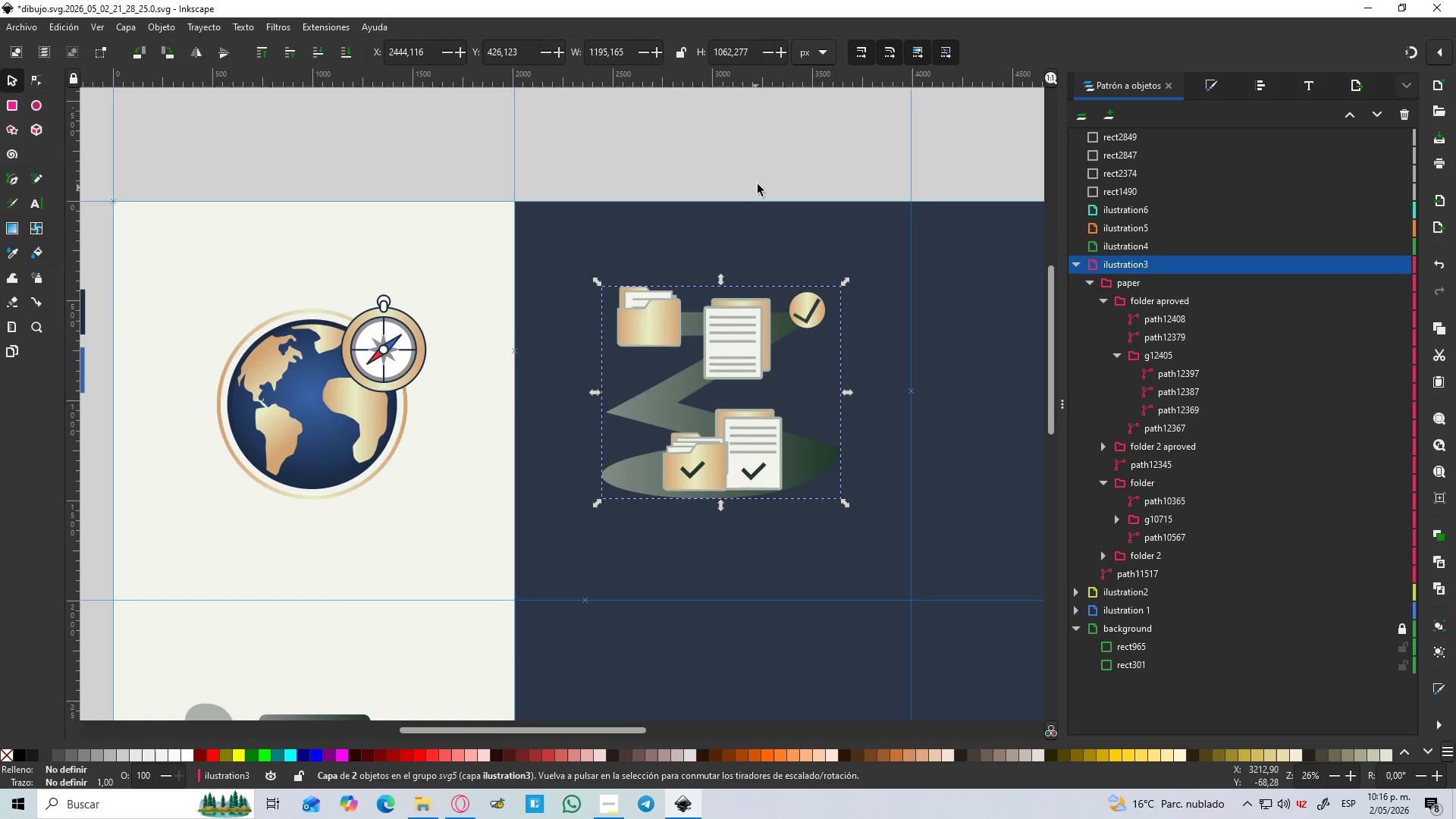 
left_click([761, 184])
 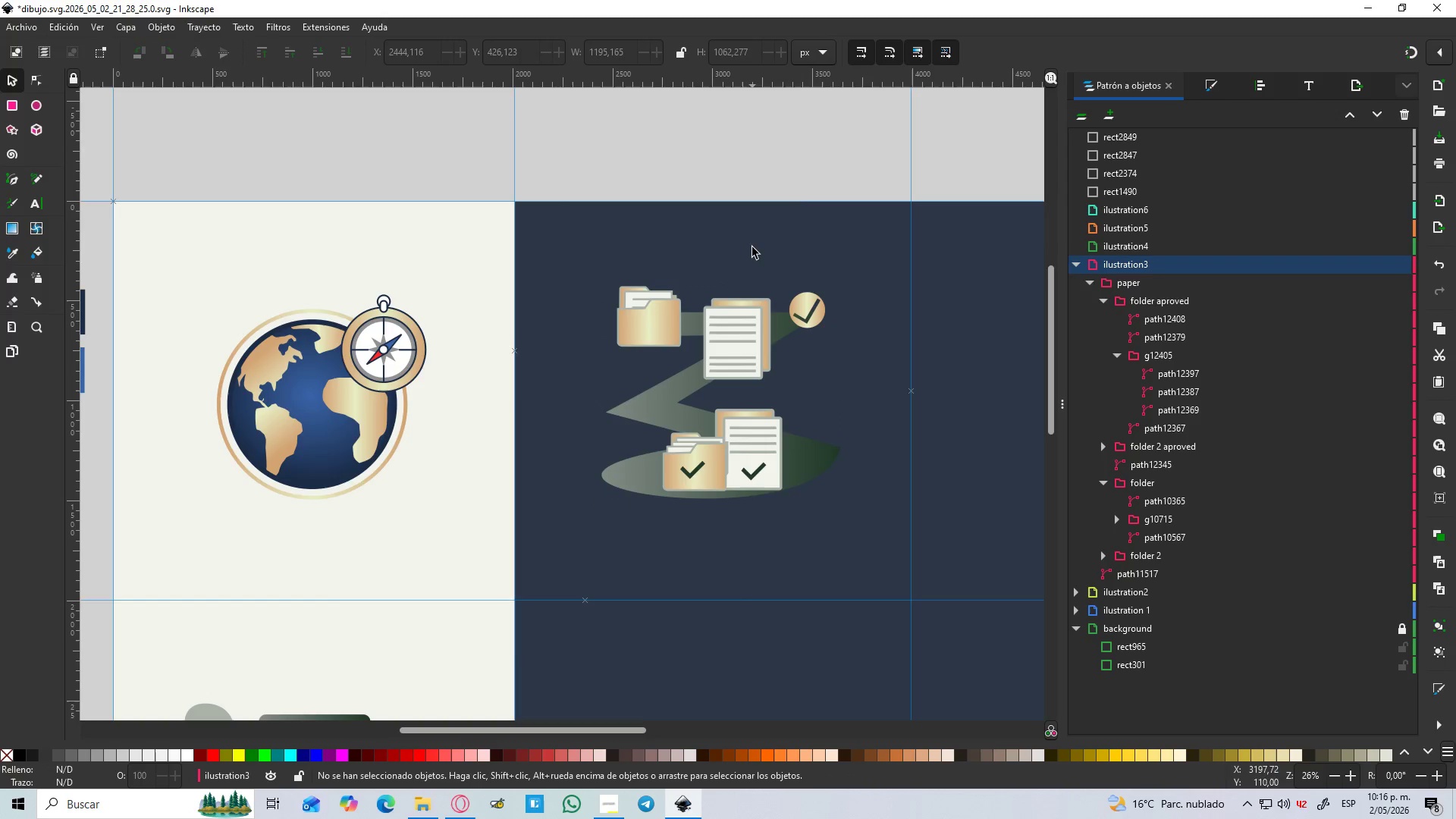 
hold_key(key=ControlLeft, duration=0.89)
scroll: coordinate [688, 380], scroll_direction: up, amount: 2.0
 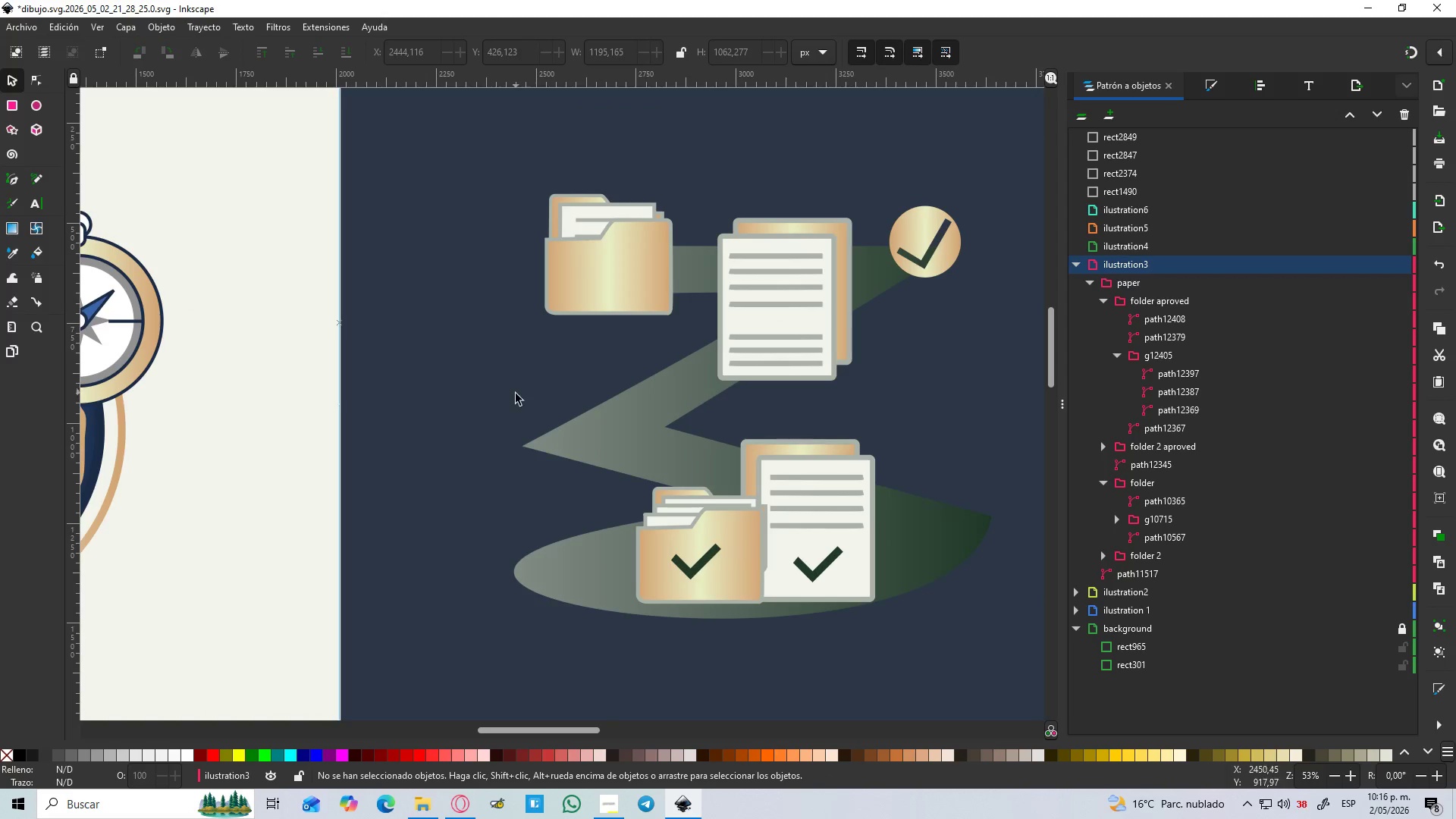 
key(B)
 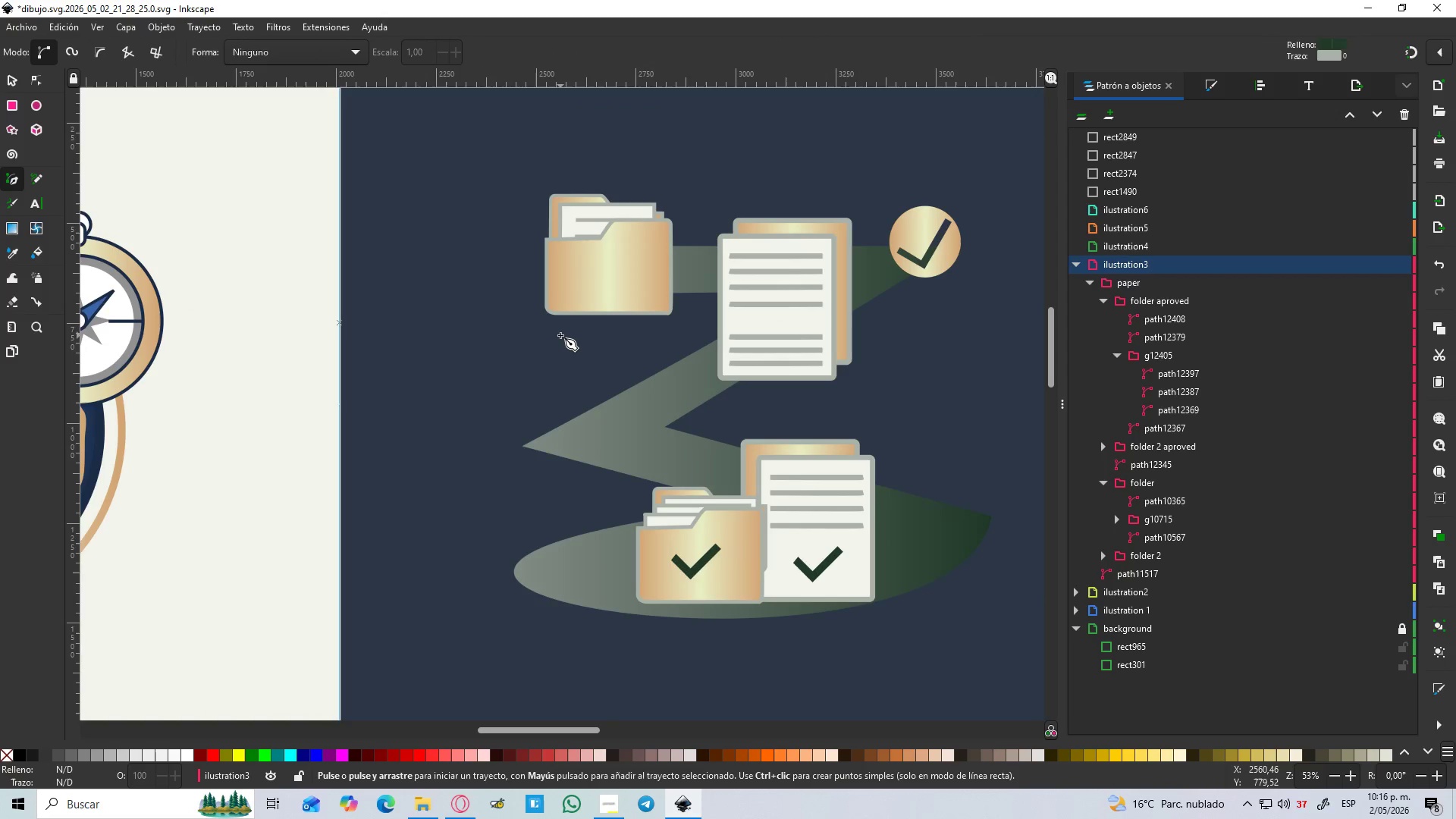 
left_click([560, 335])
 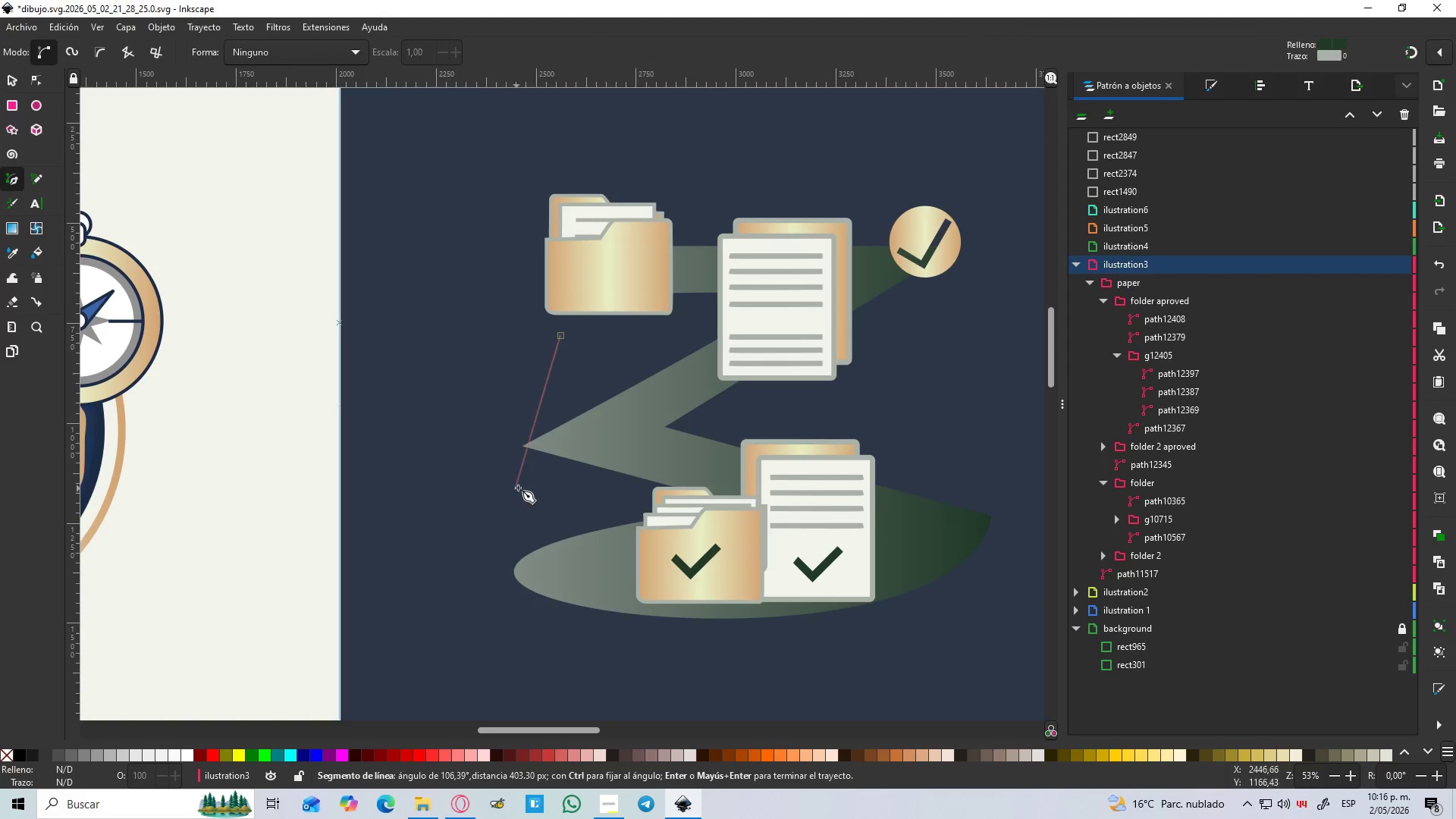 
left_click_drag(start_coordinate=[525, 494], to_coordinate=[614, 579])
 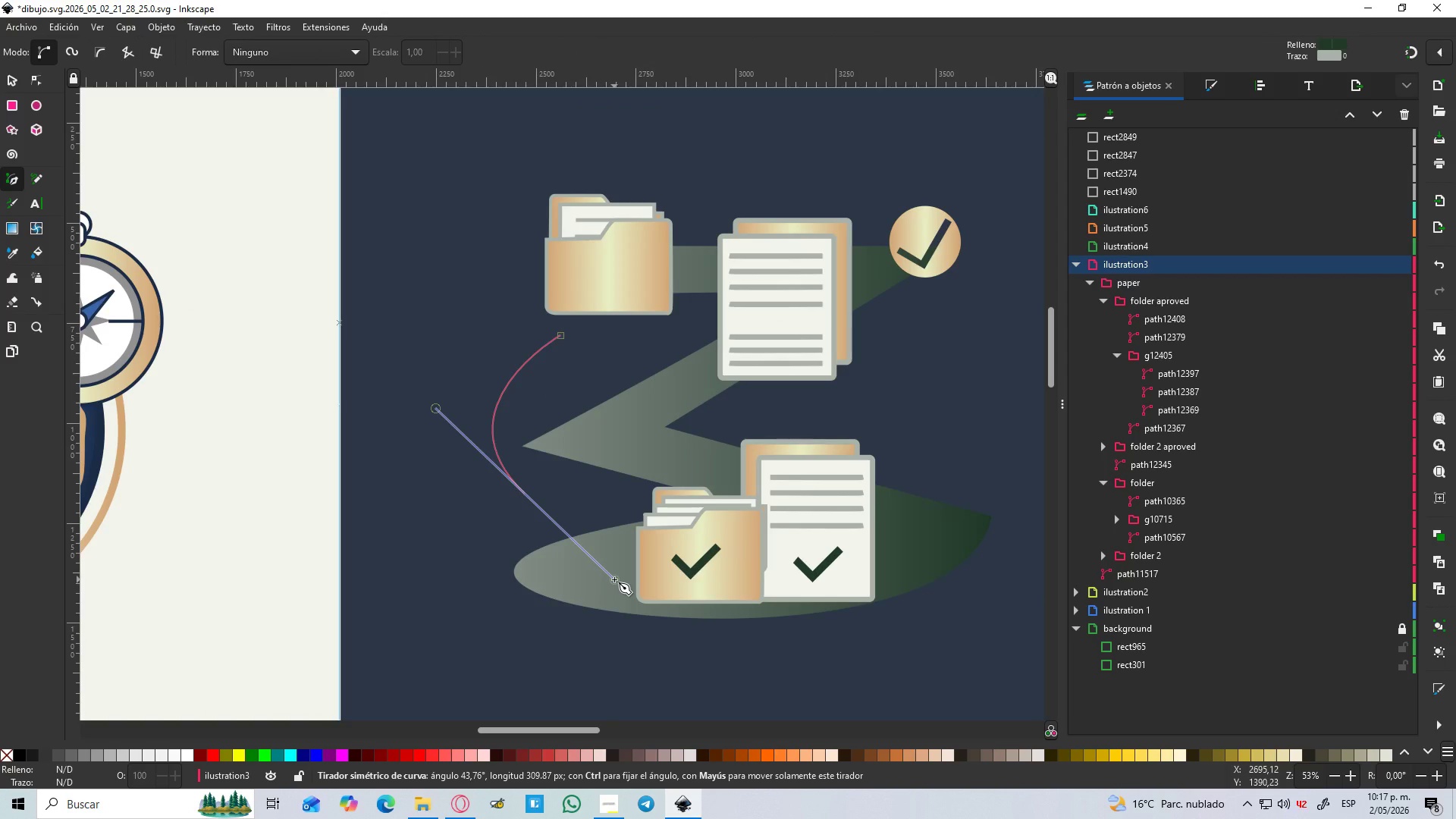 
key(Enter)
 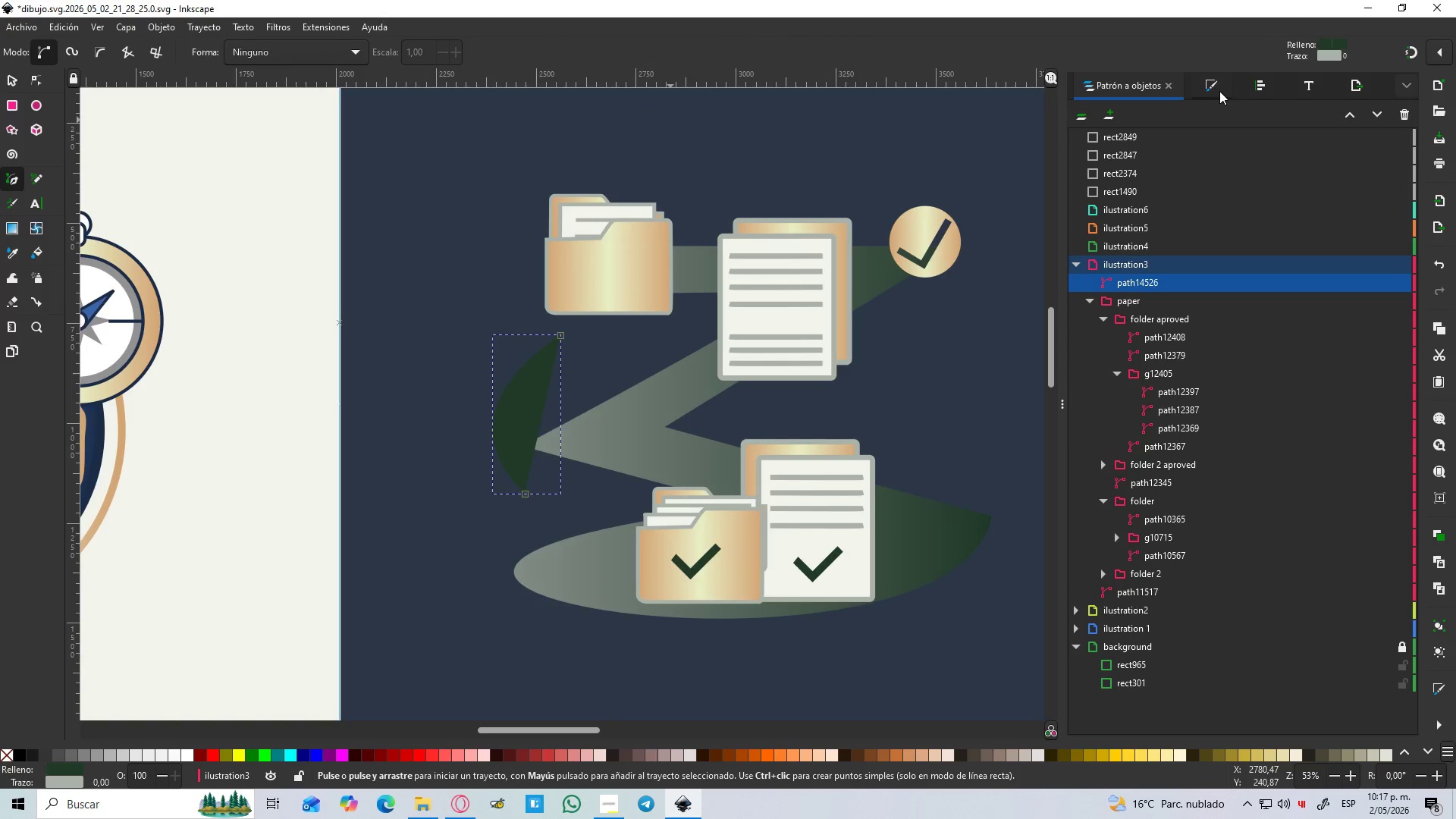 
left_click([1219, 89])
 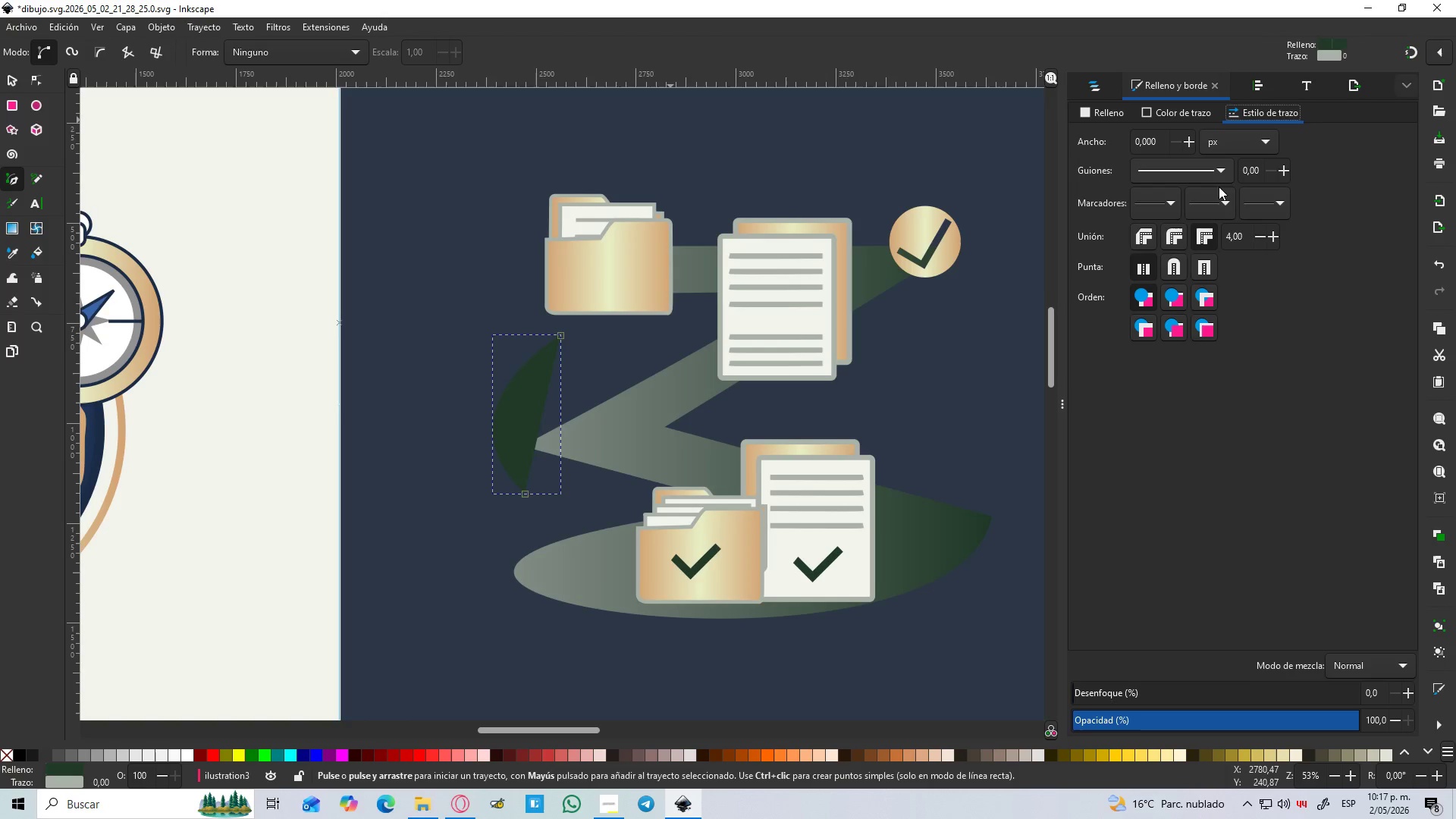 
left_click([1275, 214])
 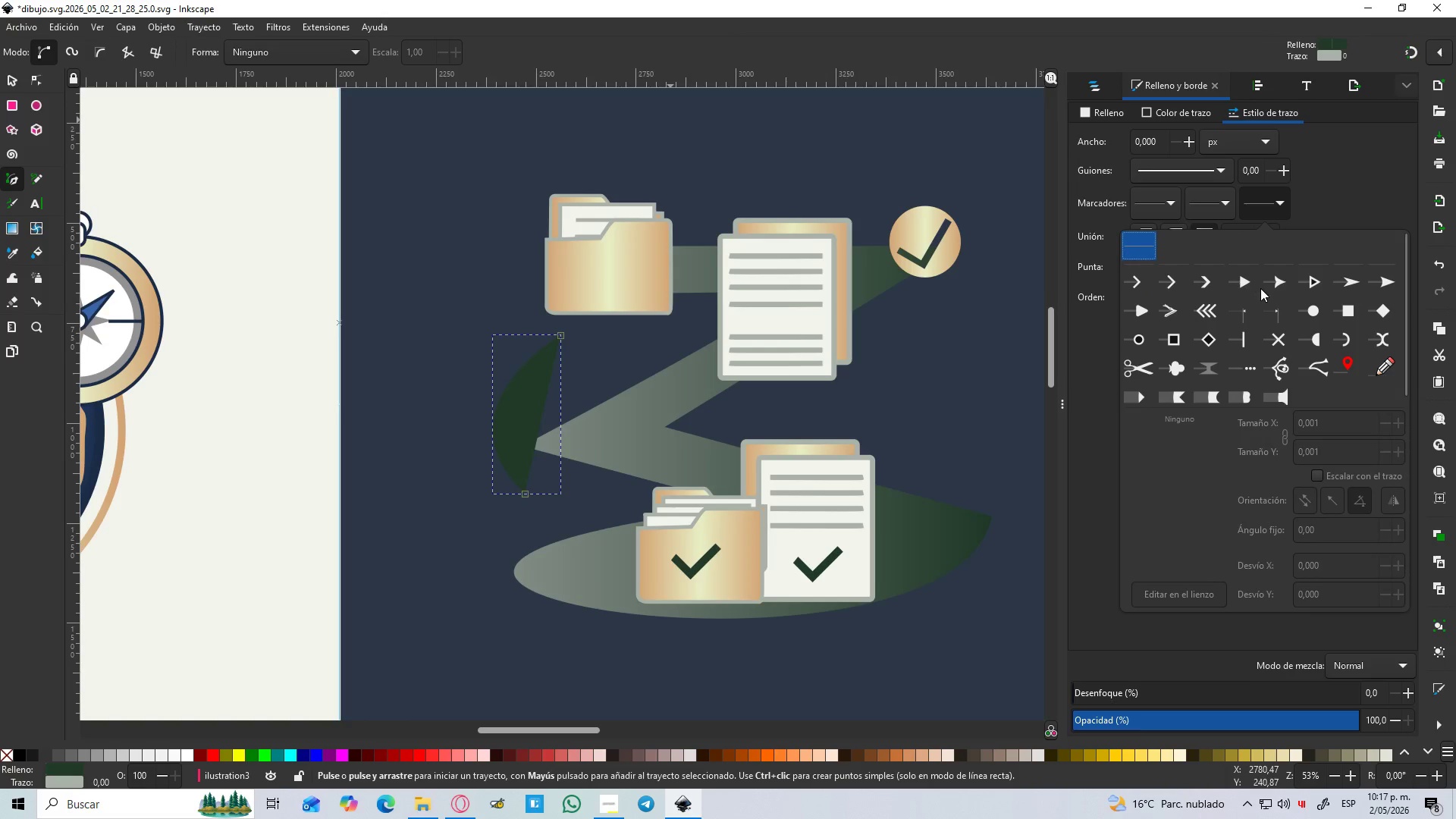 
left_click([1248, 280])
 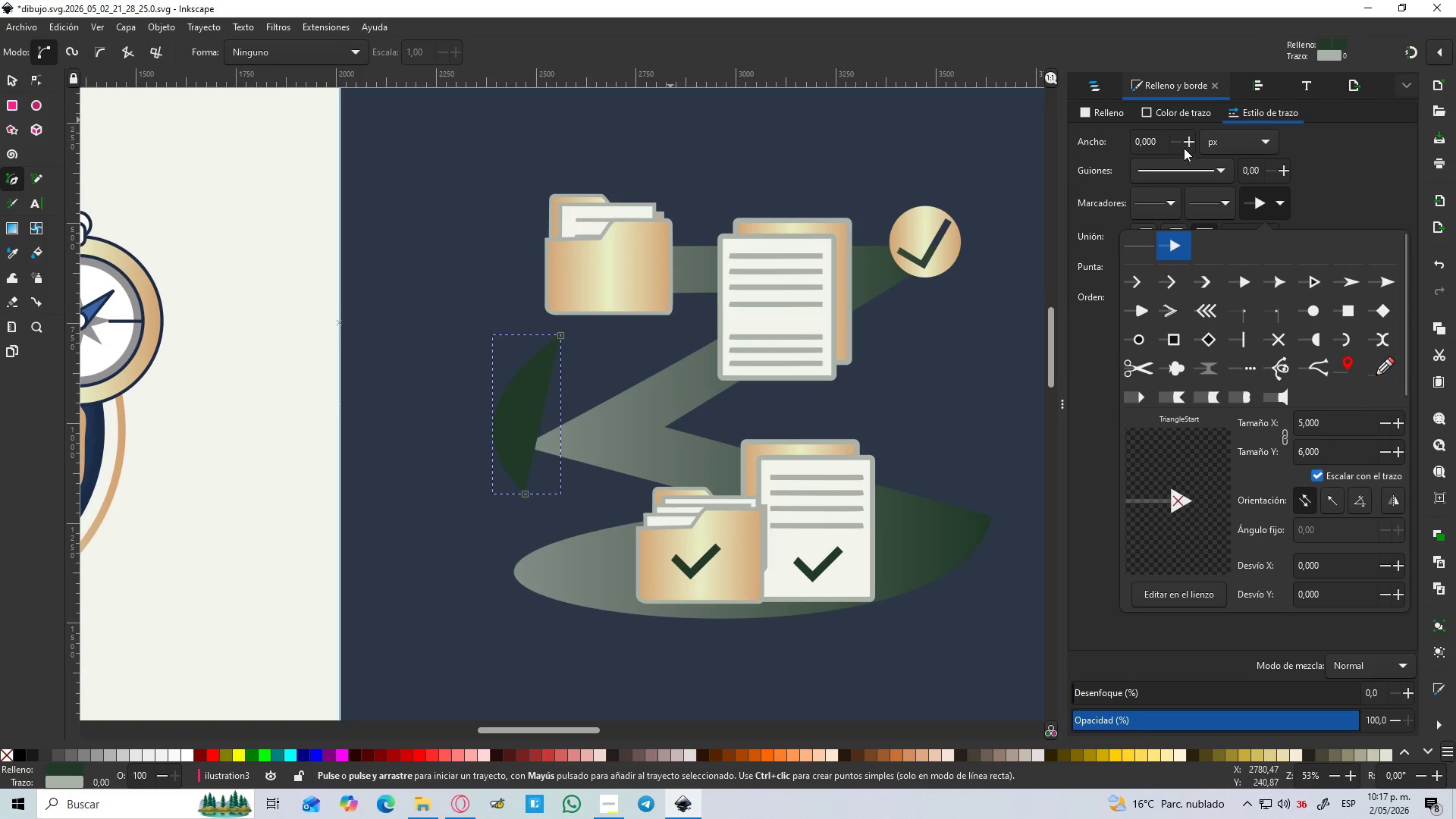 
left_click([1103, 106])
 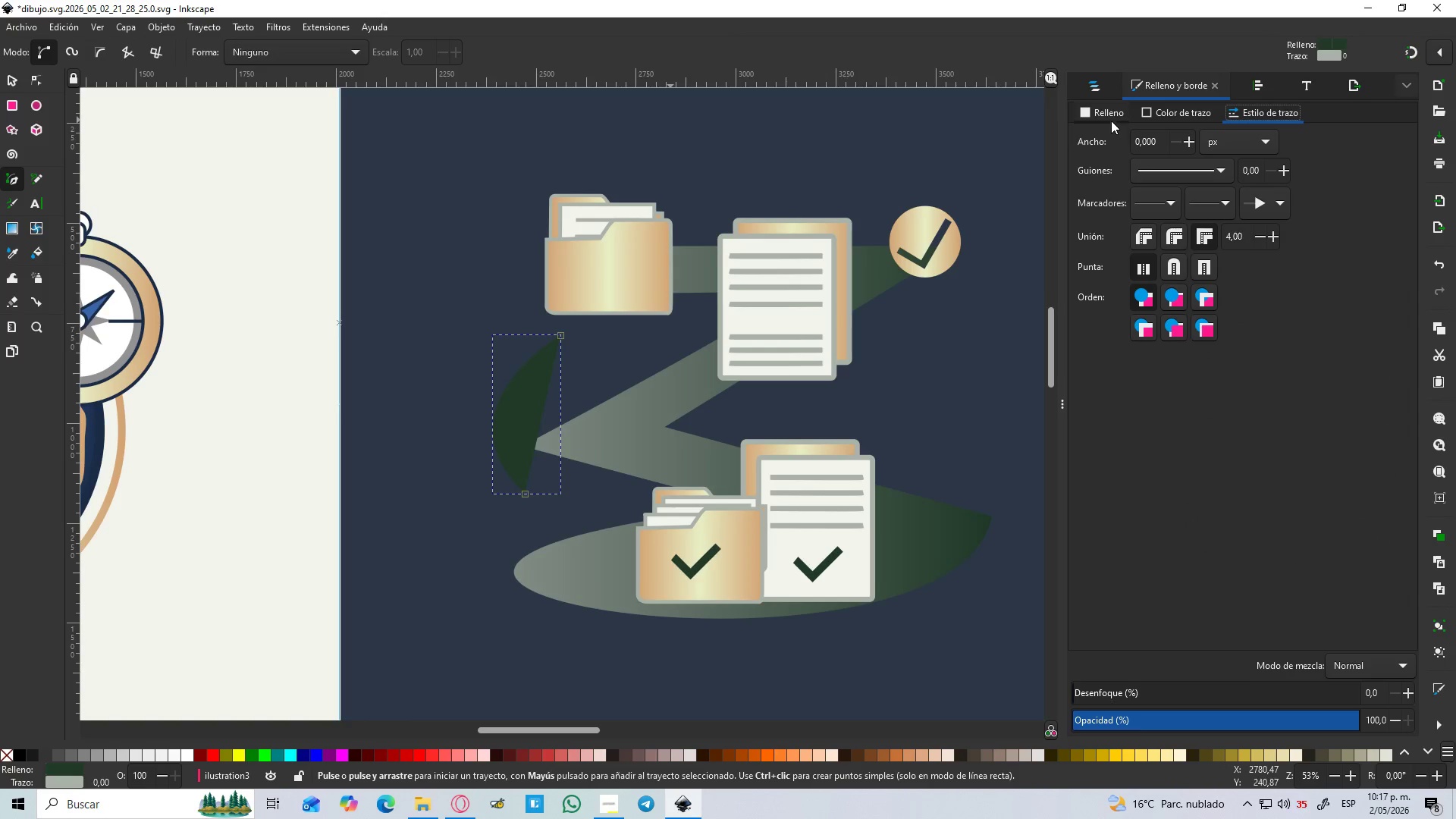 
left_click([1106, 108])
 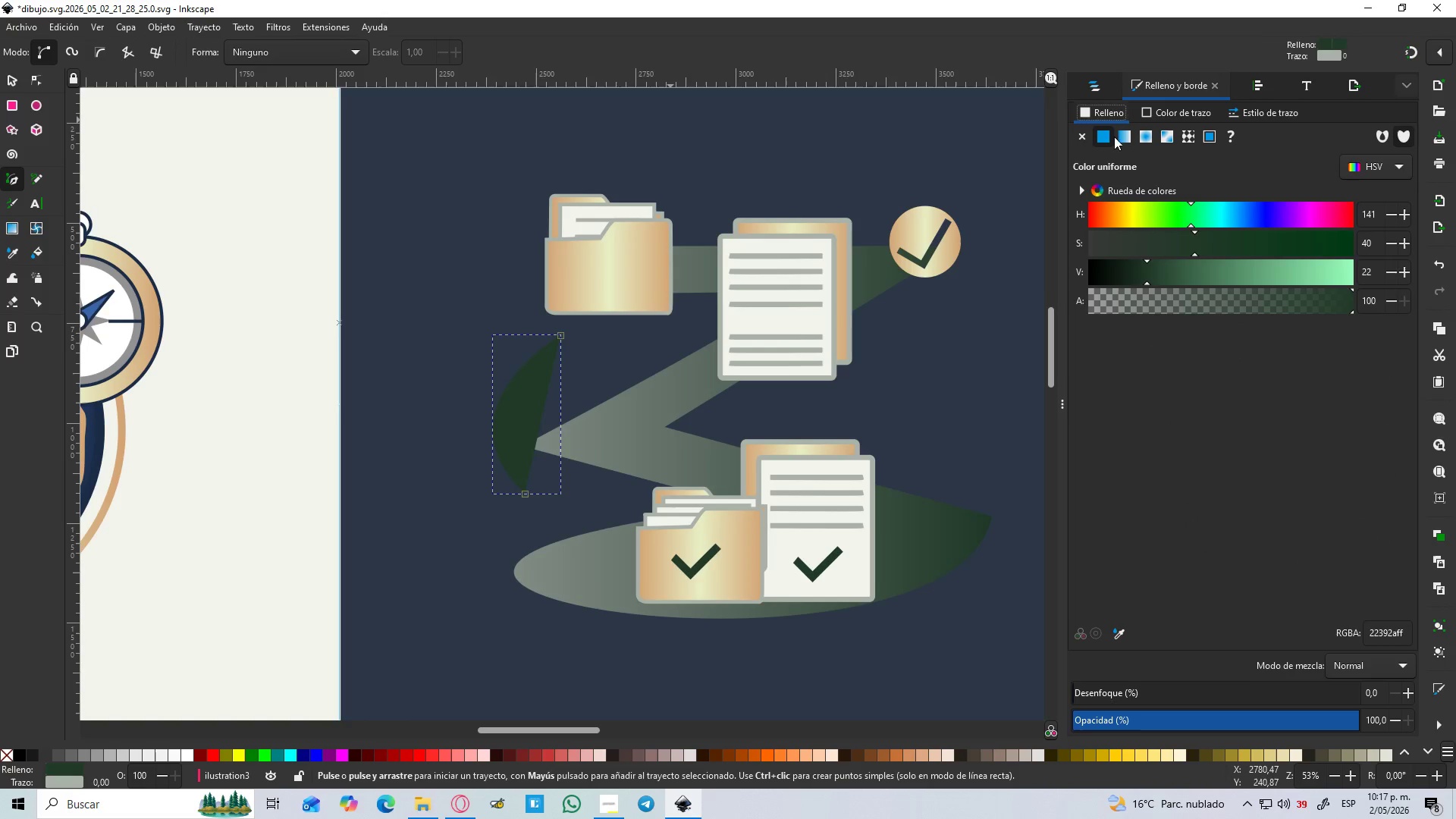 
mouse_move([1112, 133])
 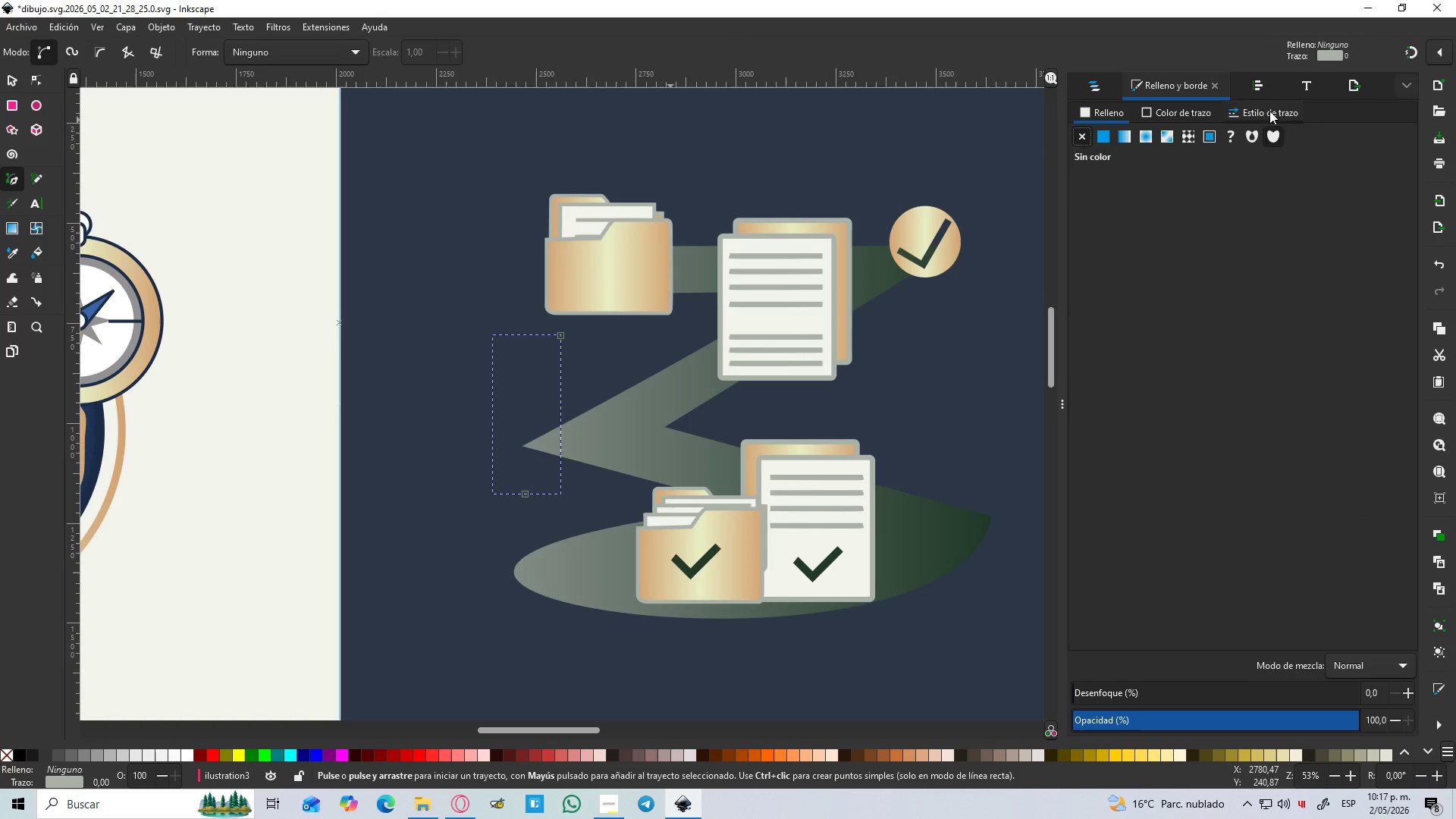 
left_click([1269, 111])
 